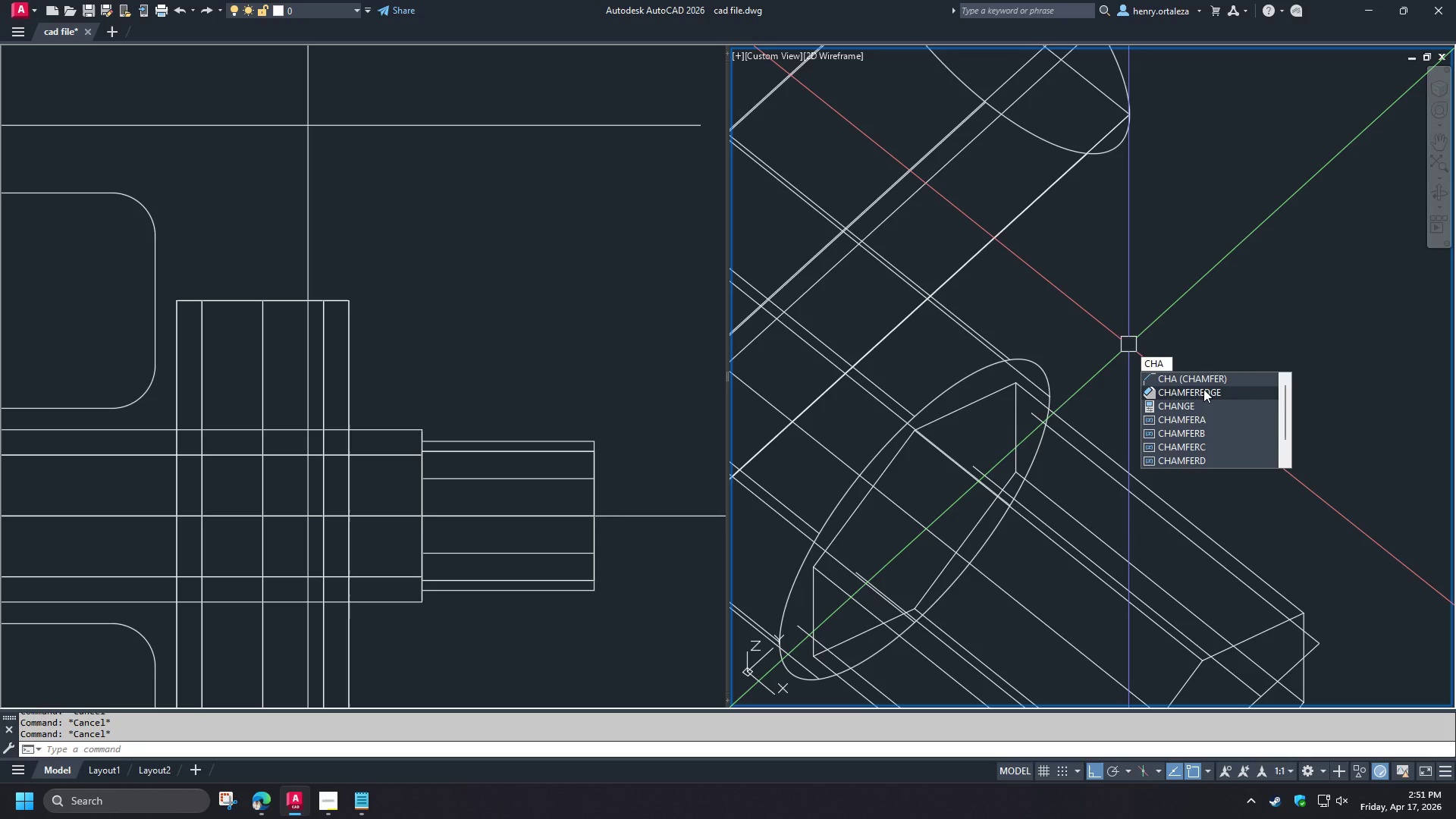 
left_click([1203, 389])
 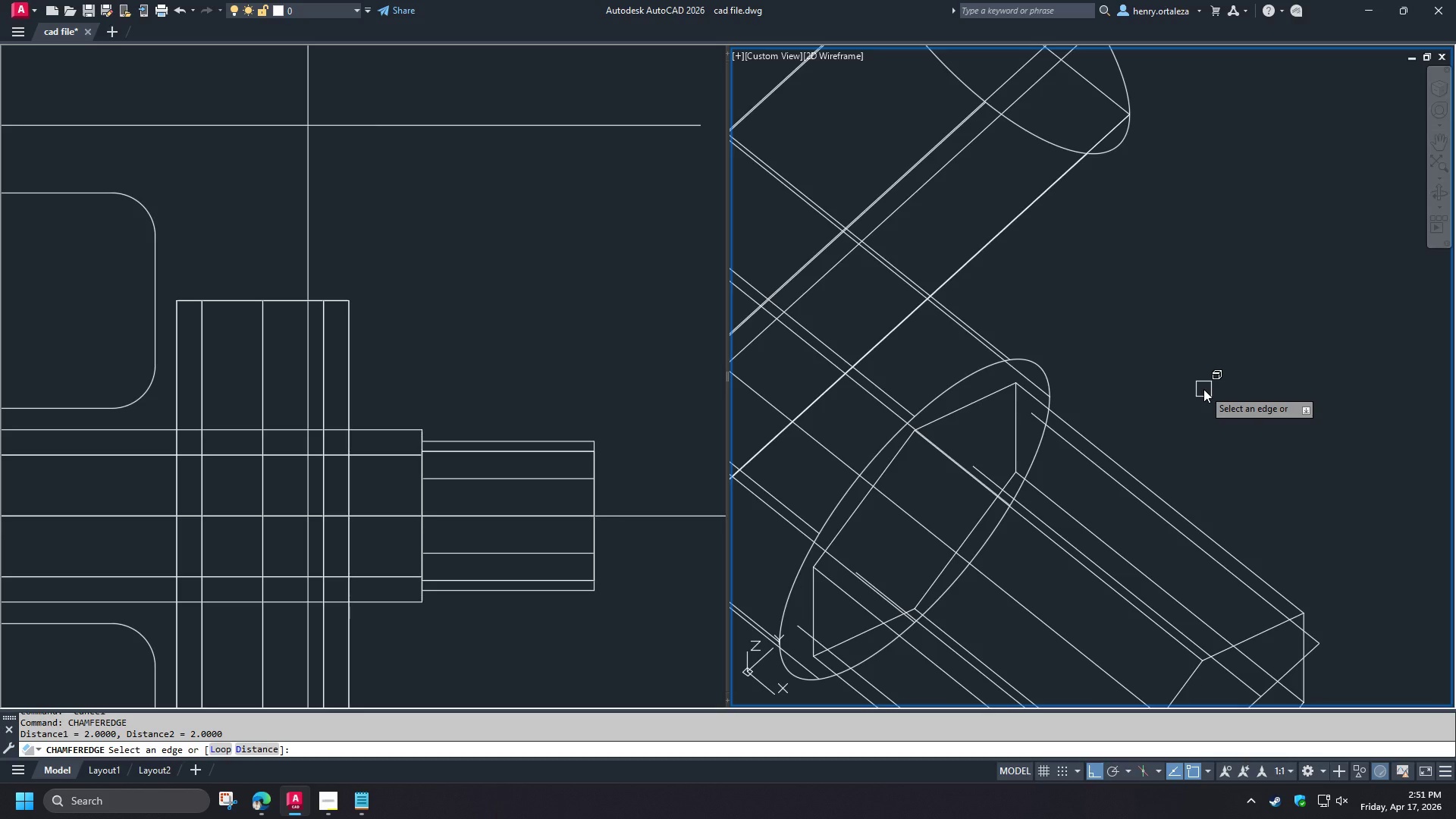 
key(D)
 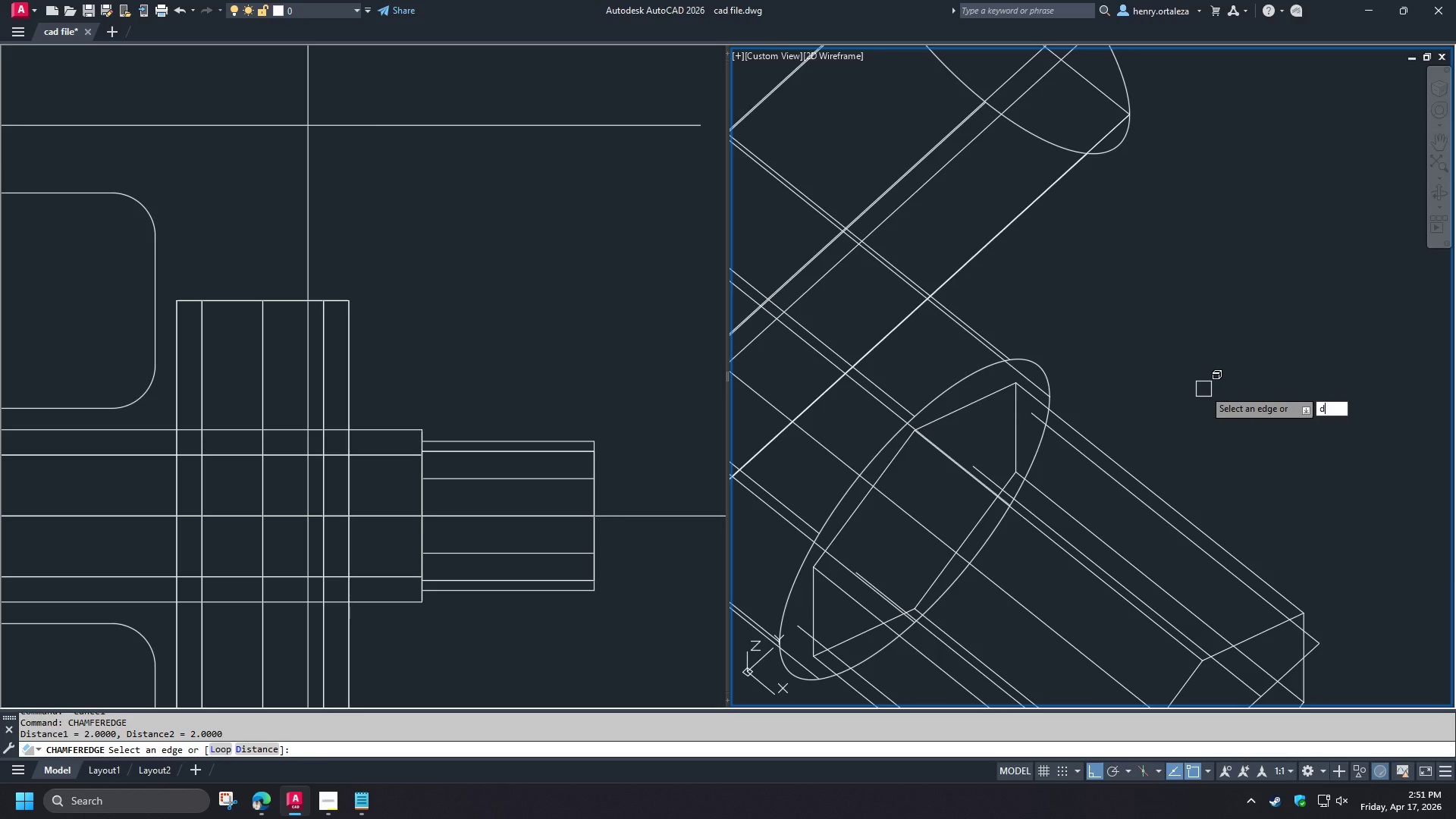 
key(Space)
 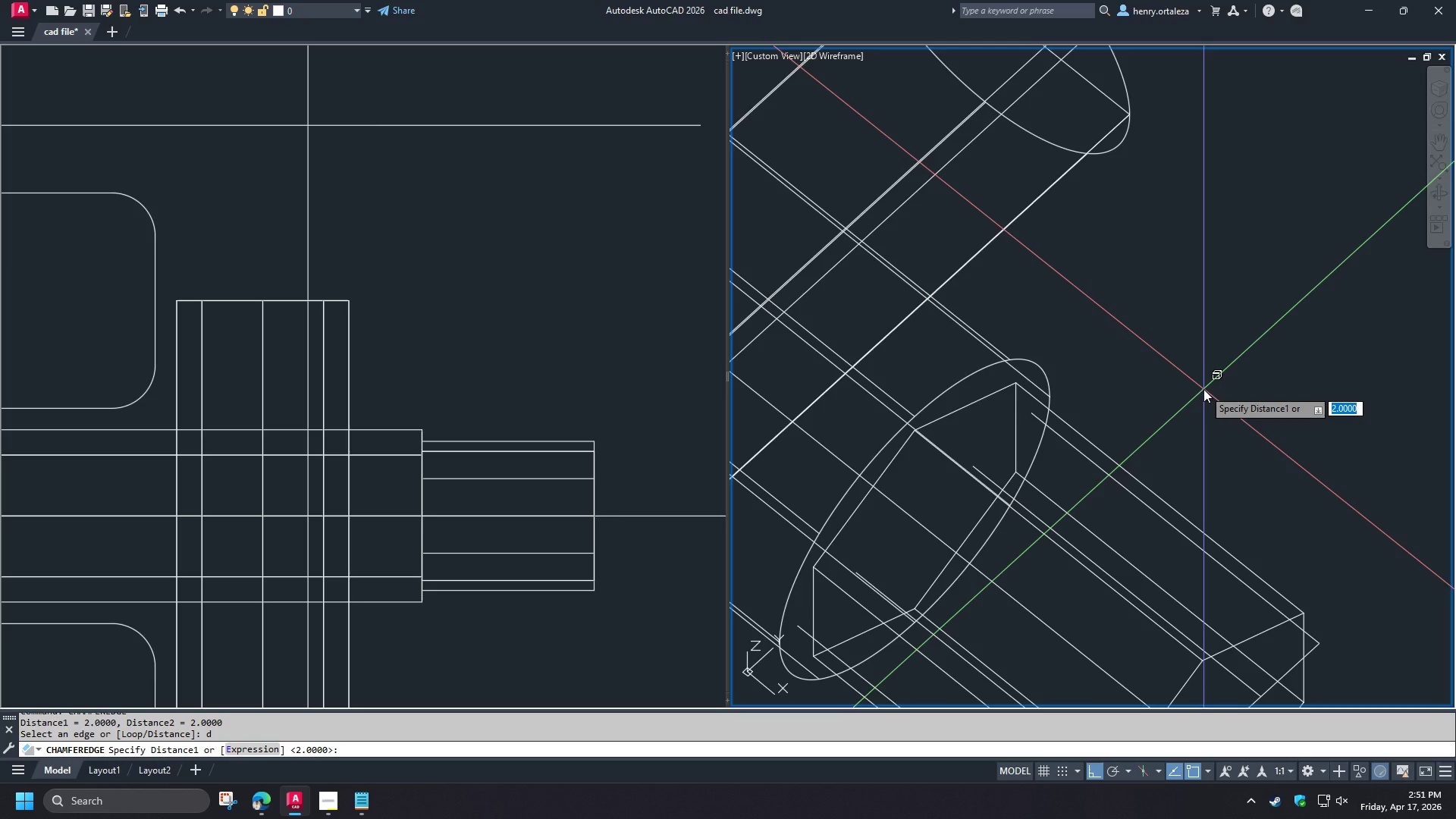 
key(NumpadDecimal)
 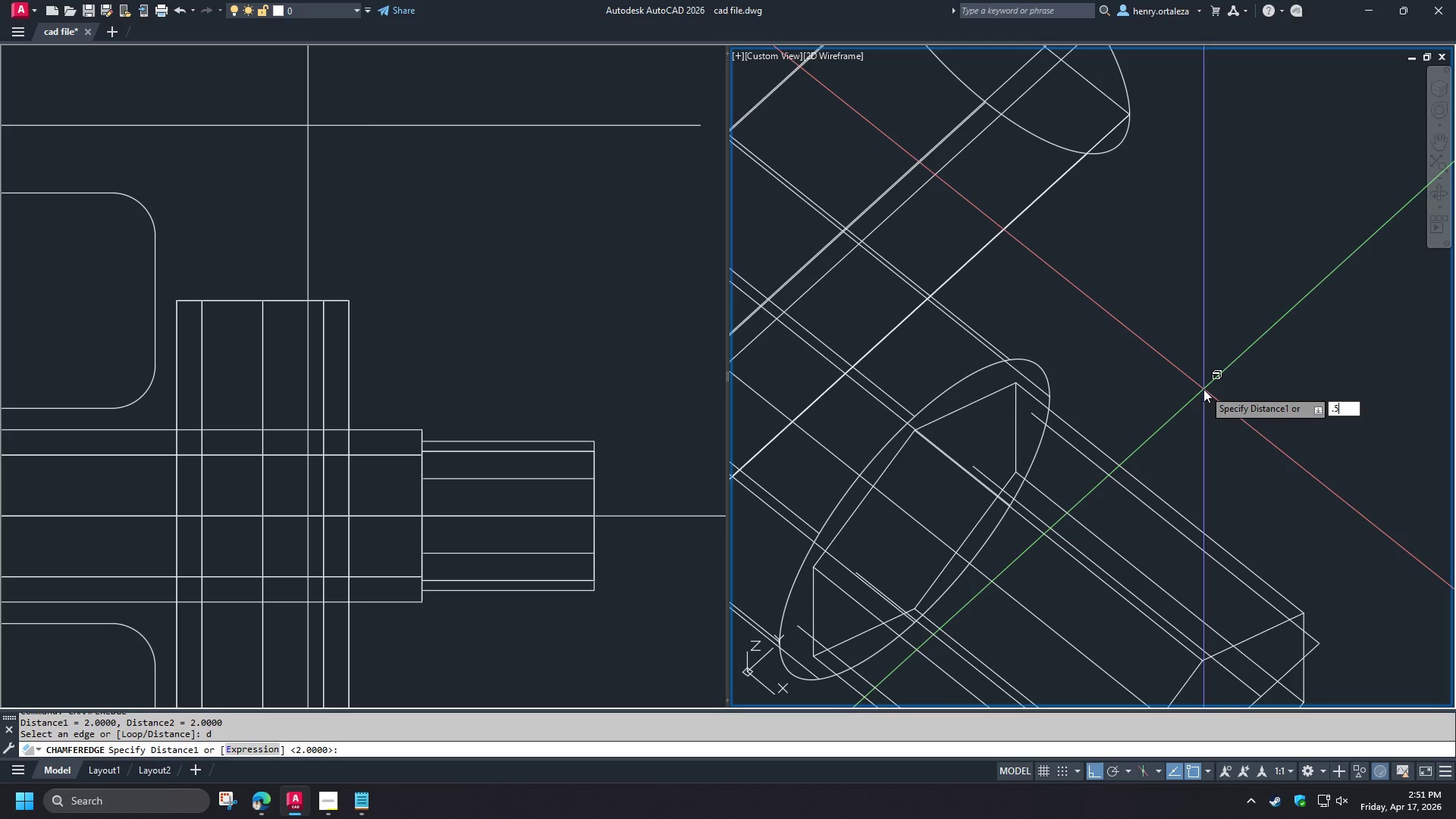 
key(Numpad5)
 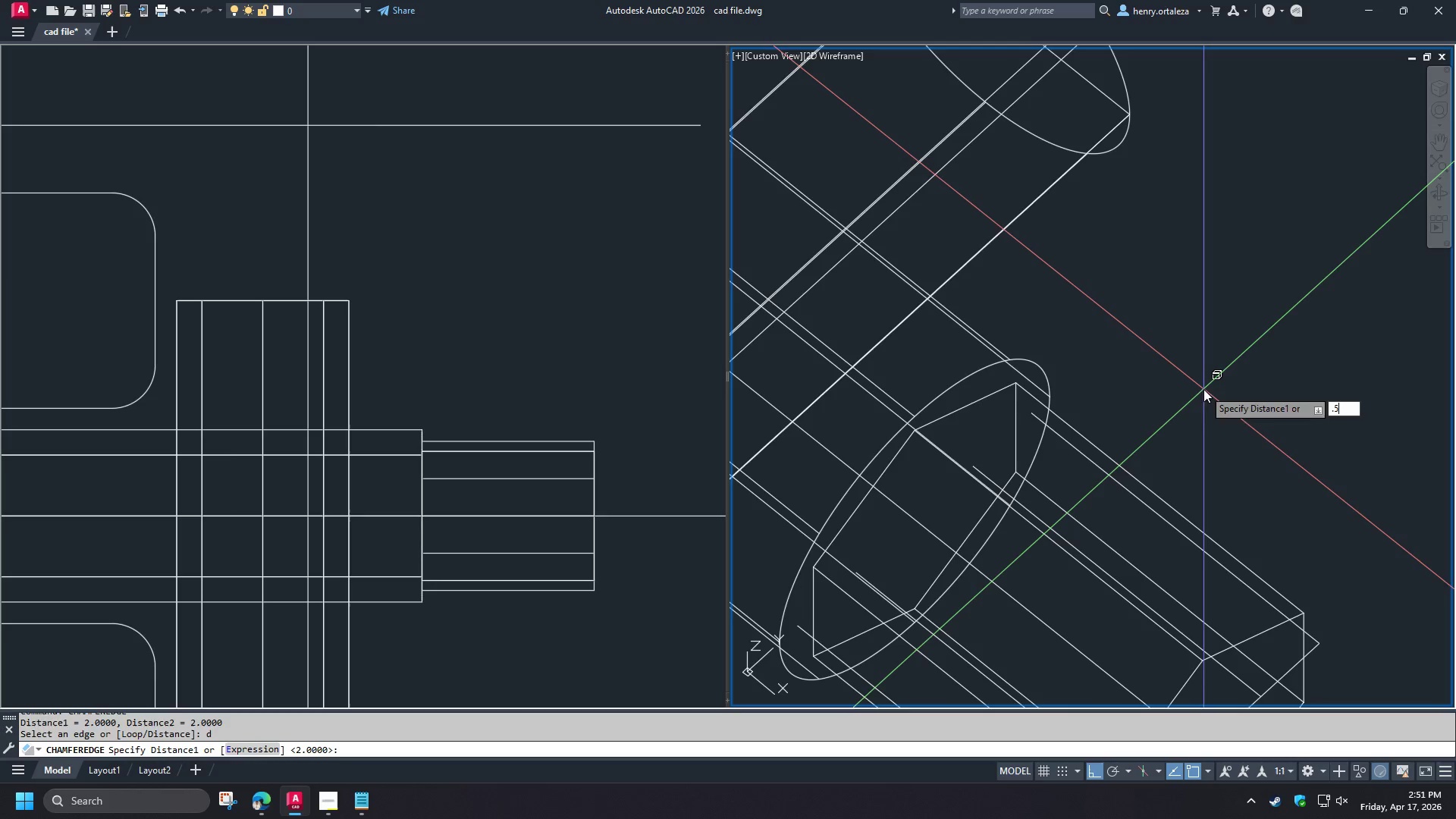 
key(NumpadEnter)
 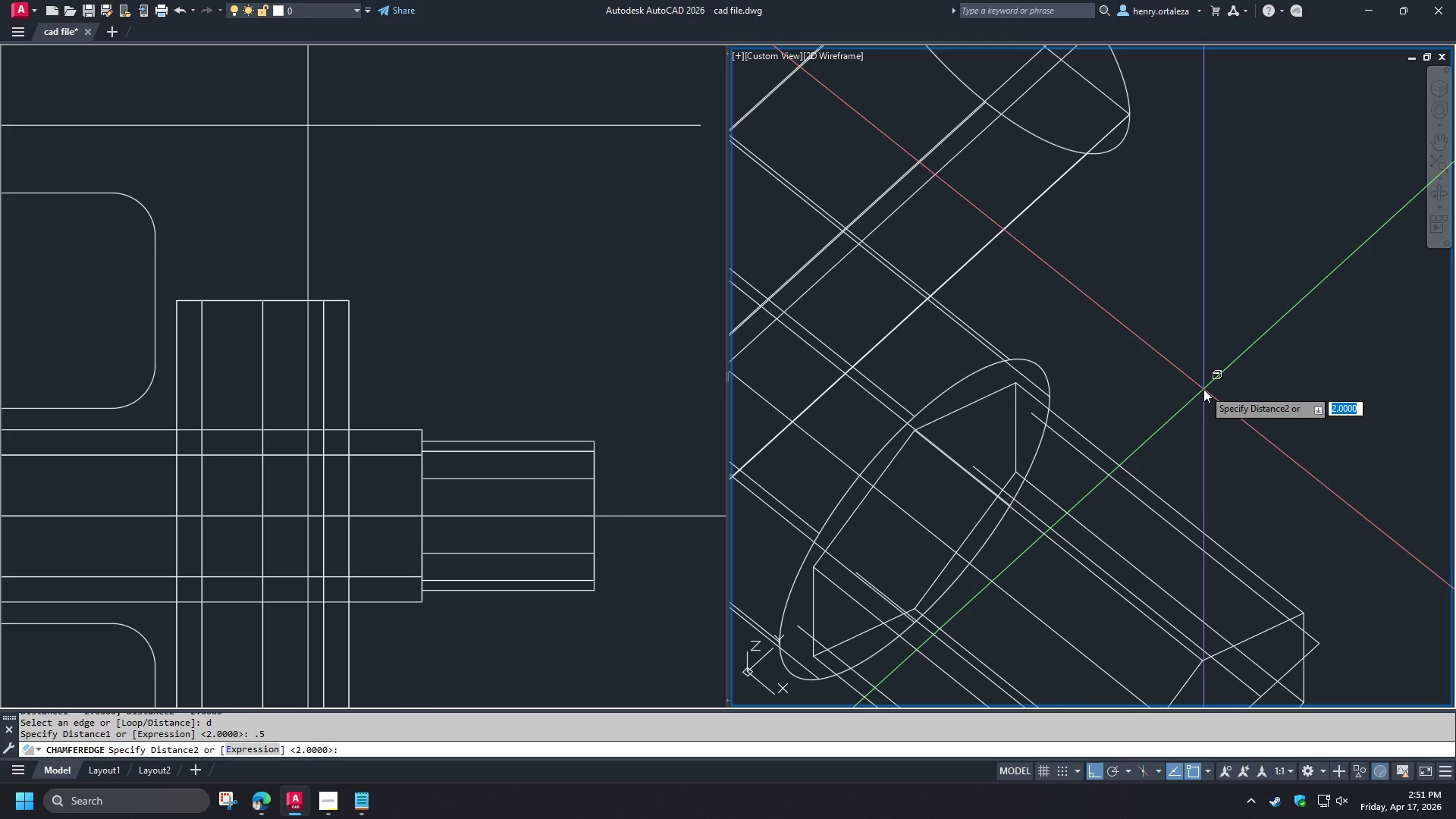 
key(NumpadDecimal)
 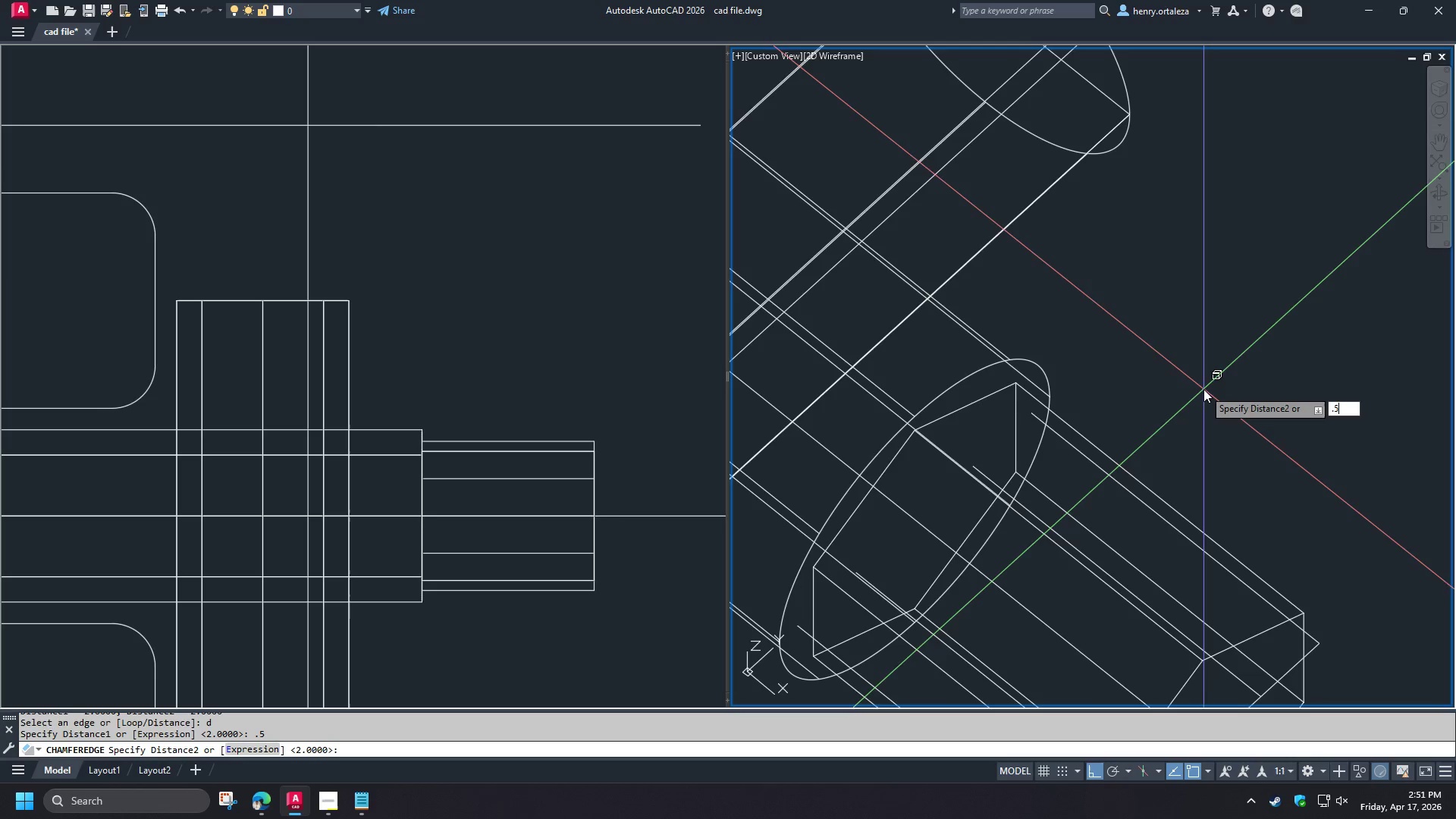 
key(Numpad5)
 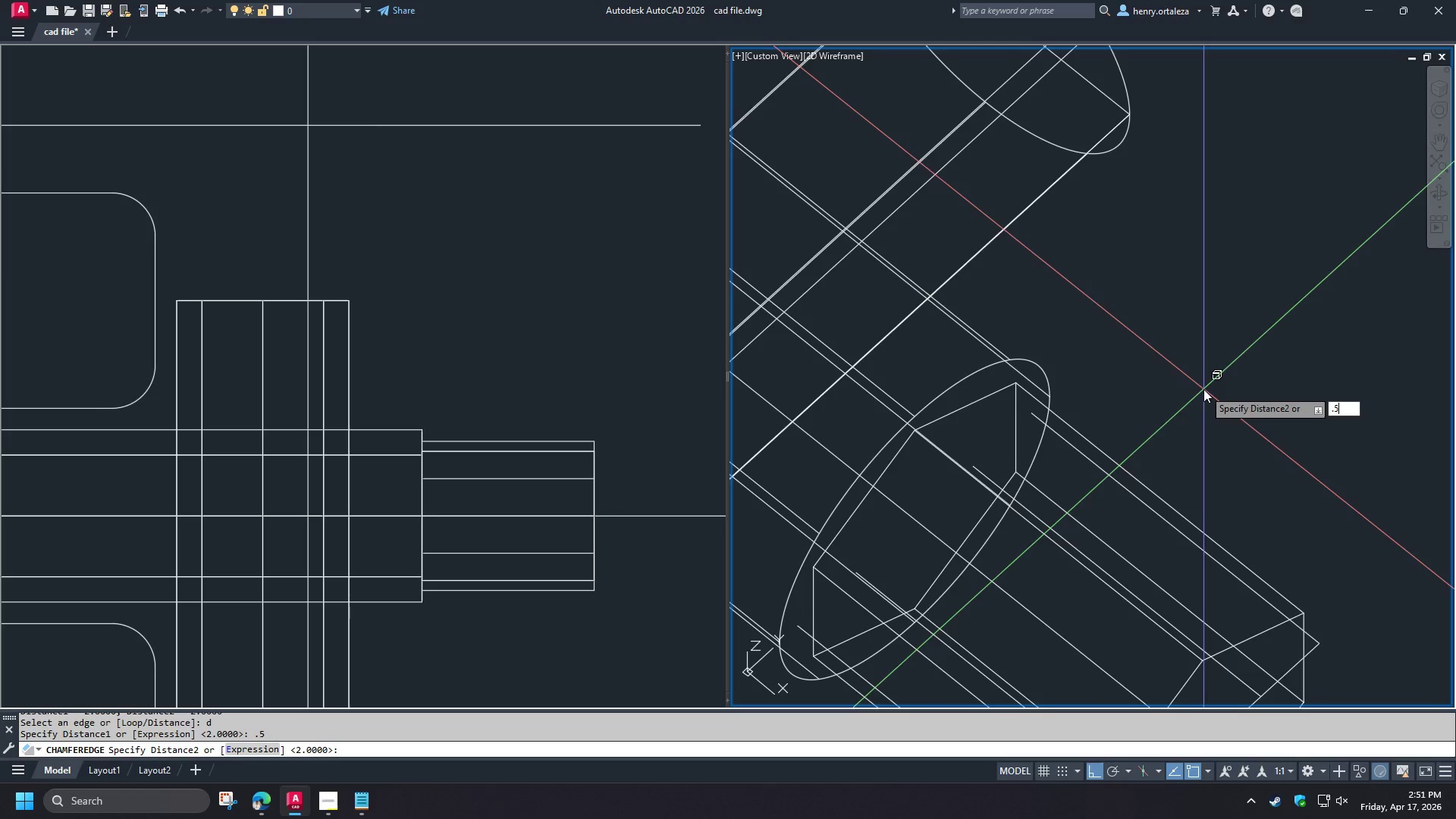 
key(NumpadEnter)
 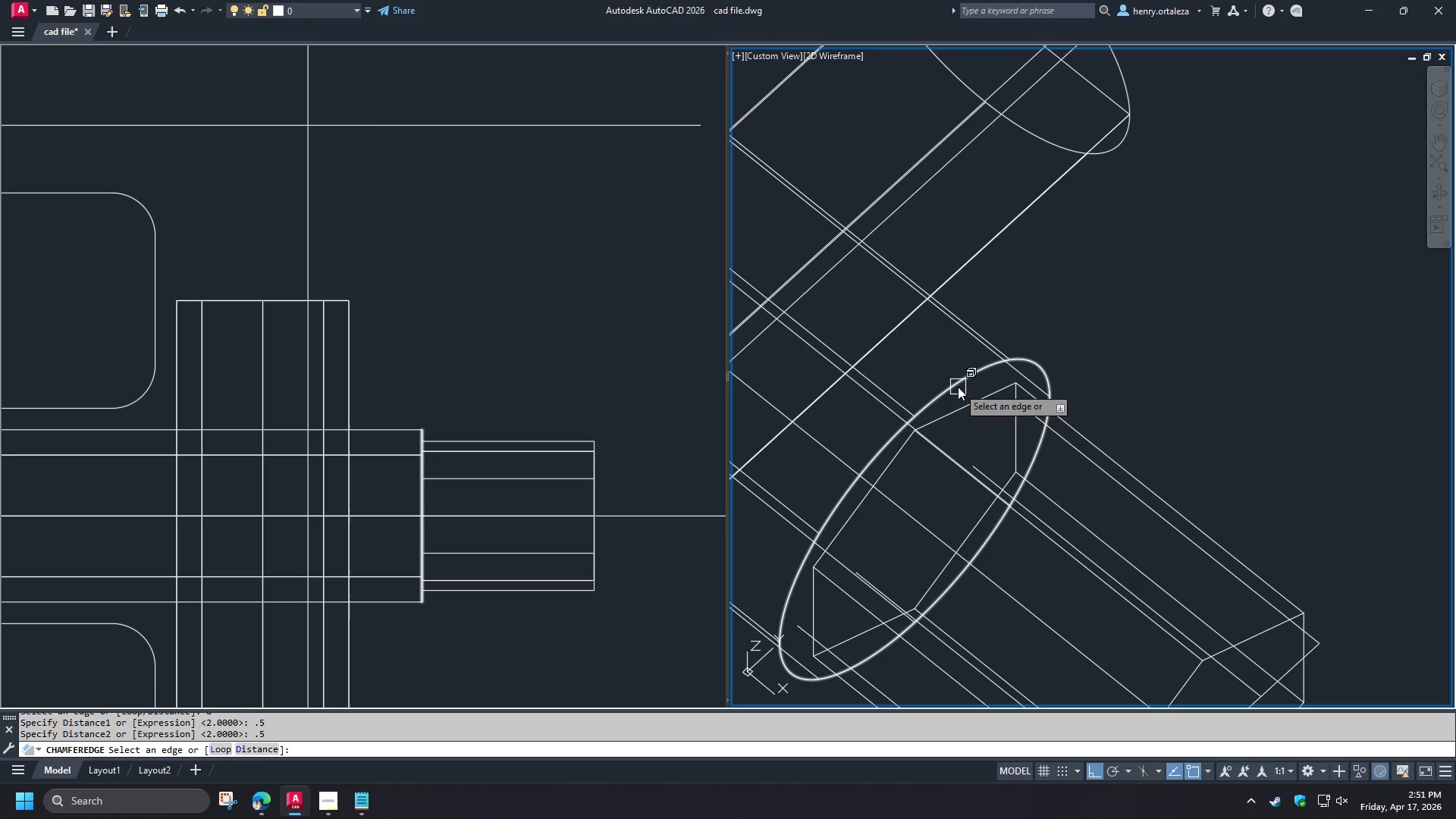 
left_click([958, 387])
 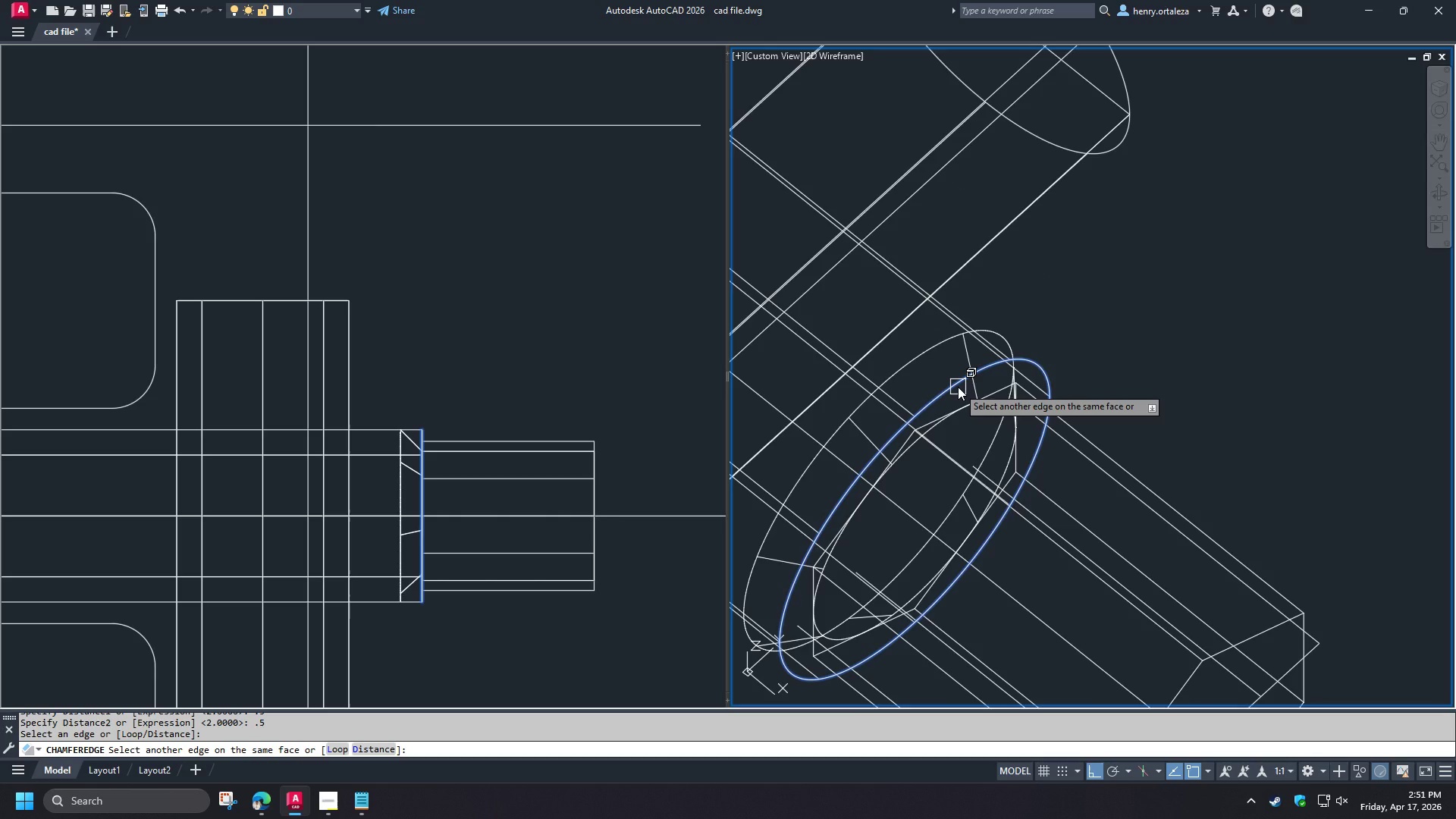 
key(Space)
 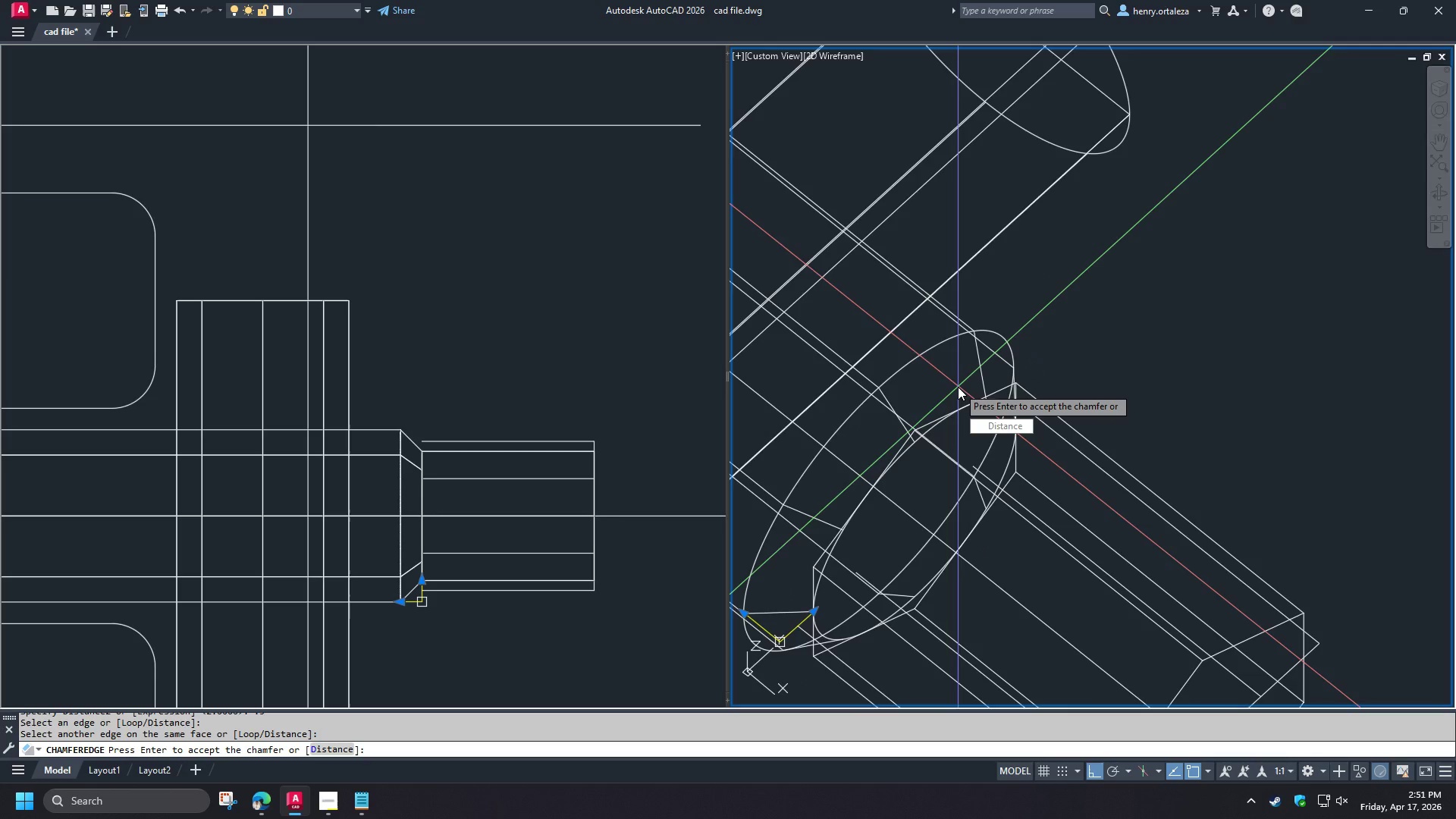 
key(Space)
 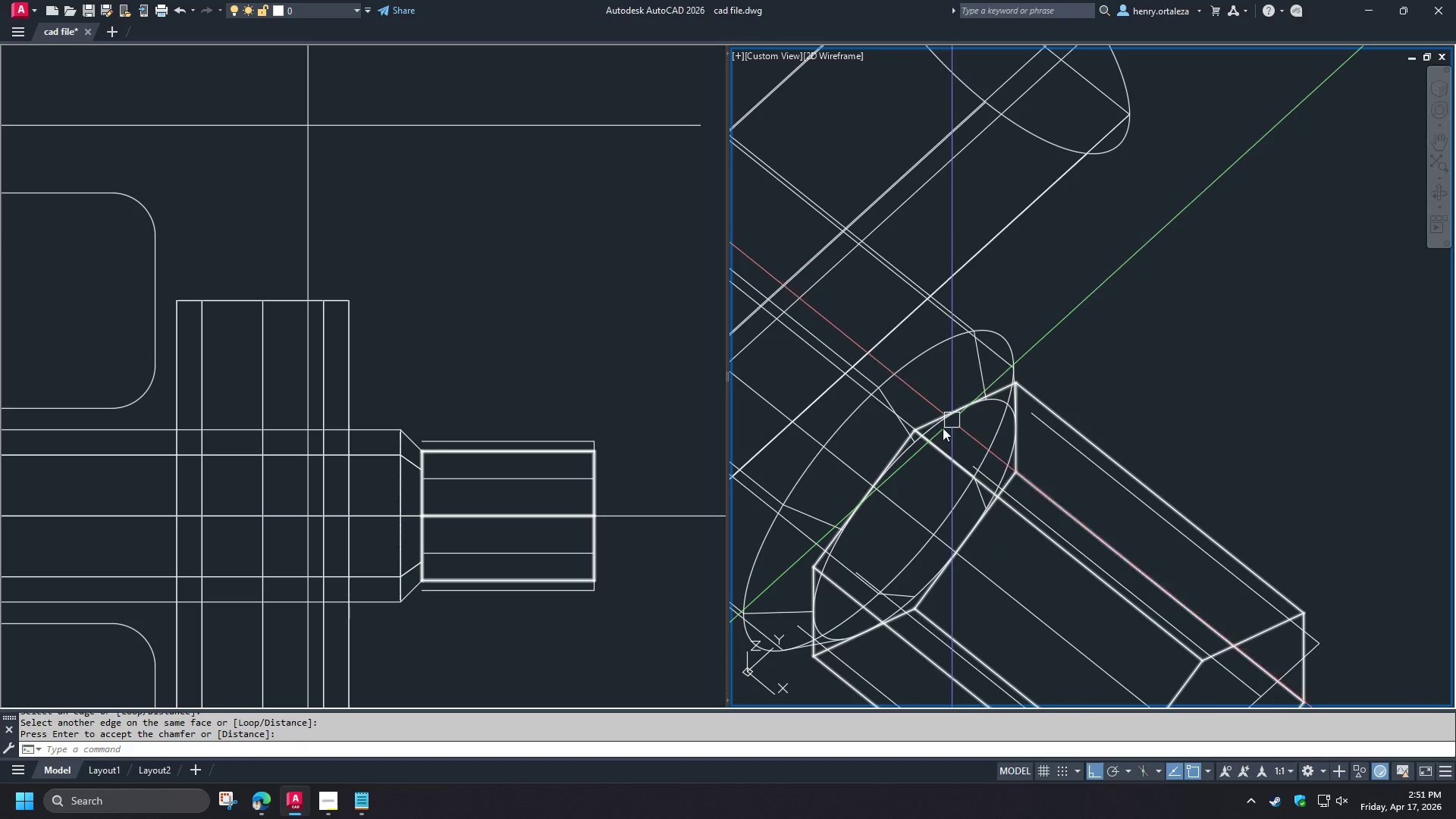 
key(Control+W)
 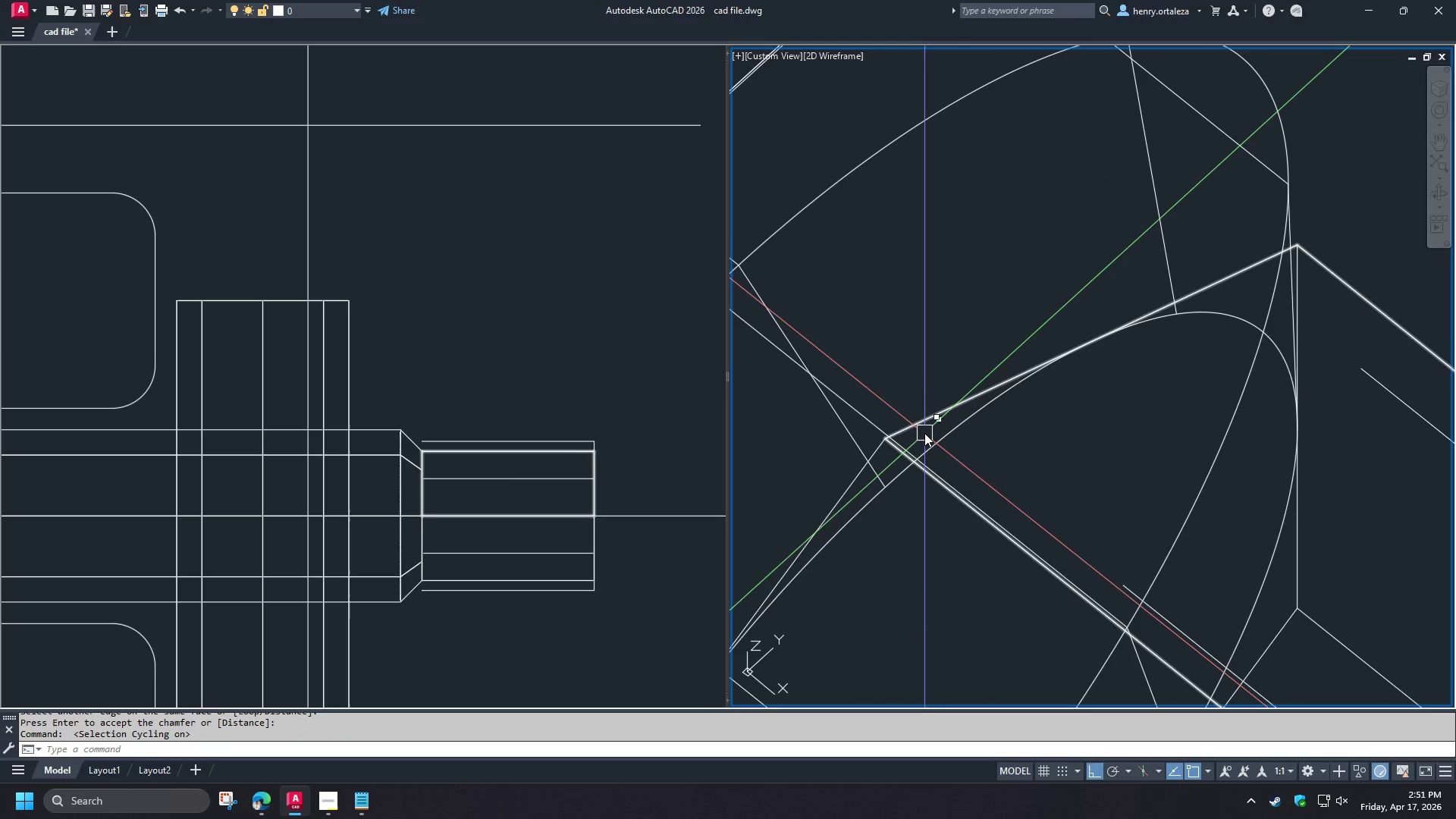 
scroll: coordinate [921, 428], scroll_direction: up, amount: 3.0
 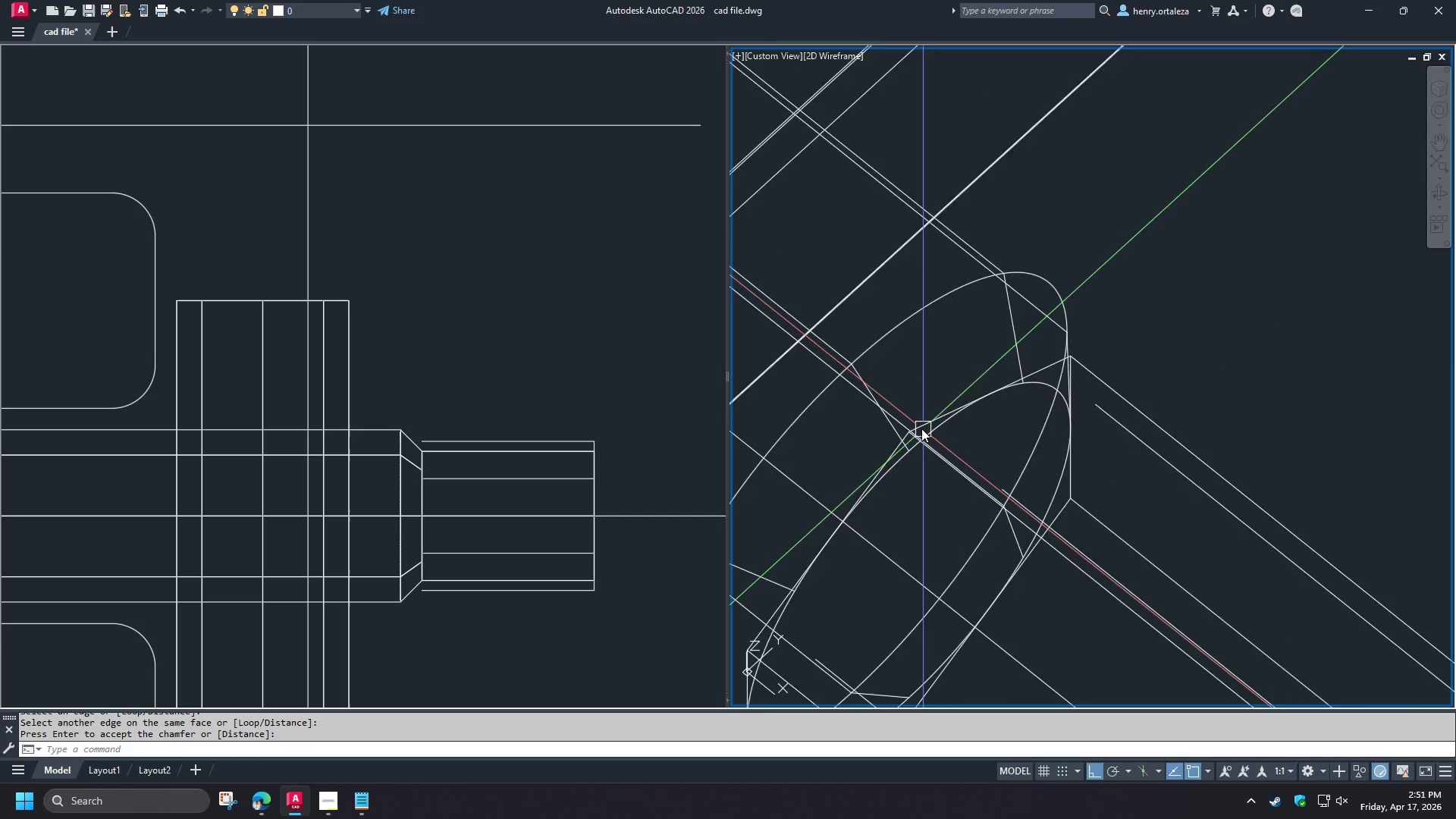 
left_click([924, 433])
 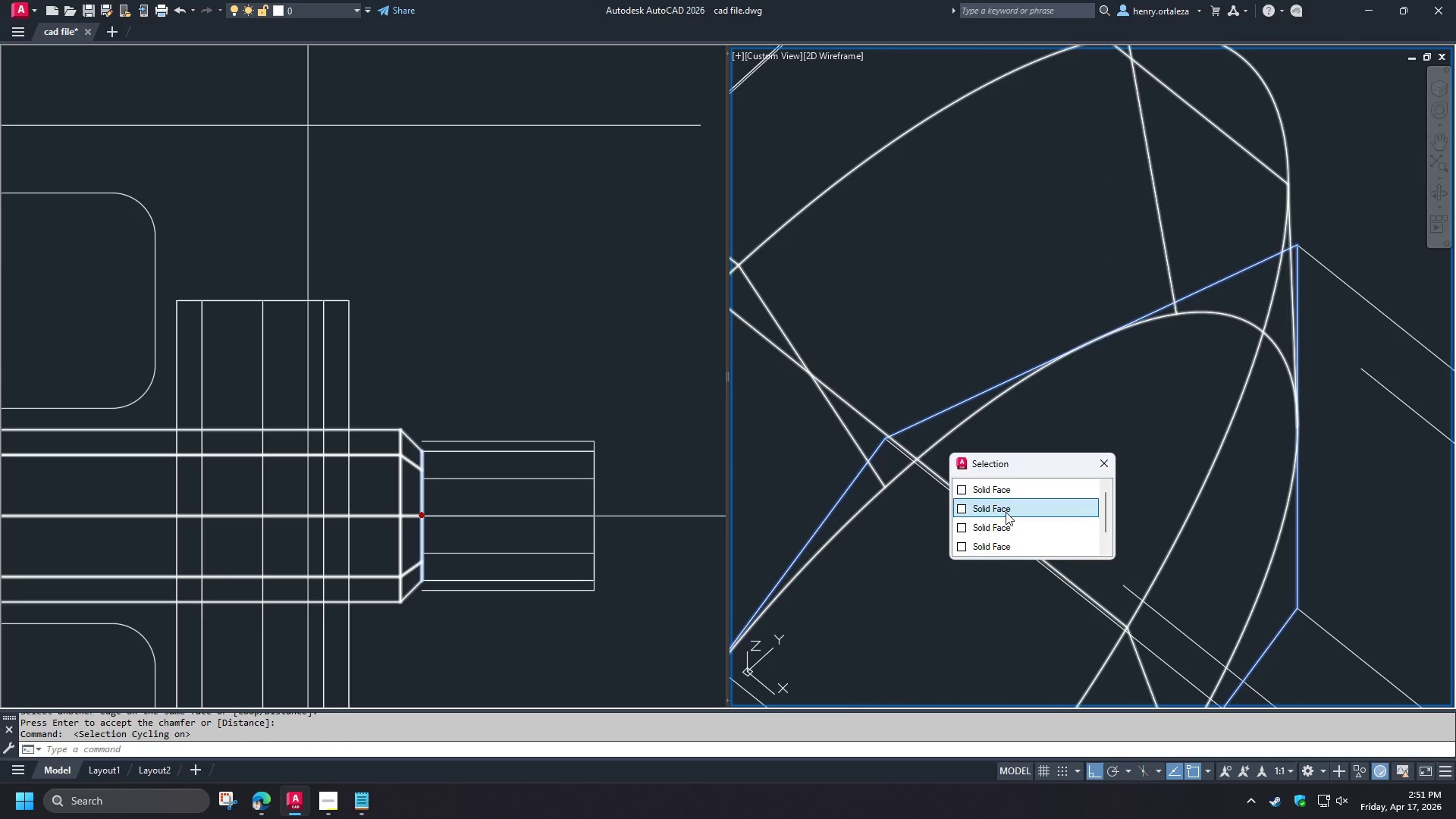 
left_click([1006, 512])
 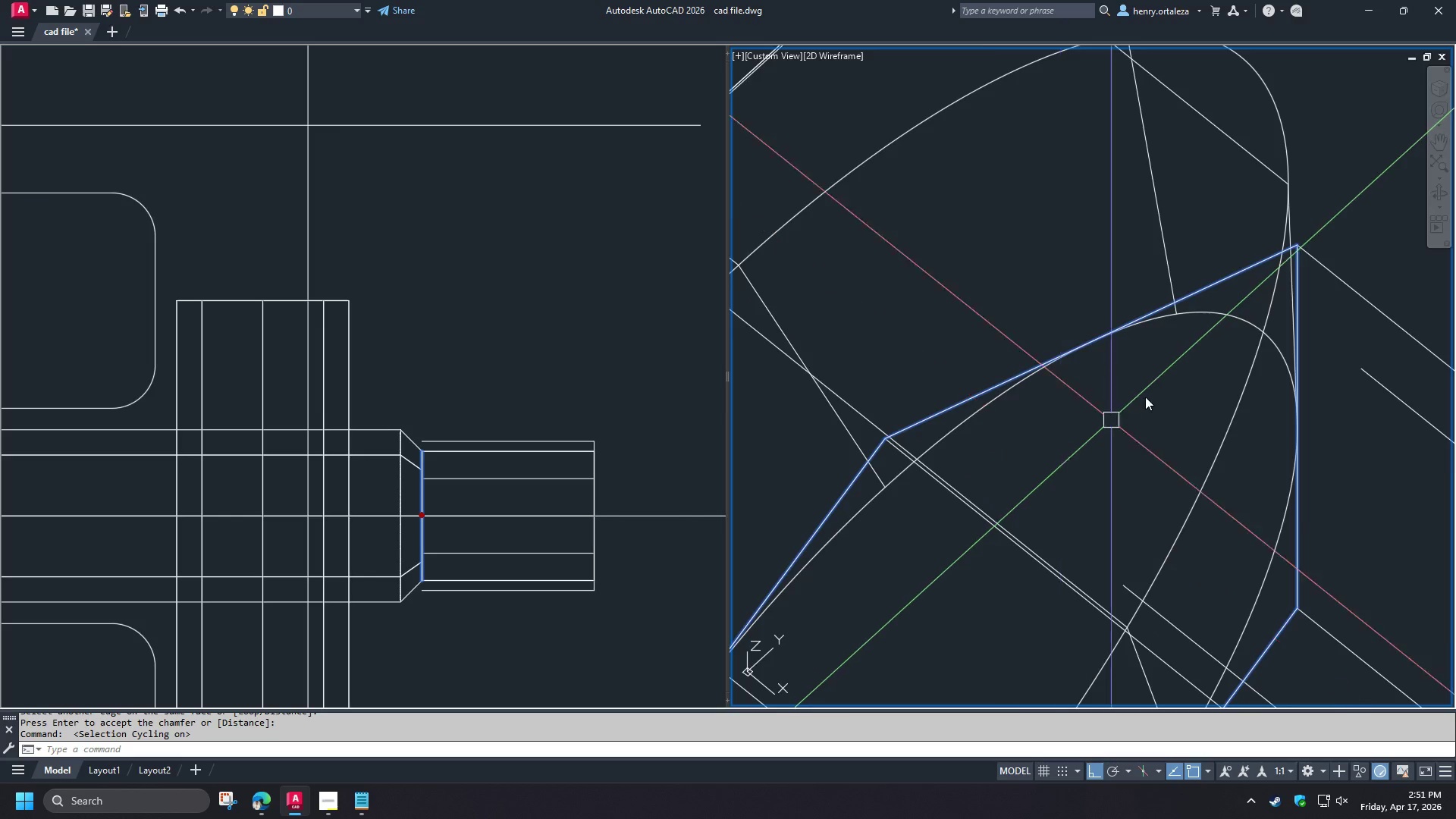 
scroll: coordinate [1145, 397], scroll_direction: down, amount: 2.0
 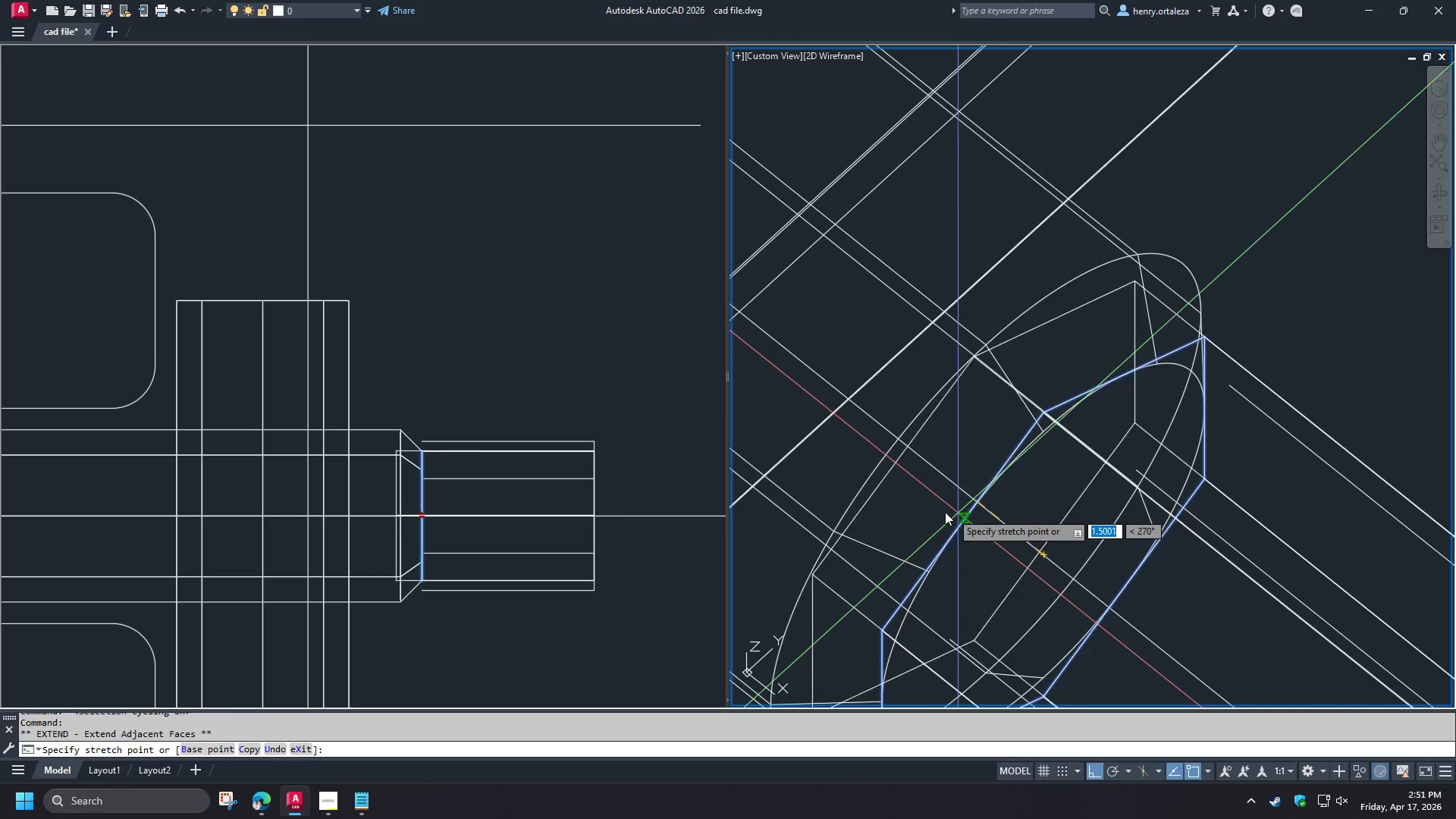 
left_click([920, 510])
 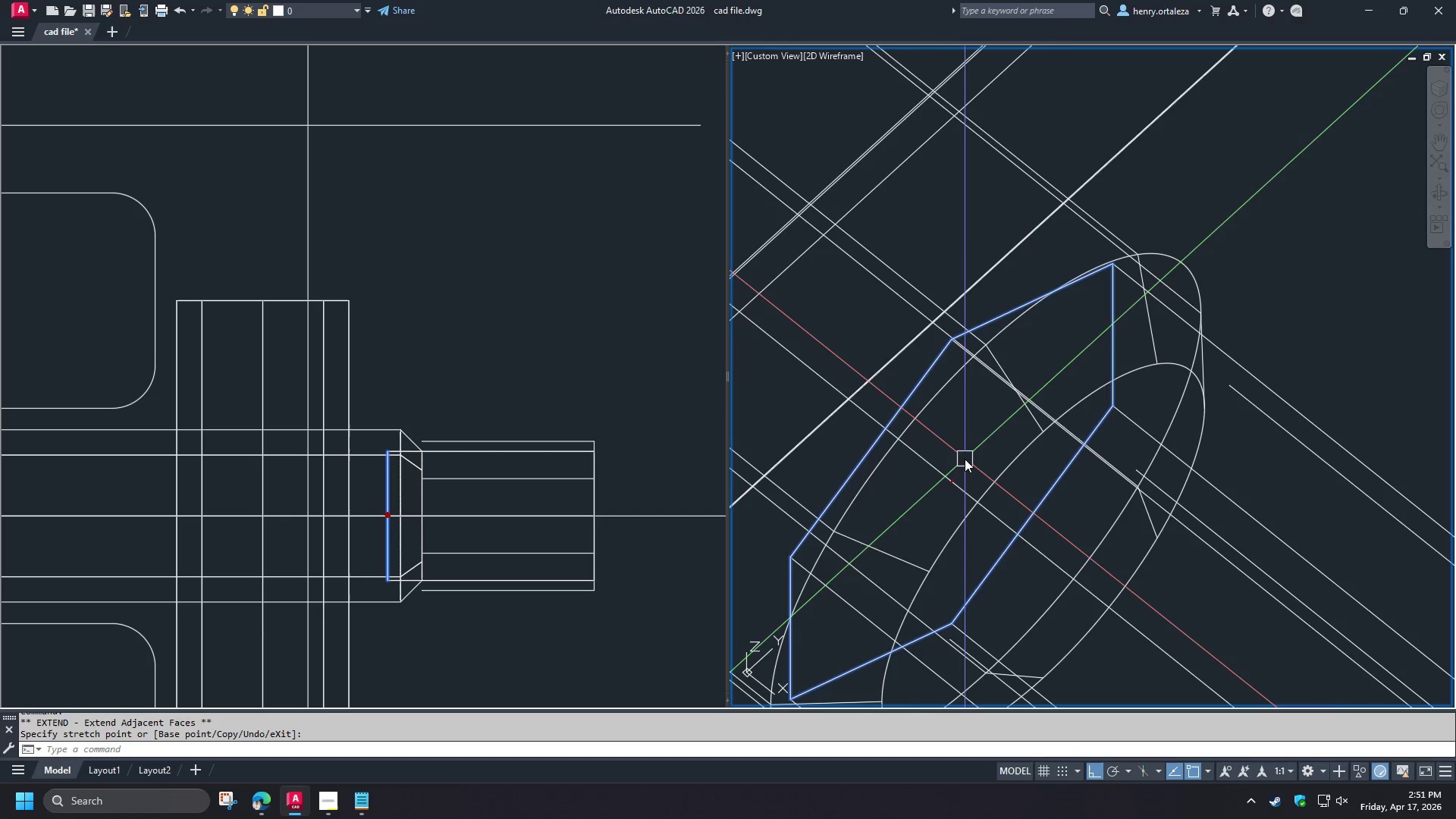 
key(Escape)
type(unio)
key(Escape)
type(uni )
 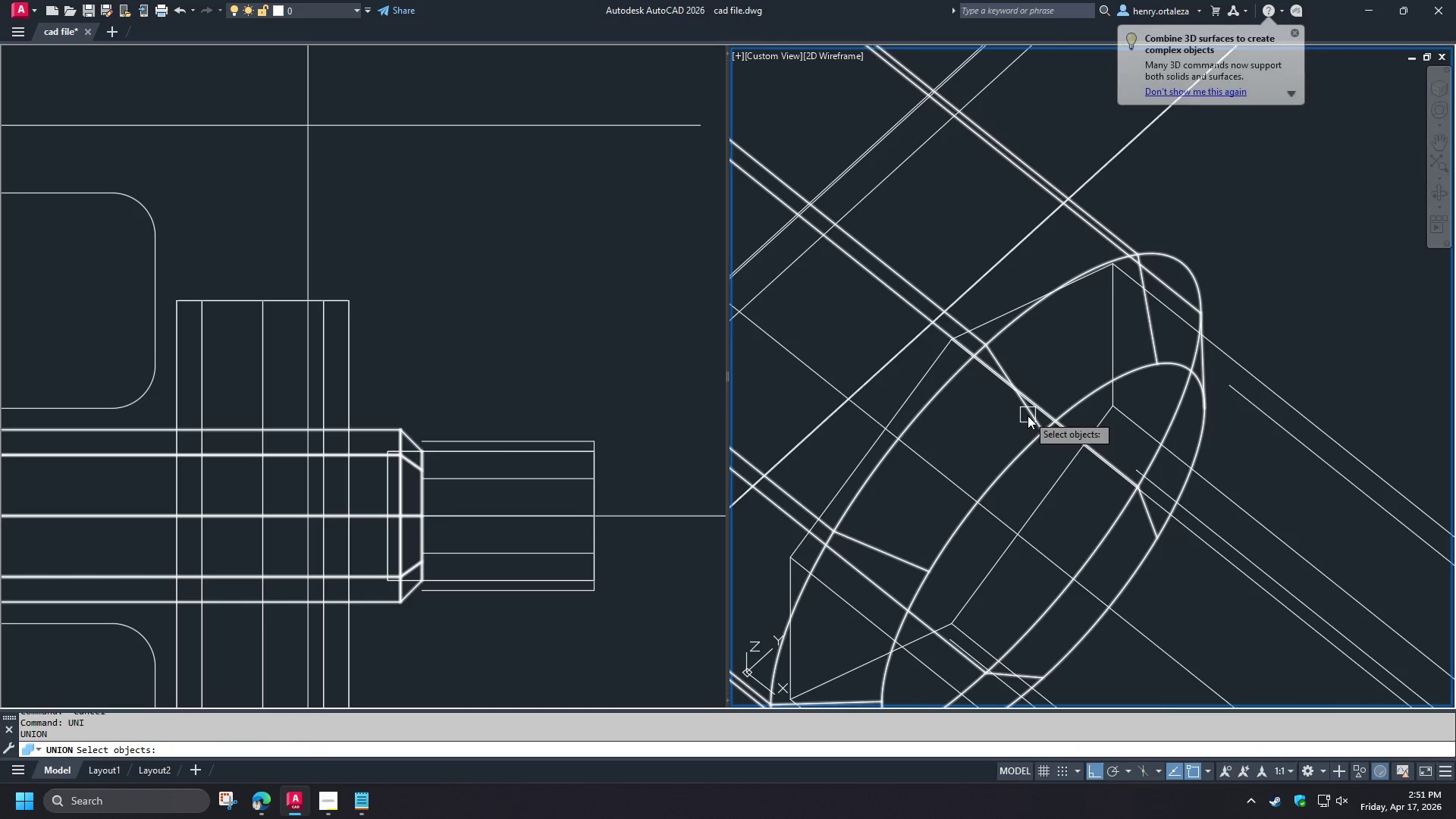 
left_click([1028, 416])
 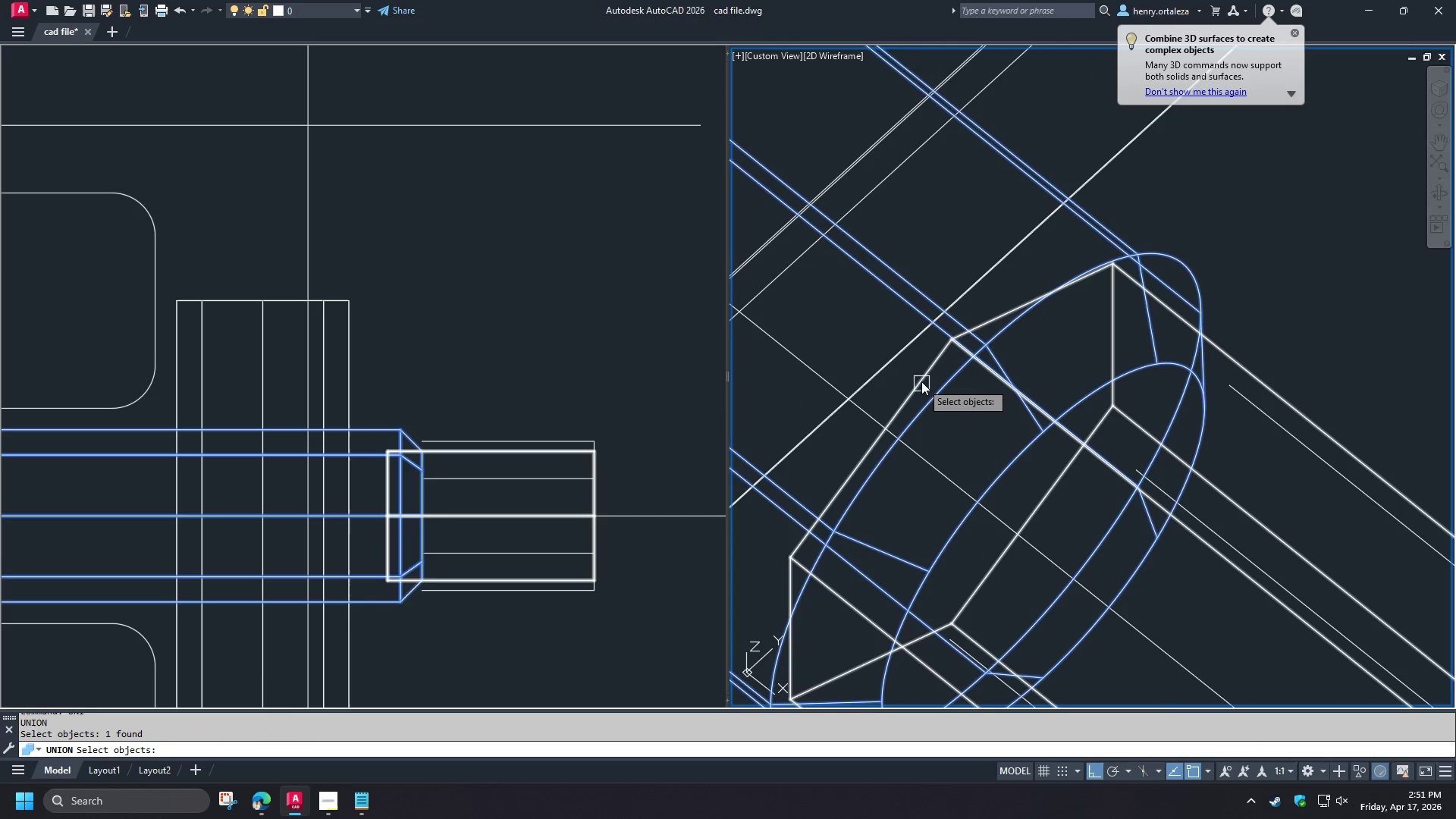 
left_click([921, 380])
 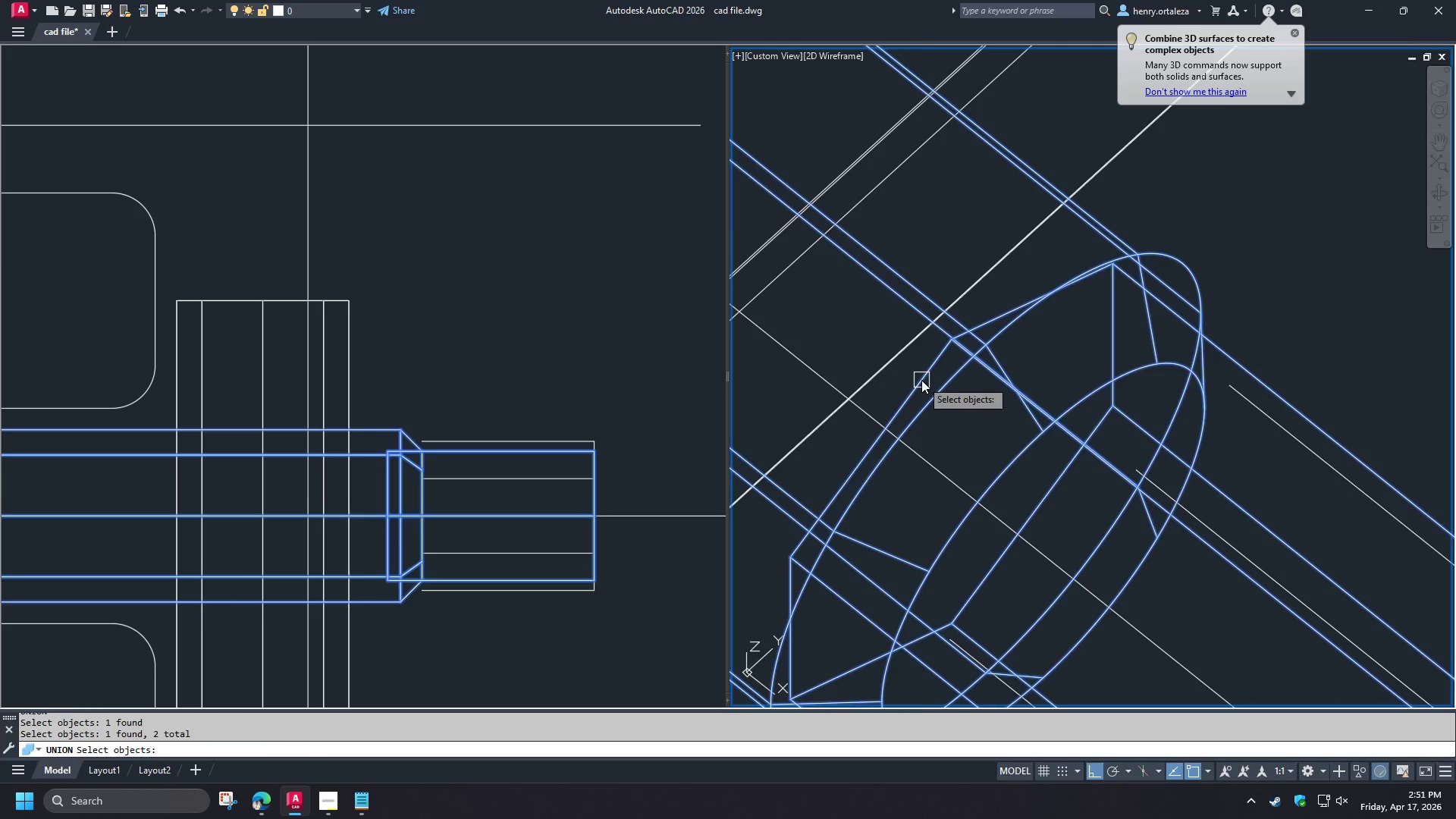 
key(Space)
 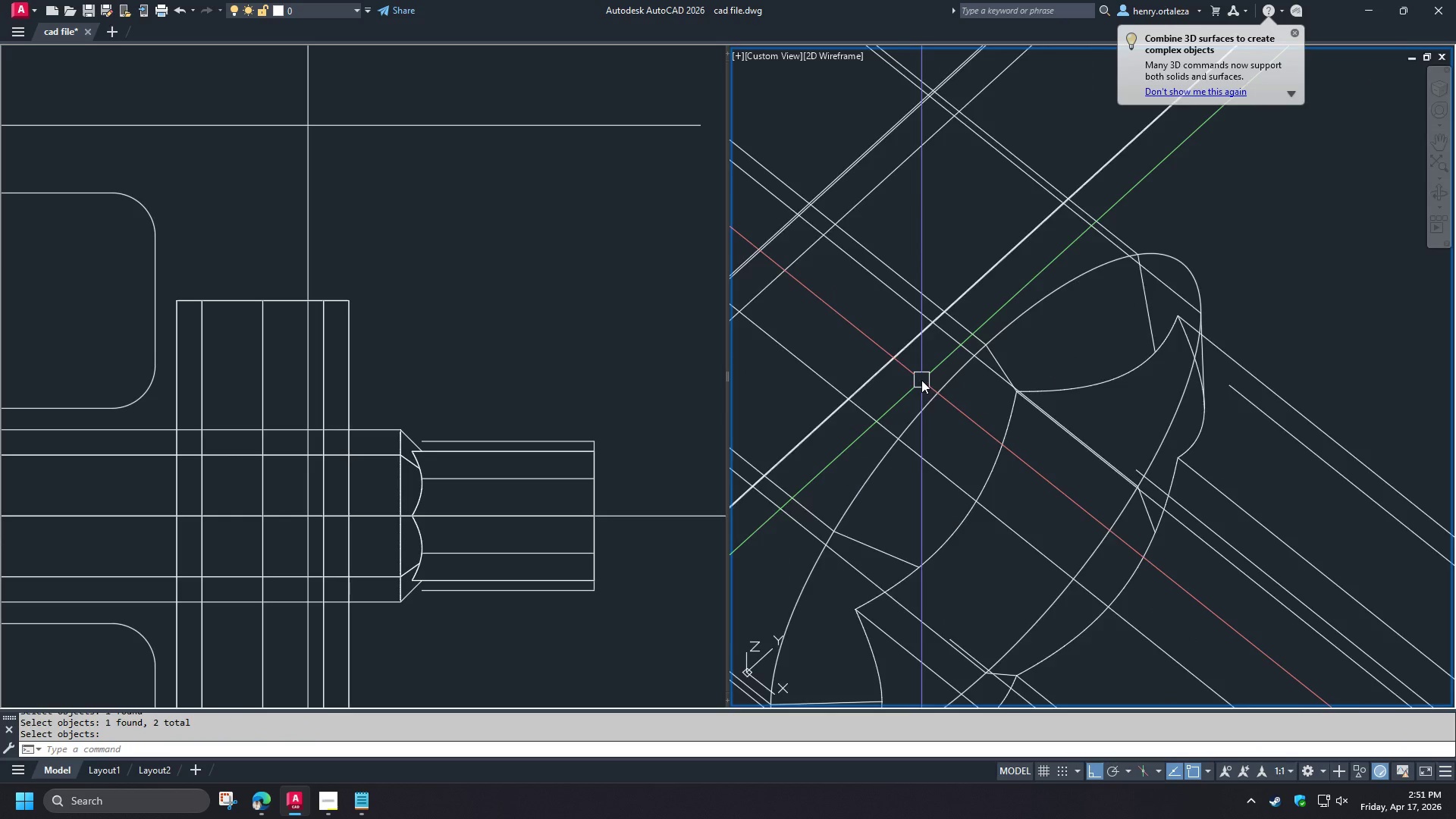 
scroll: coordinate [1049, 428], scroll_direction: down, amount: 3.0
 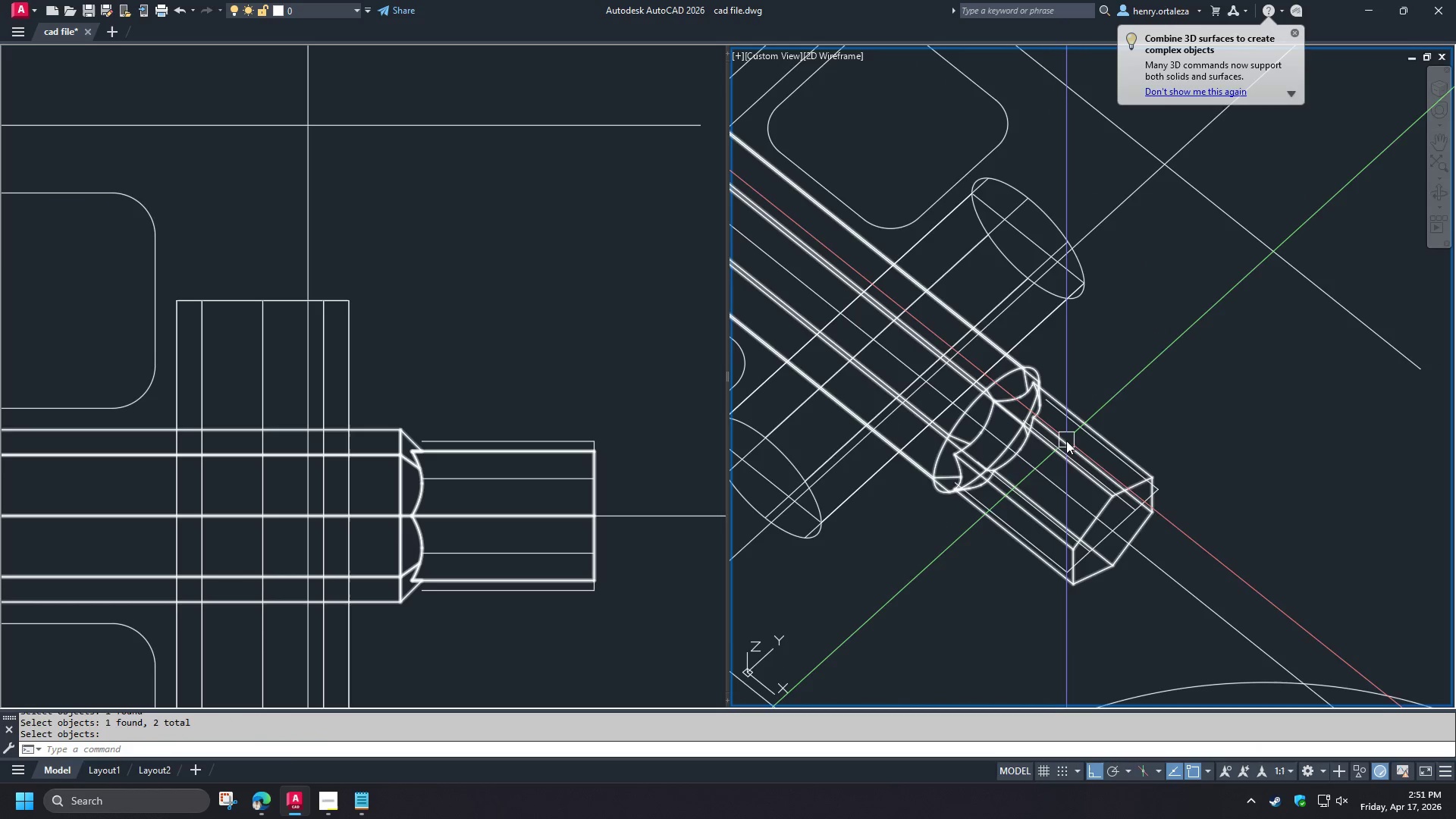 
scroll: coordinate [1068, 442], scroll_direction: up, amount: 1.0
 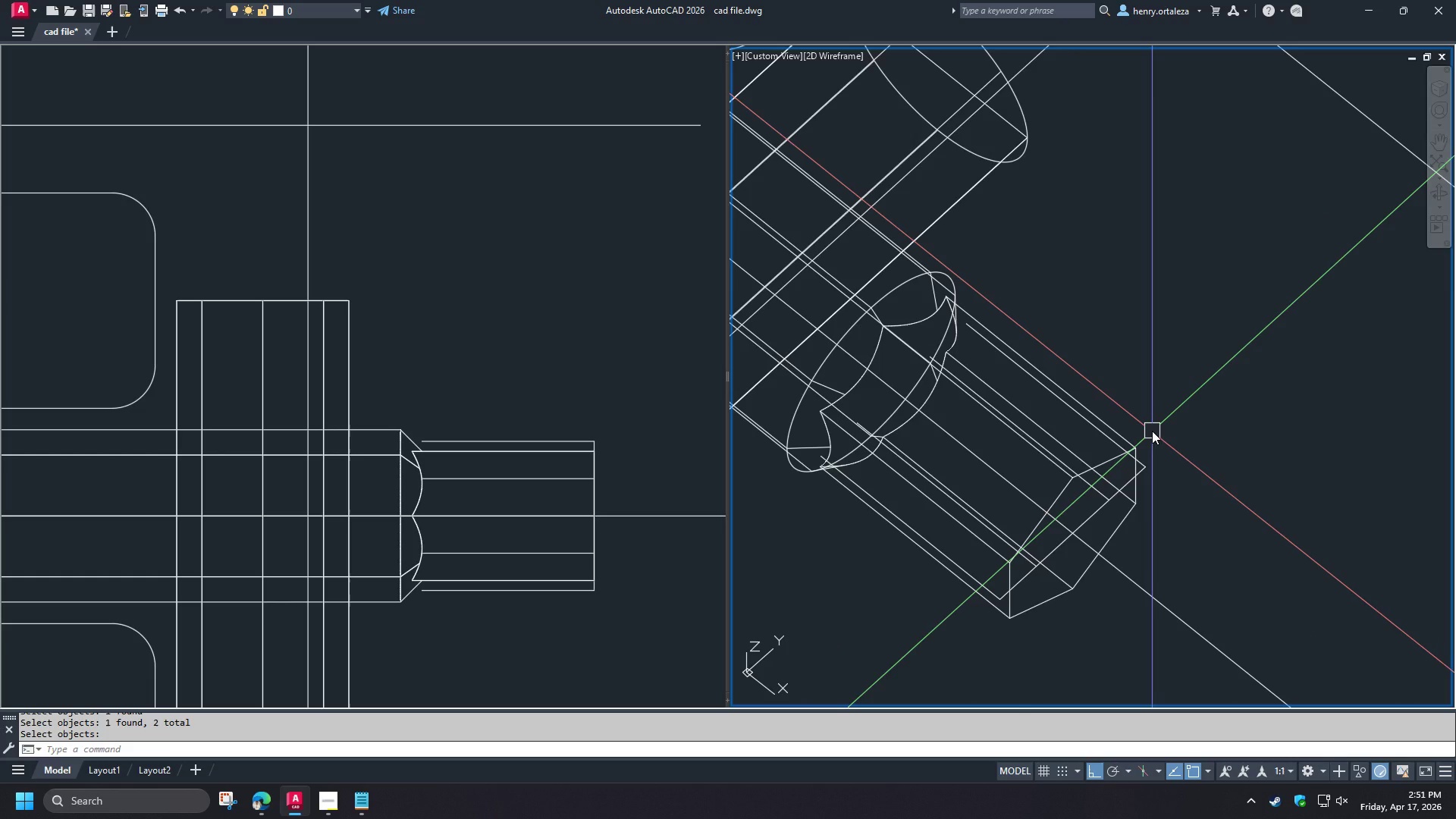 
type(cha)
 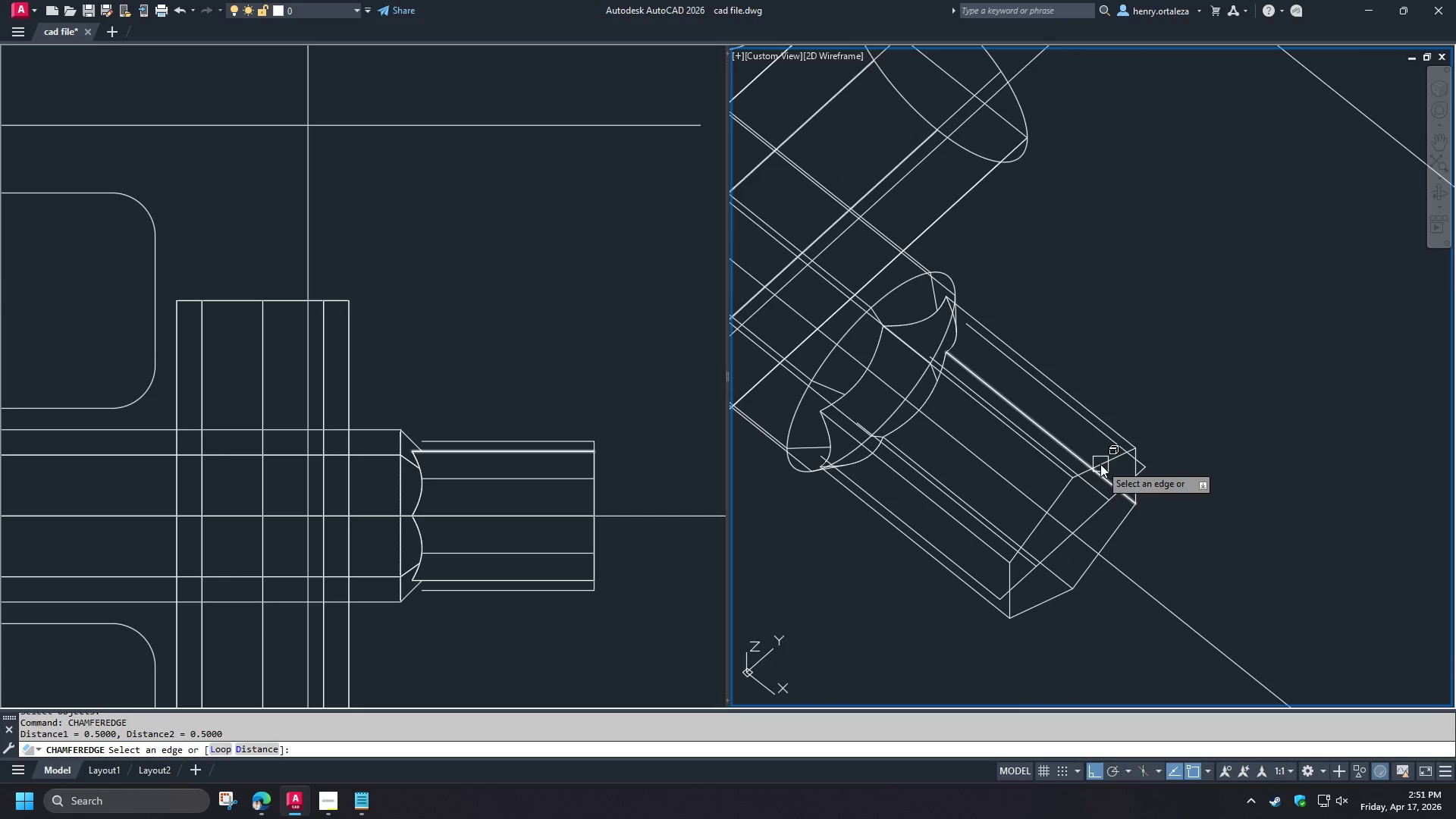 
key(L)
 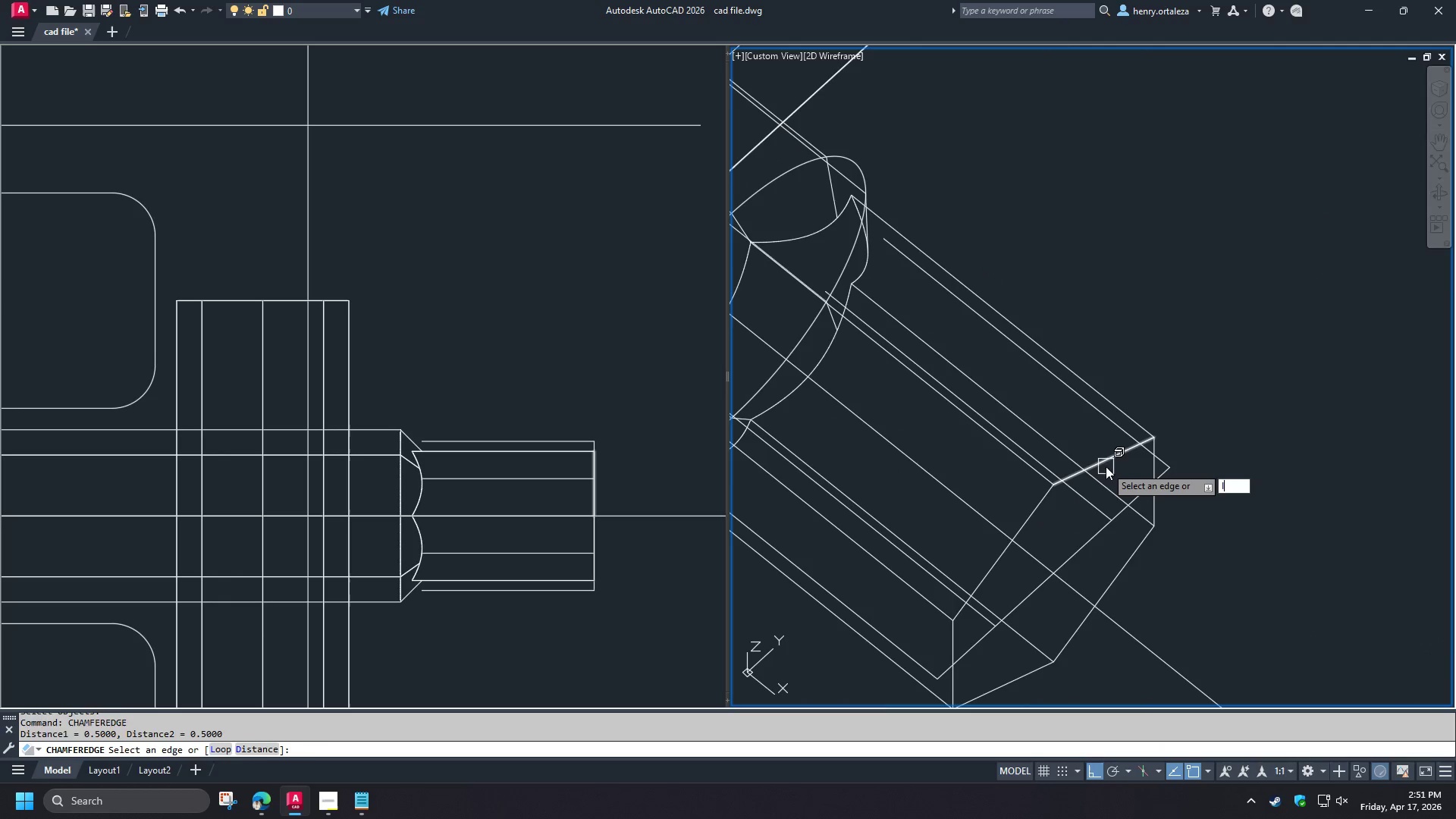 
scroll: coordinate [1105, 466], scroll_direction: up, amount: 1.0
 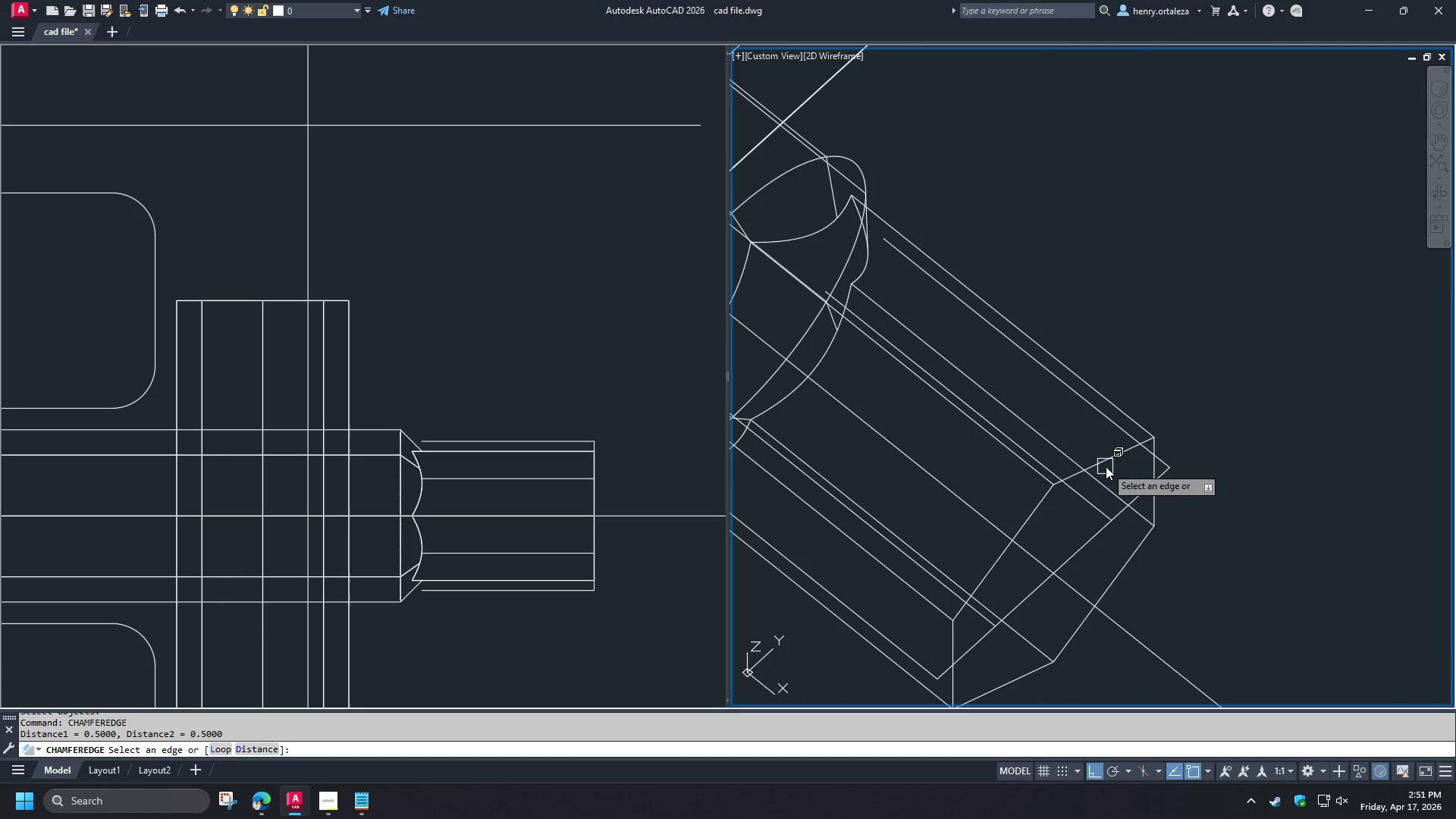 
key(Space)
 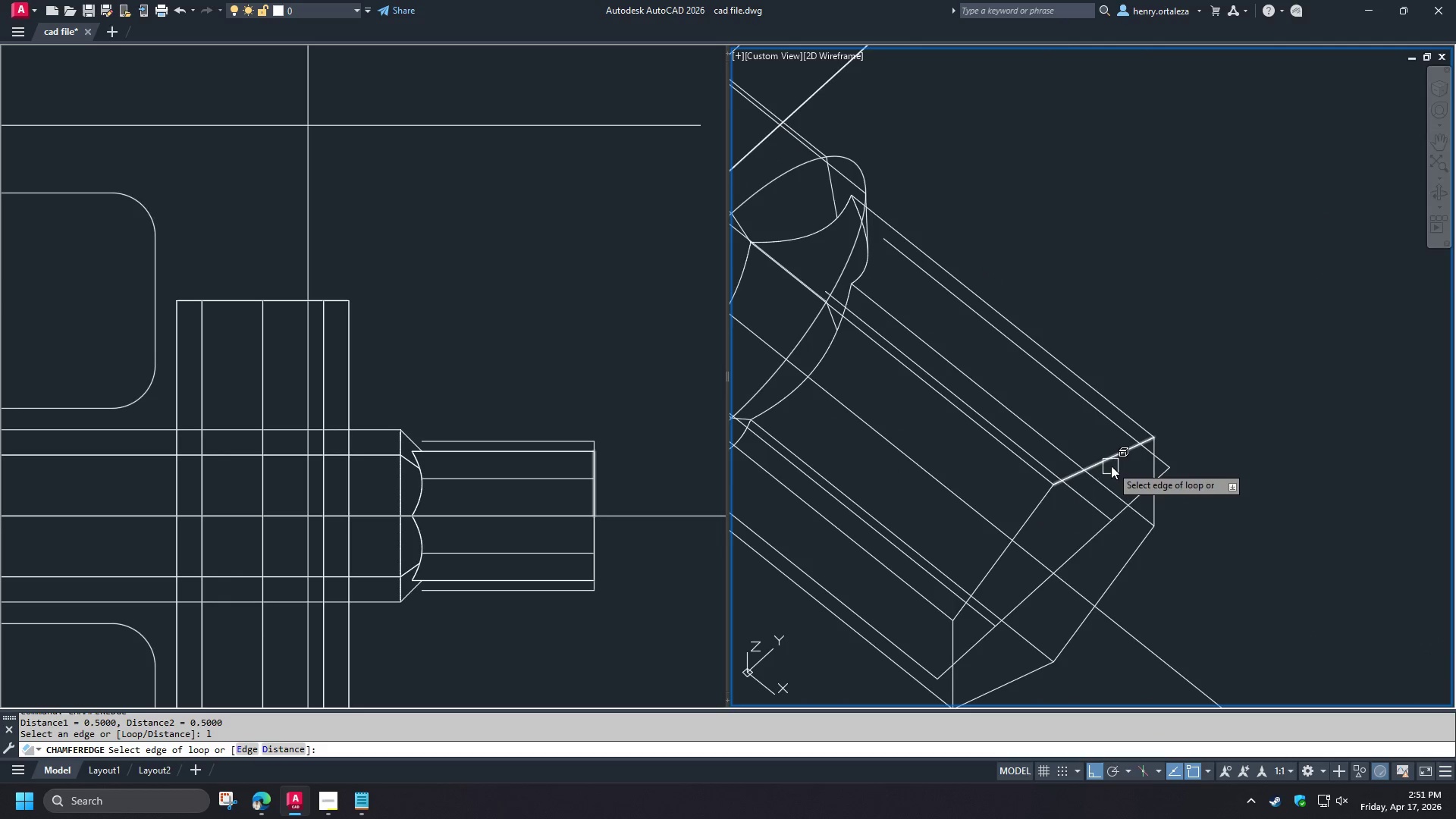 
left_click([1111, 466])
 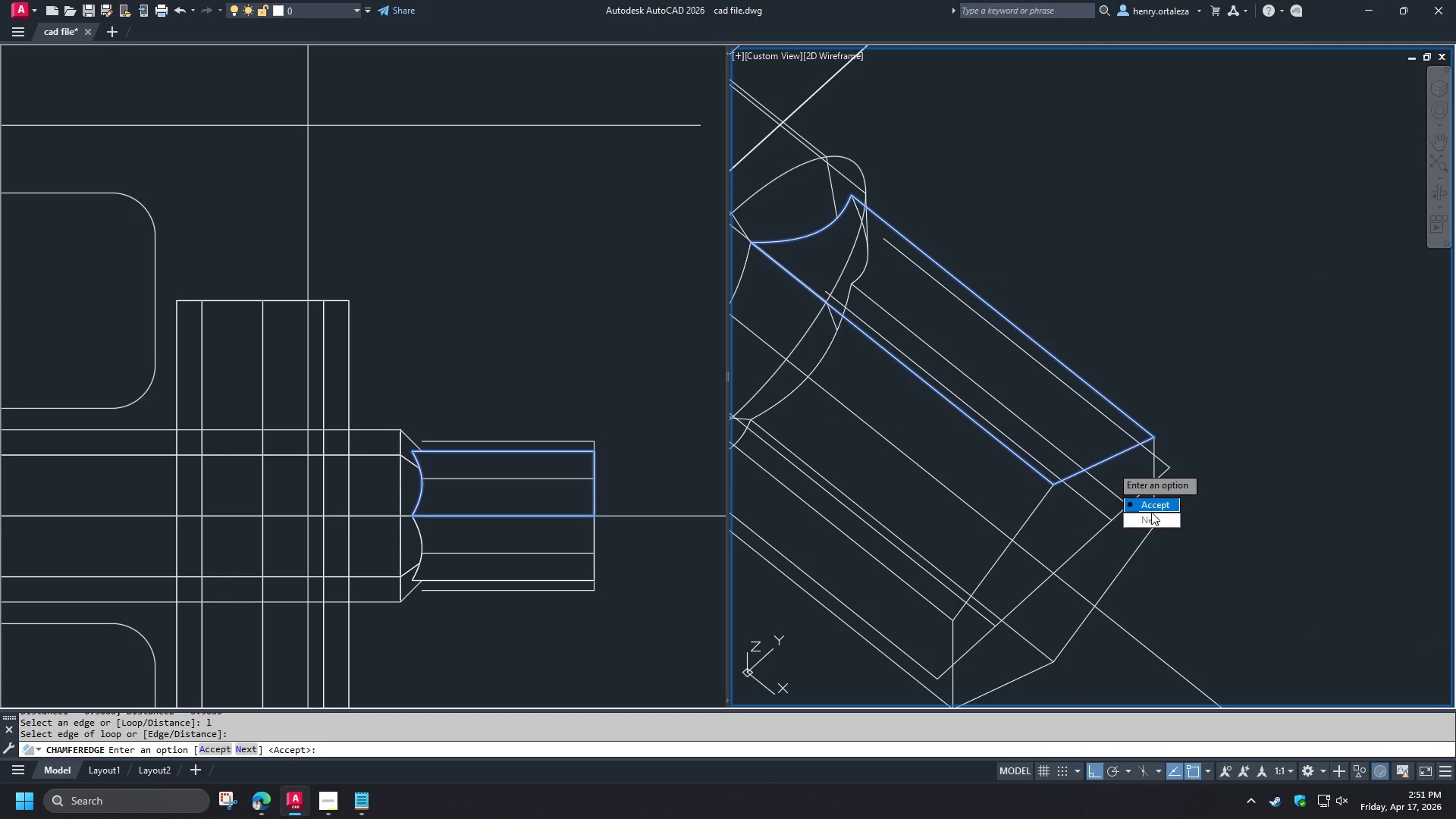 
left_click_drag(start_coordinate=[1150, 518], to_coordinate=[1111, 466])
 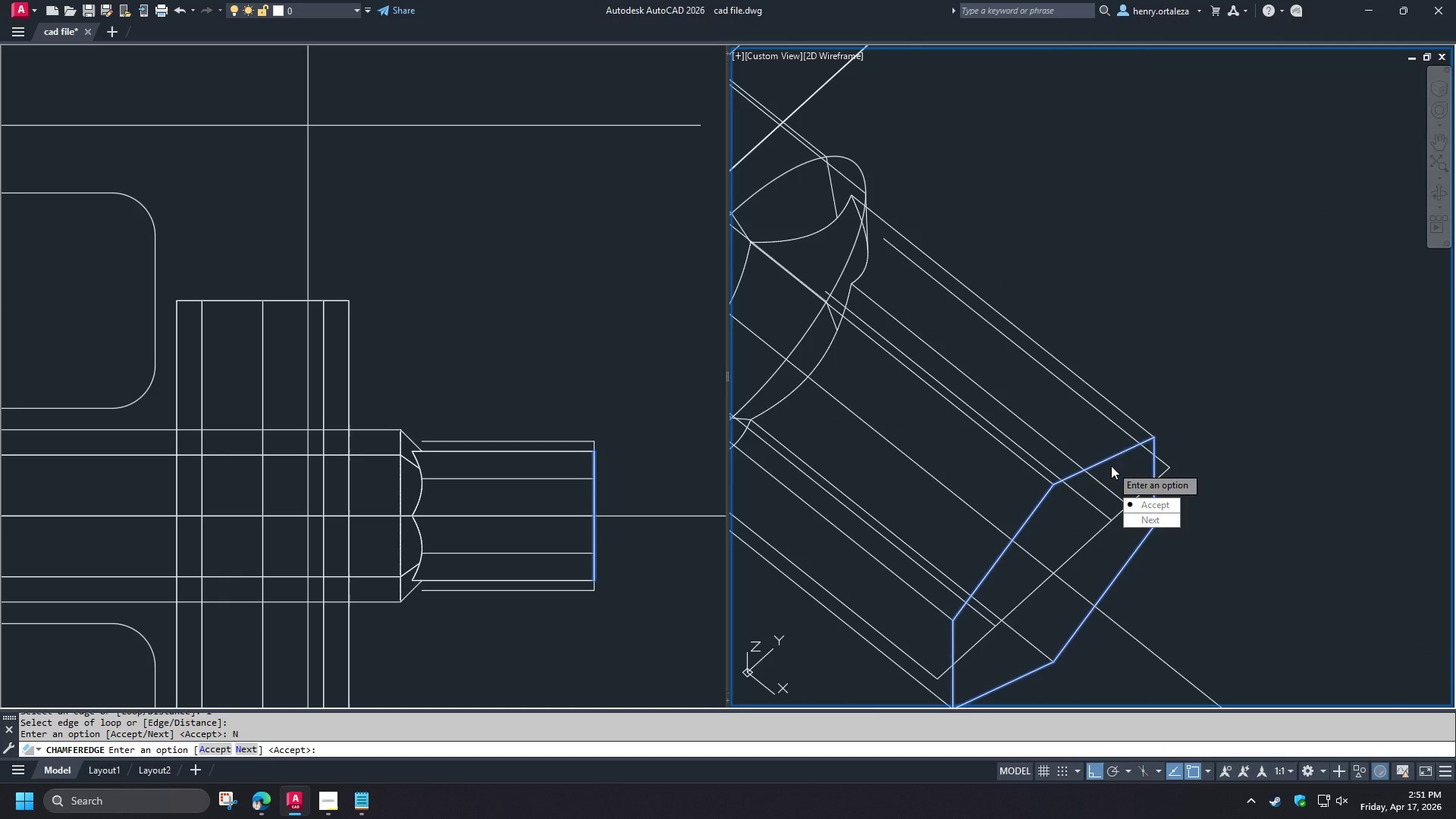 
key(Space)
 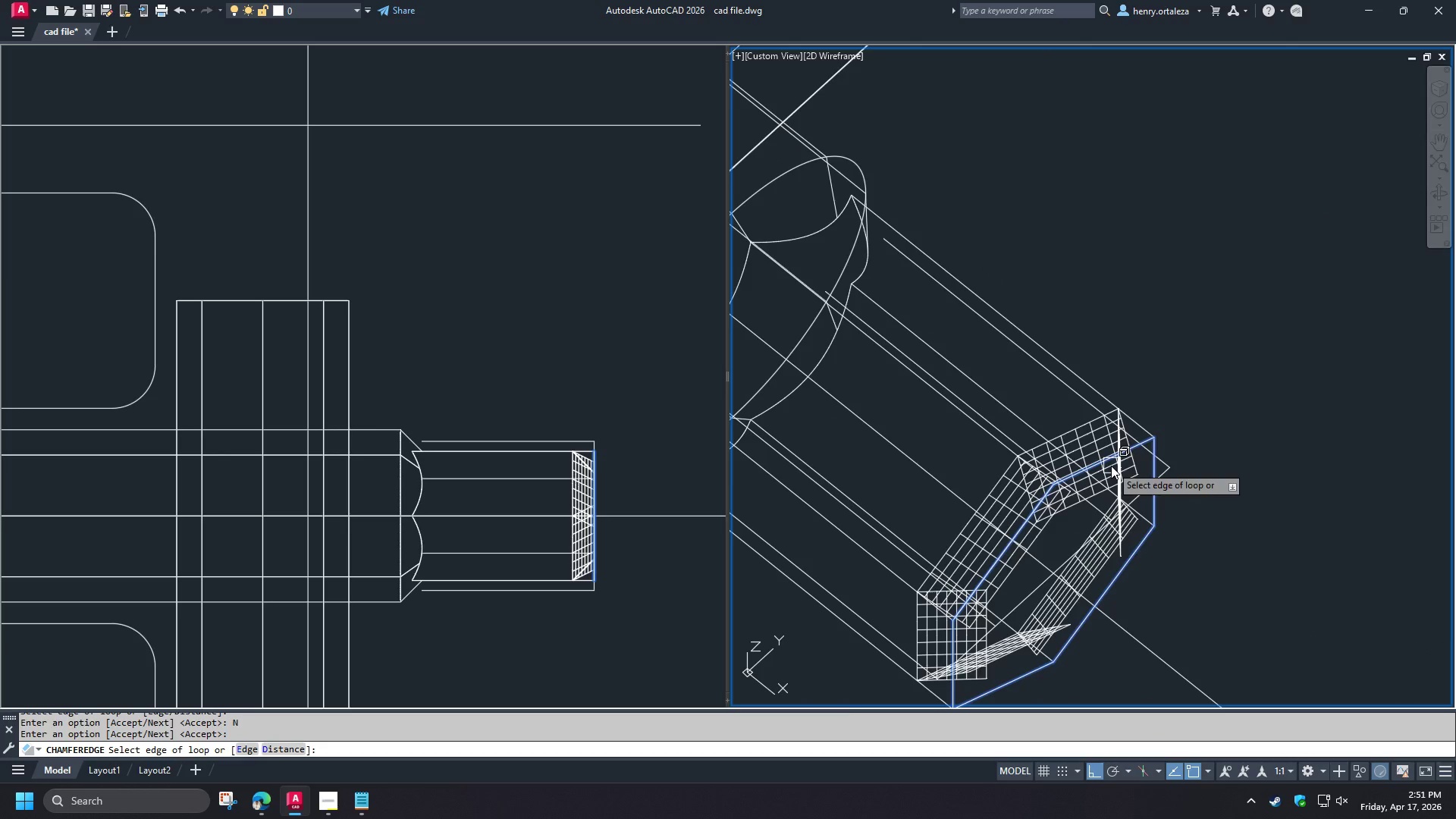 
key(Space)
 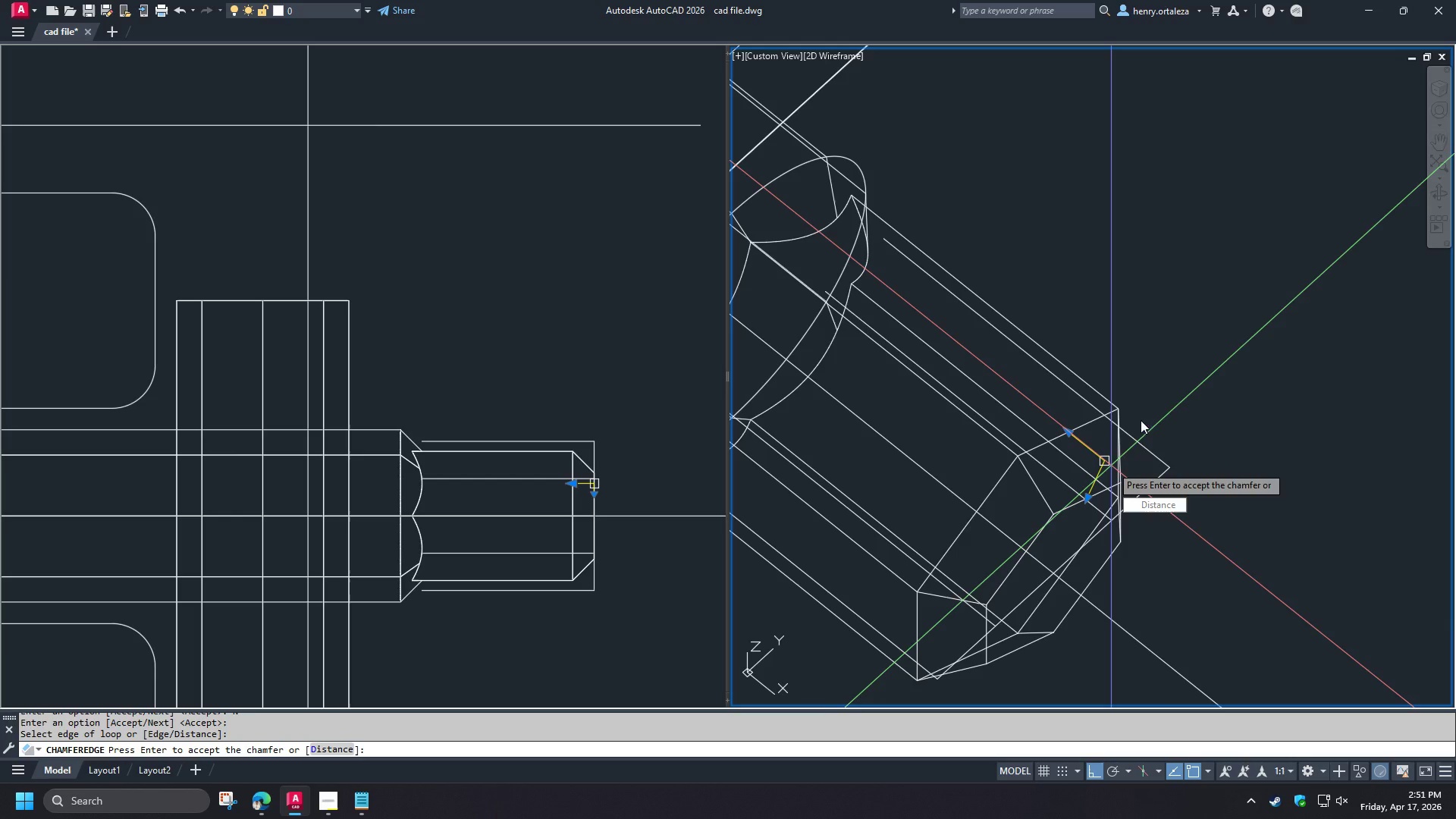 
key(Space)
 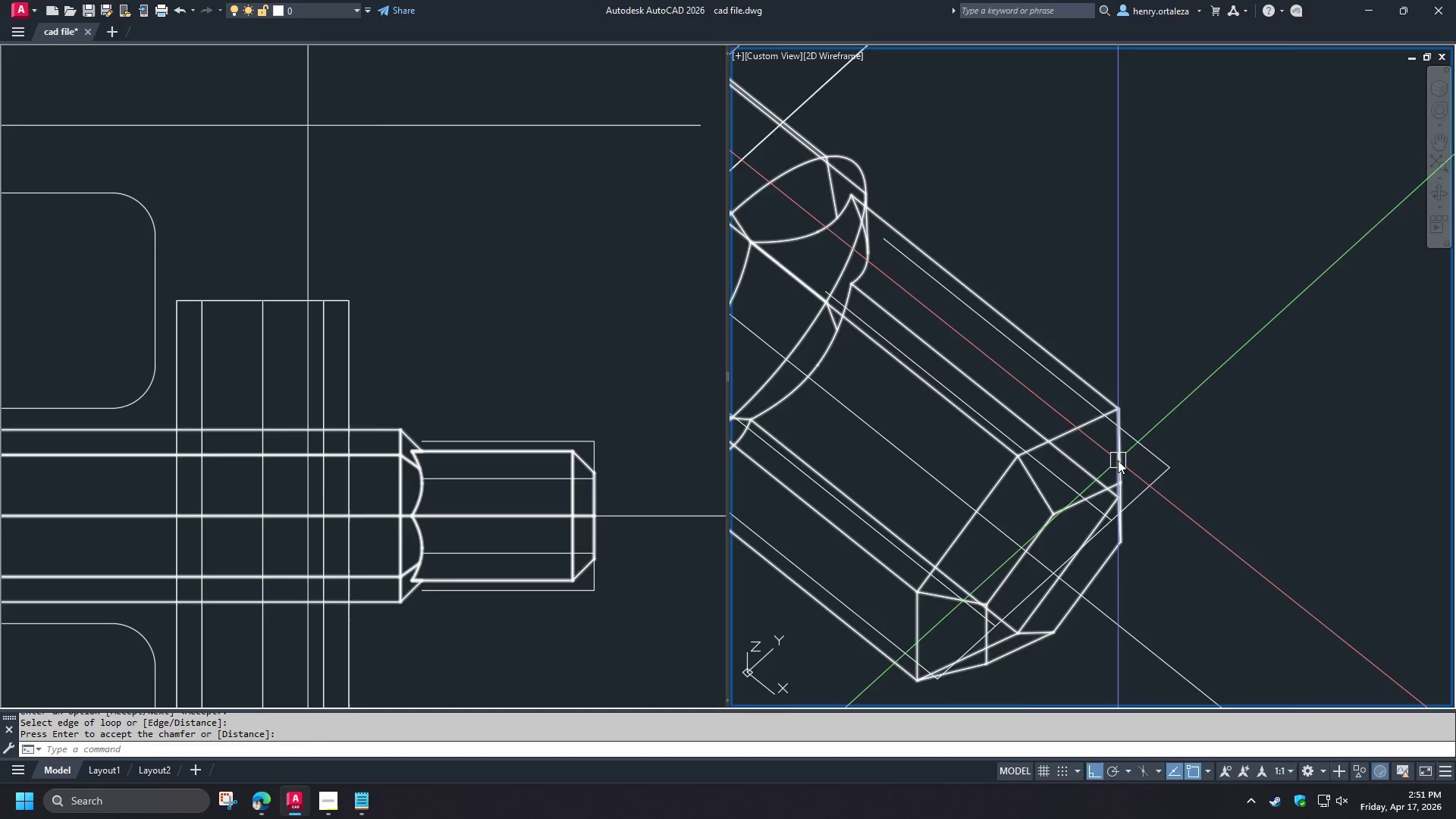 
scroll: coordinate [1119, 460], scroll_direction: down, amount: 2.0
 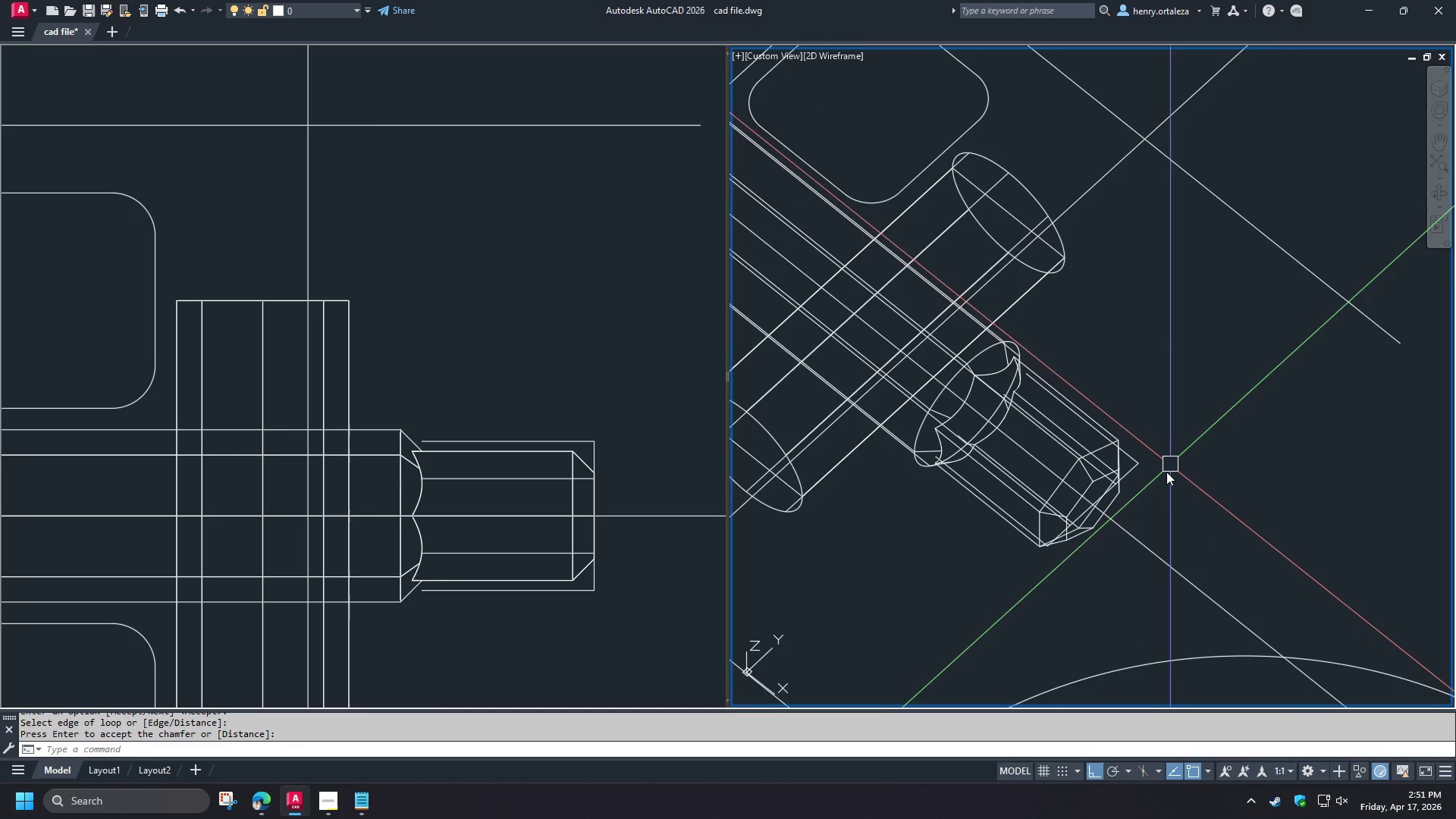 
scroll: coordinate [1153, 475], scroll_direction: none, amount: 0.0
 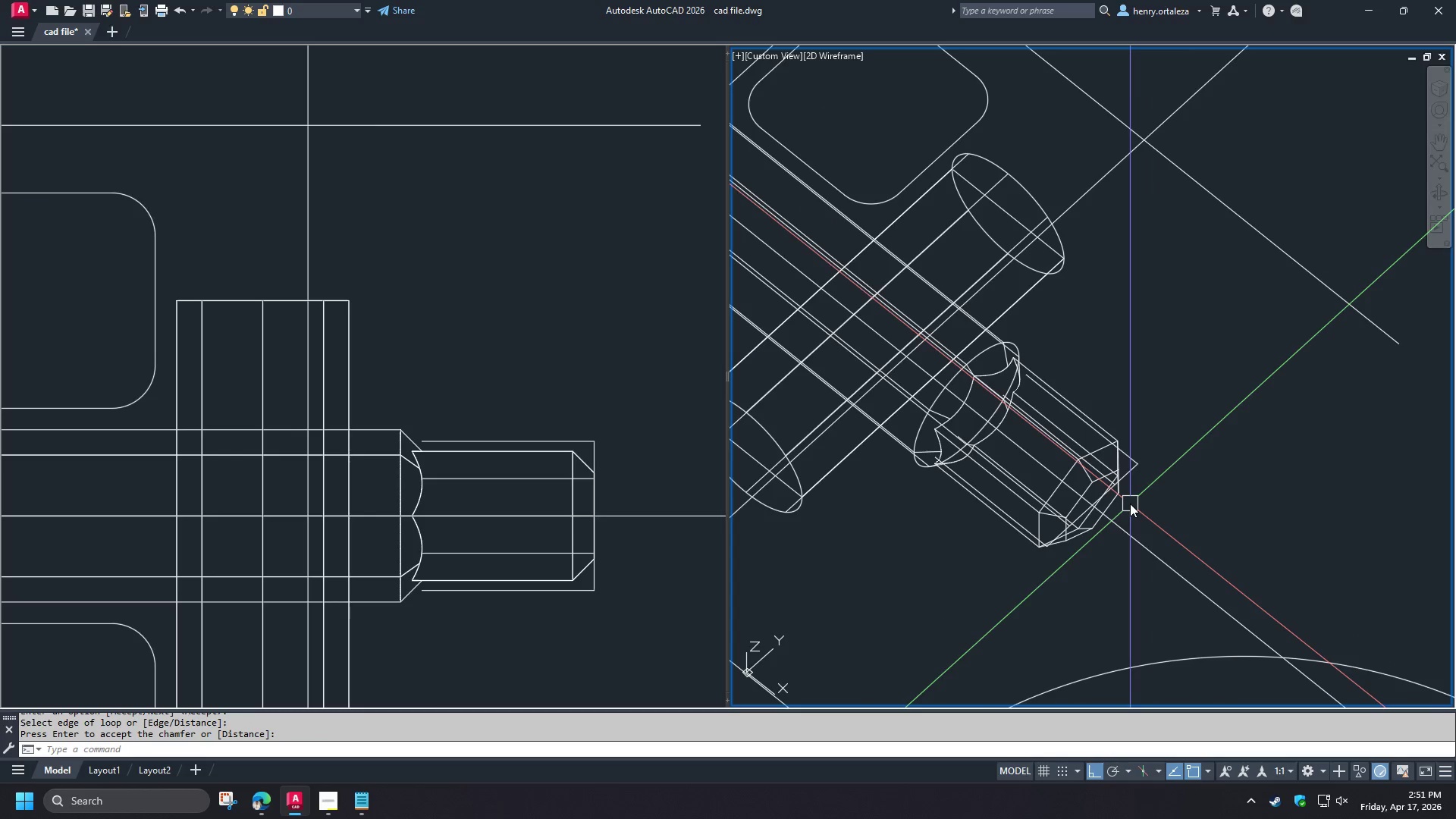 
type(re )
 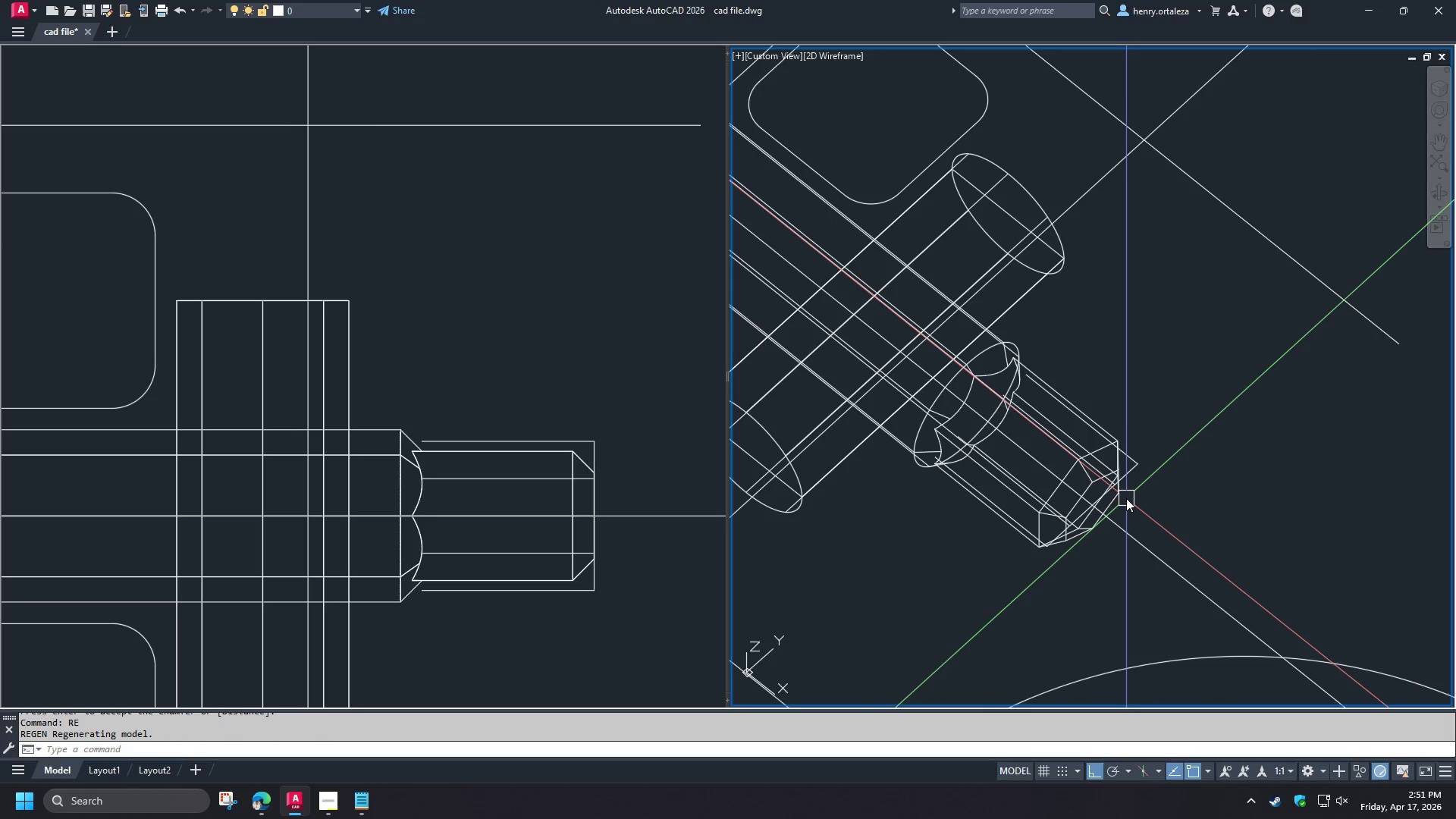 
hold_key(key=ShiftLeft, duration=1.51)
 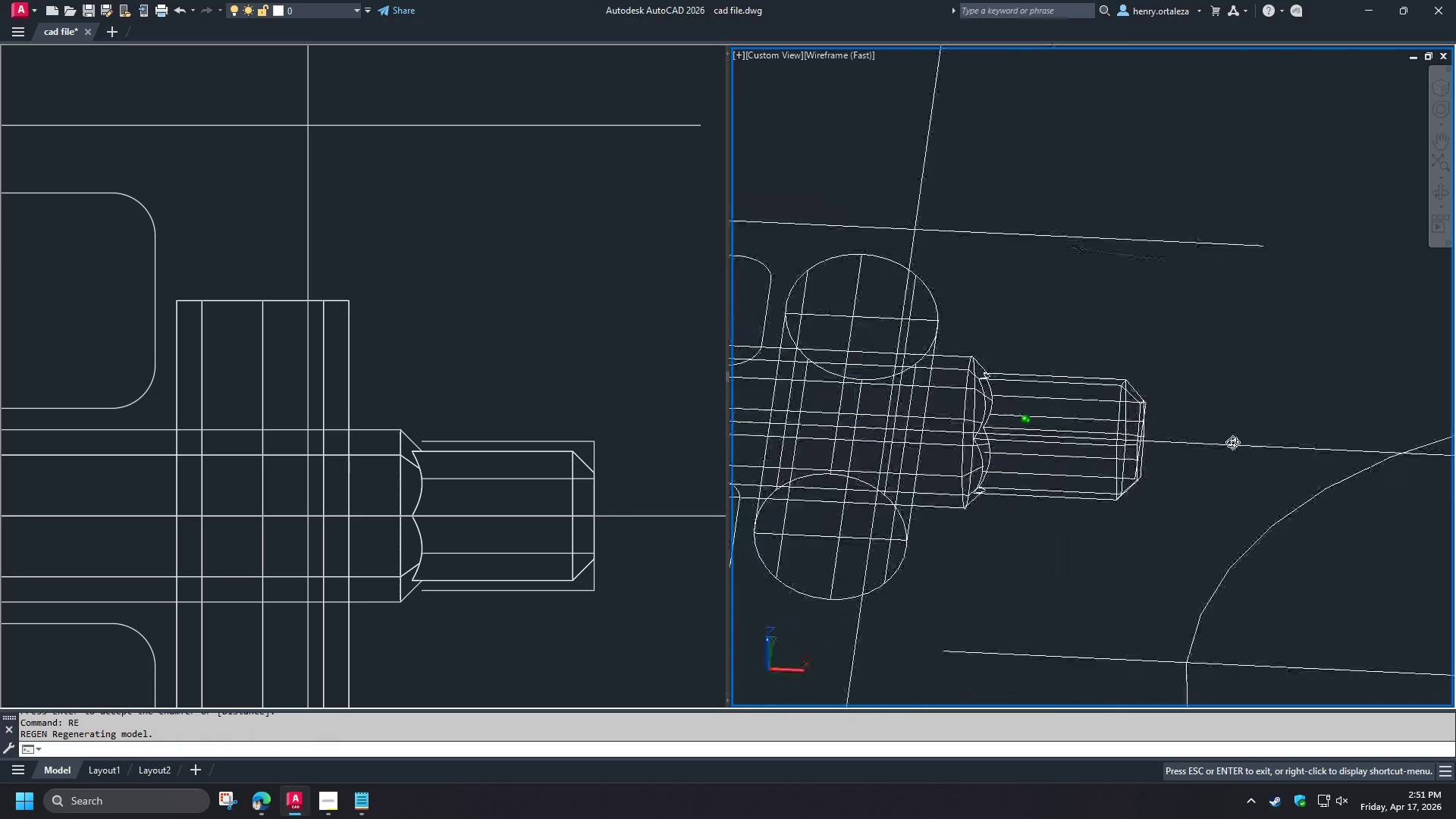 
hold_key(key=ShiftLeft, duration=1.5)
 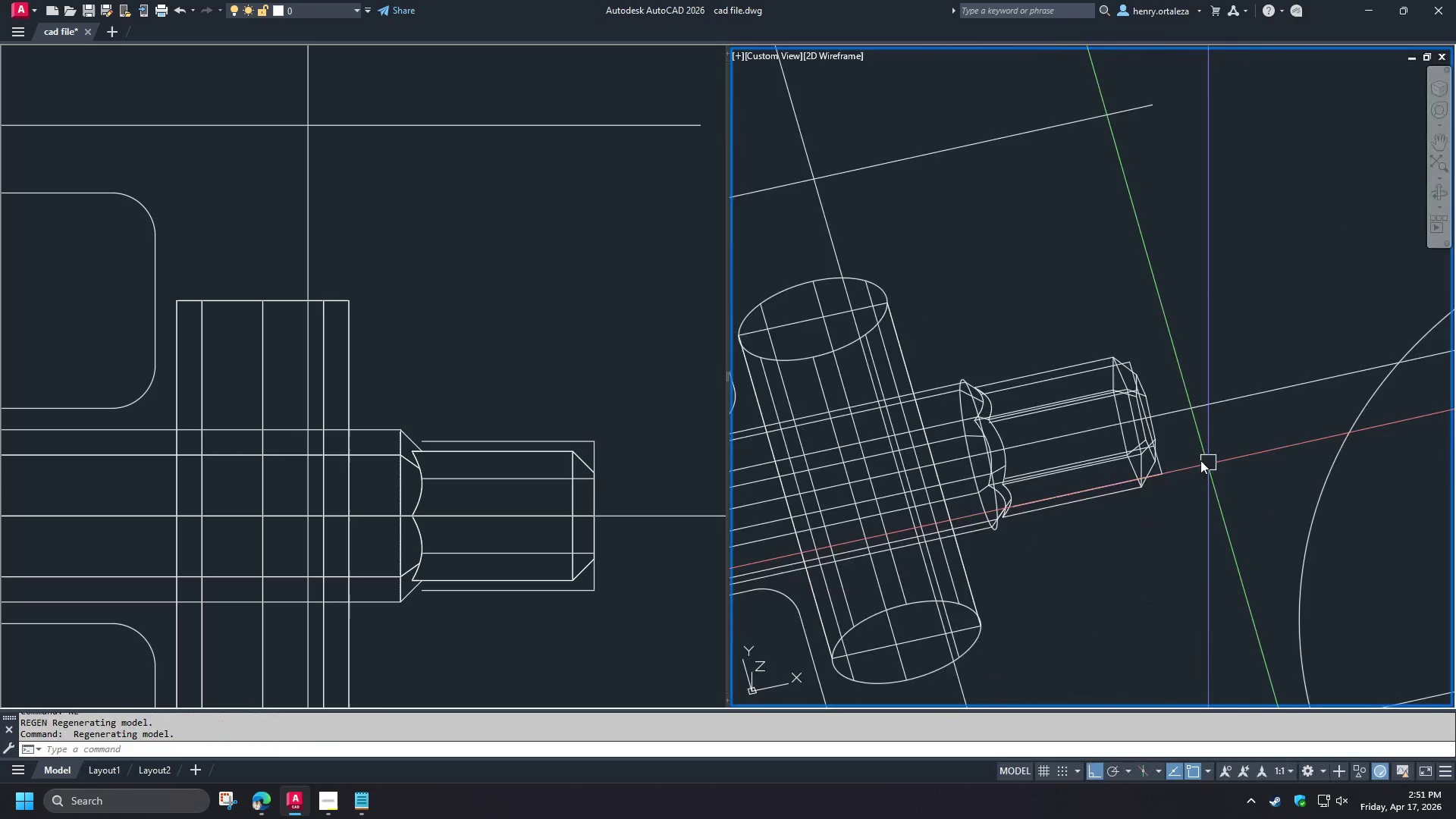 
hold_key(key=ShiftLeft, duration=0.33)
 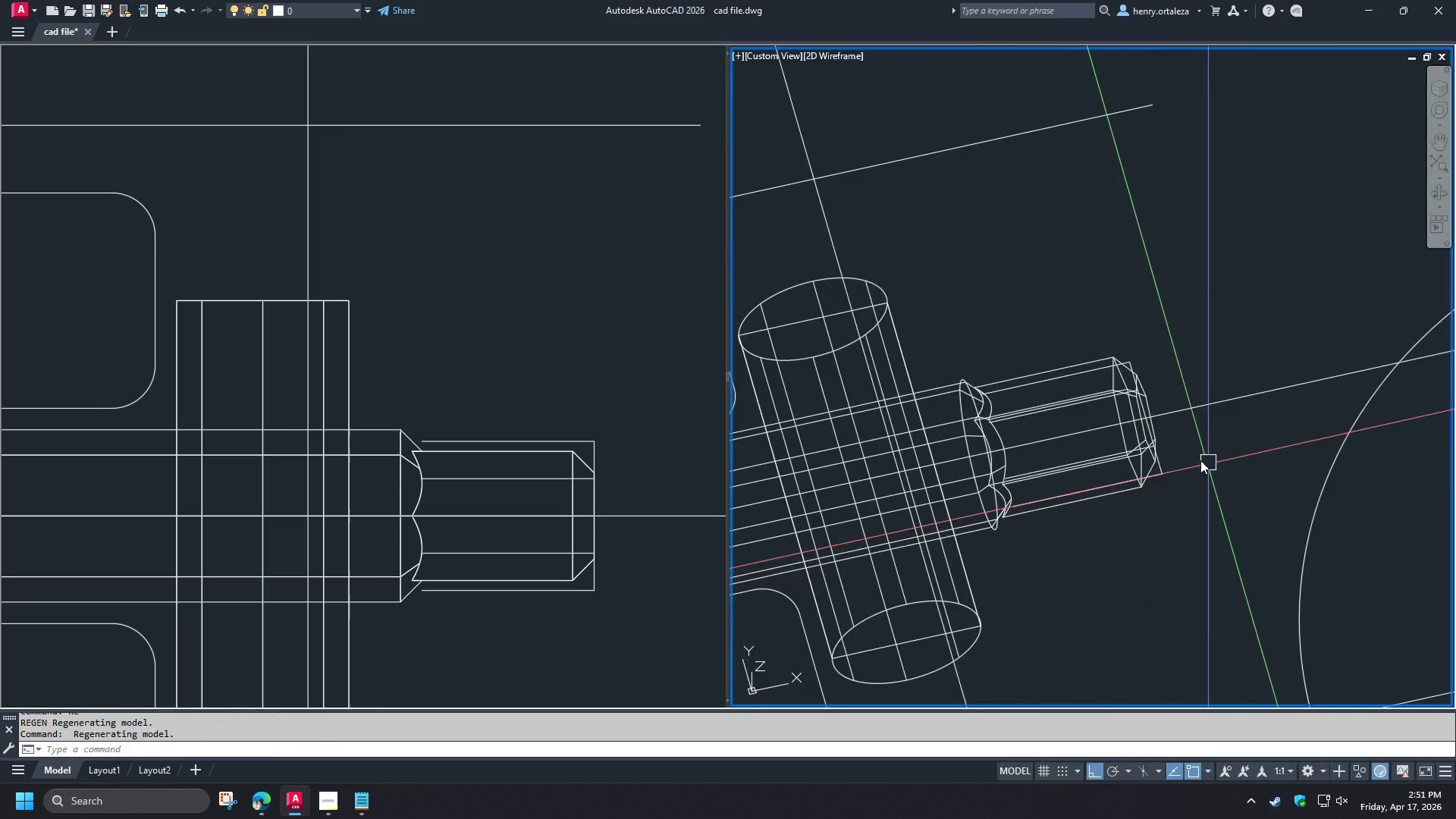 
scroll: coordinate [1160, 450], scroll_direction: up, amount: 2.0
 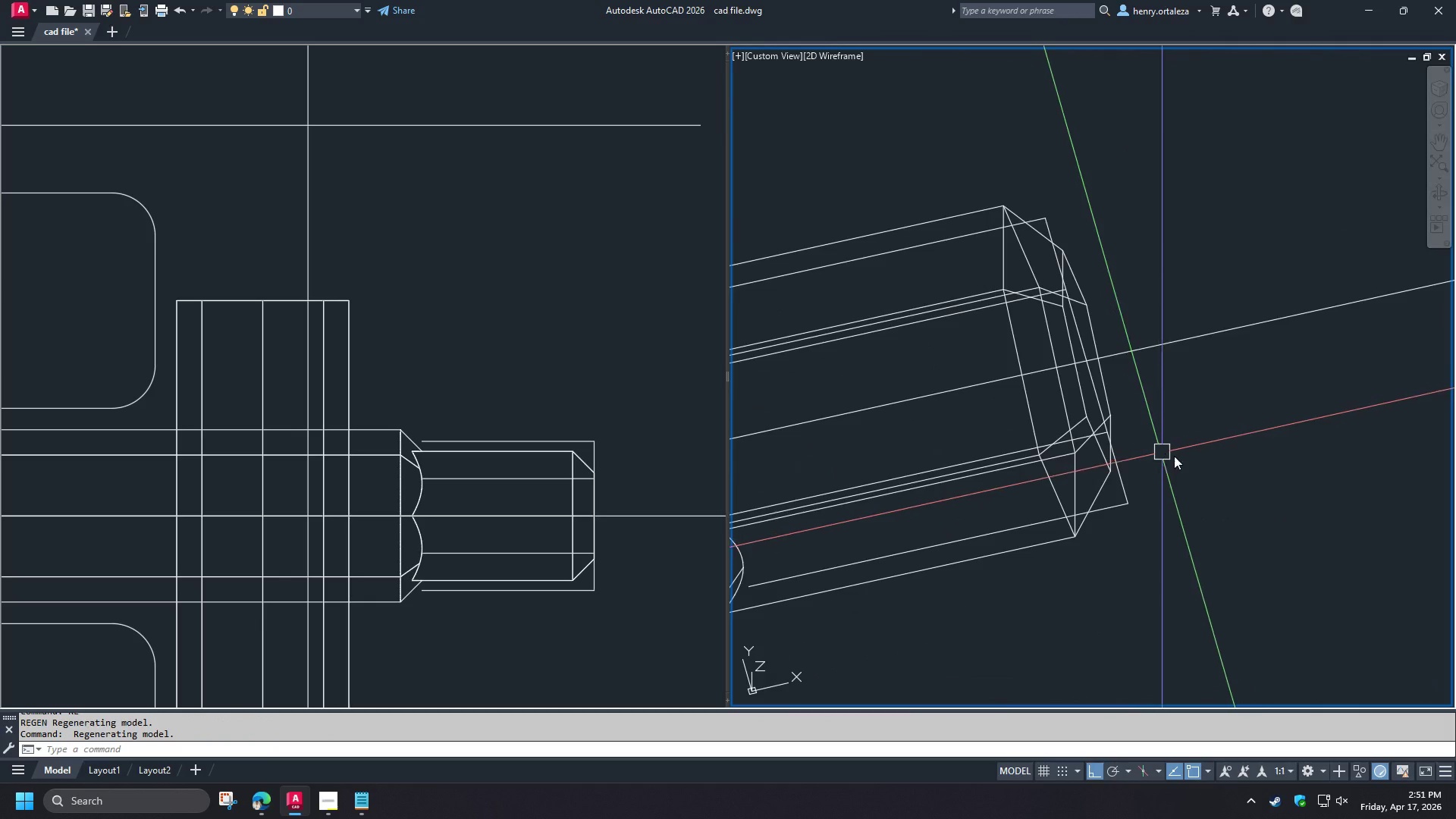 
scroll: coordinate [1193, 457], scroll_direction: down, amount: 2.0
 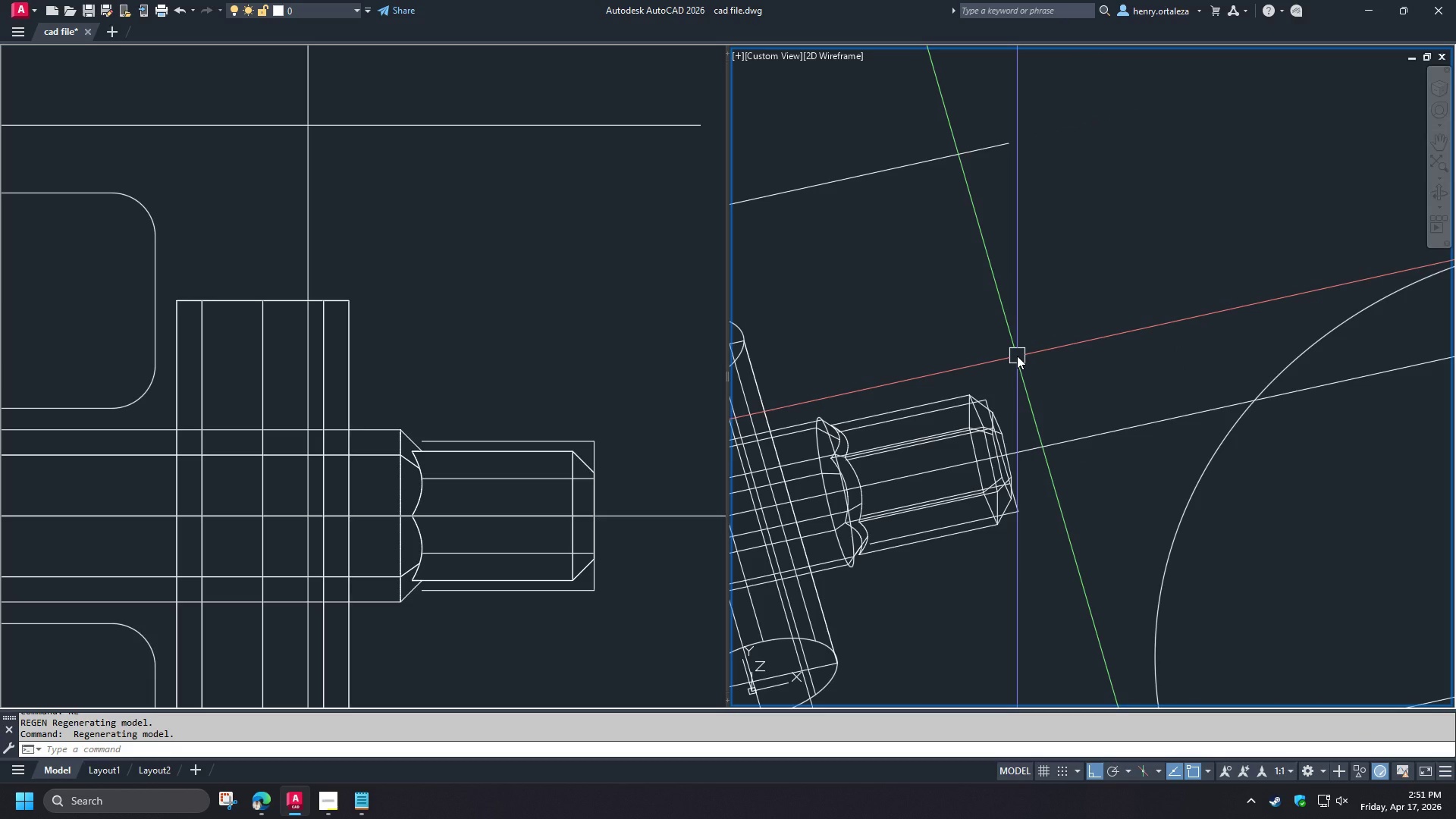 
wait(13.2)
 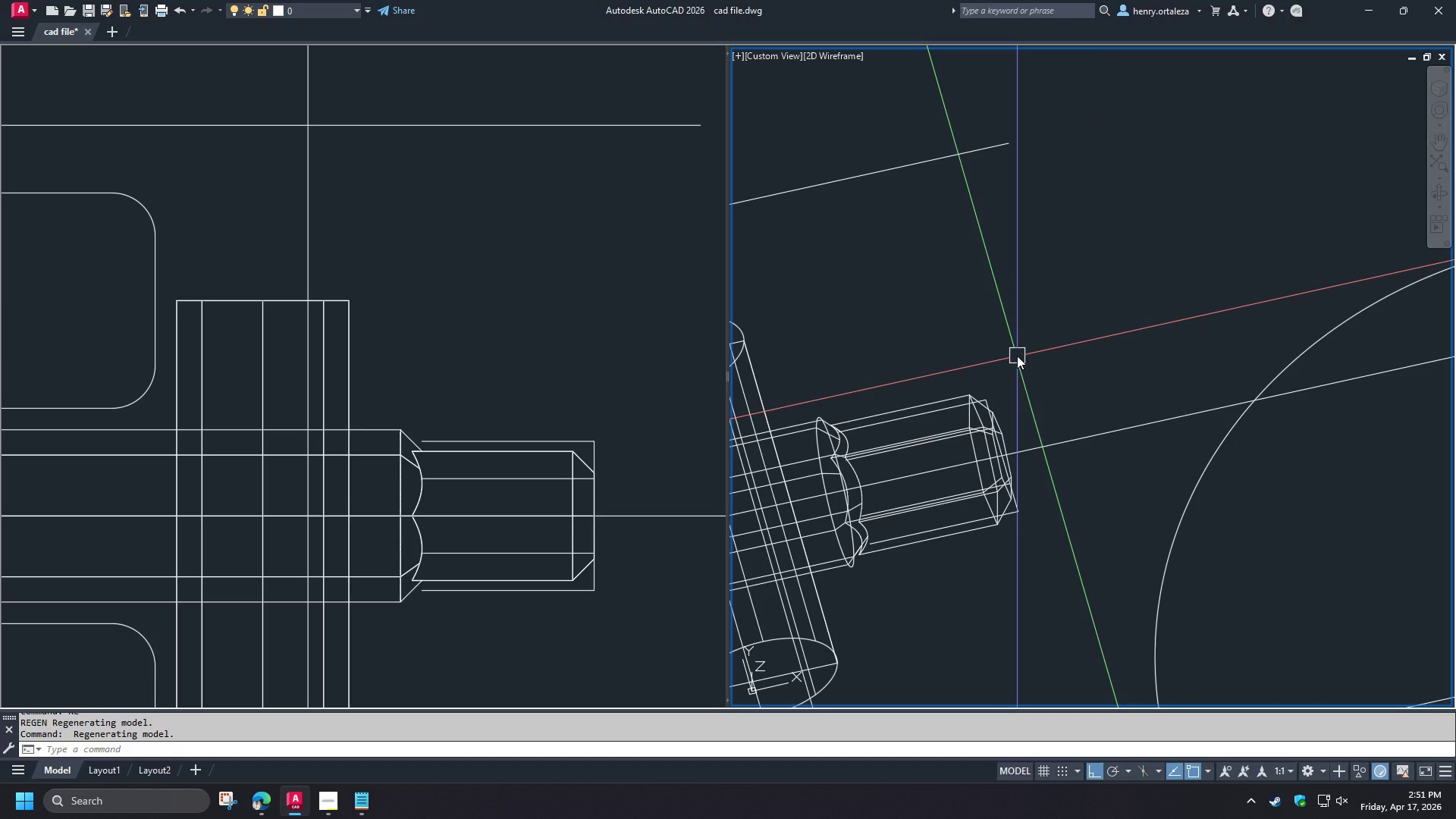 
scroll: coordinate [1041, 353], scroll_direction: down, amount: 2.0
 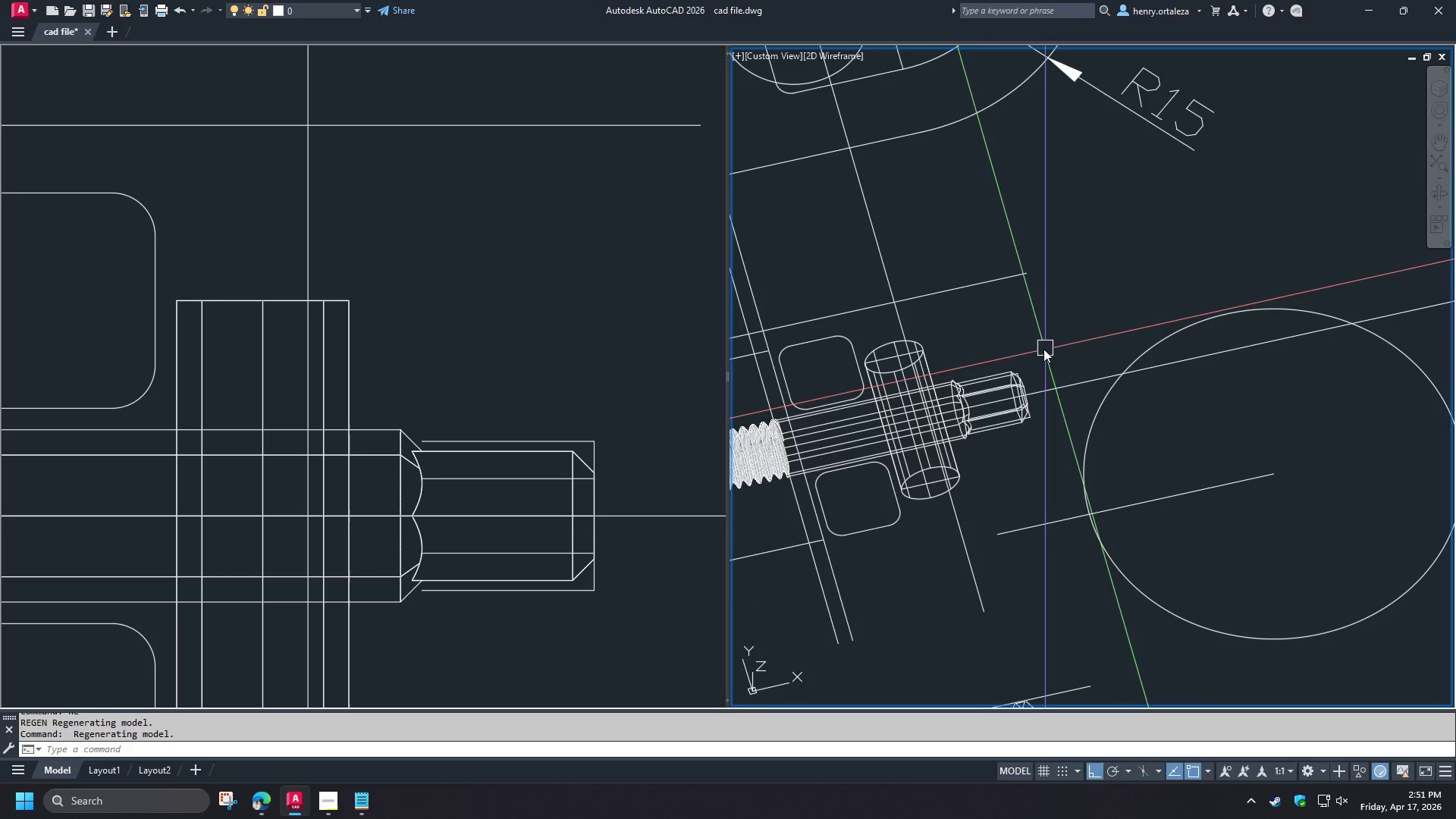 
scroll: coordinate [950, 382], scroll_direction: up, amount: 2.0
 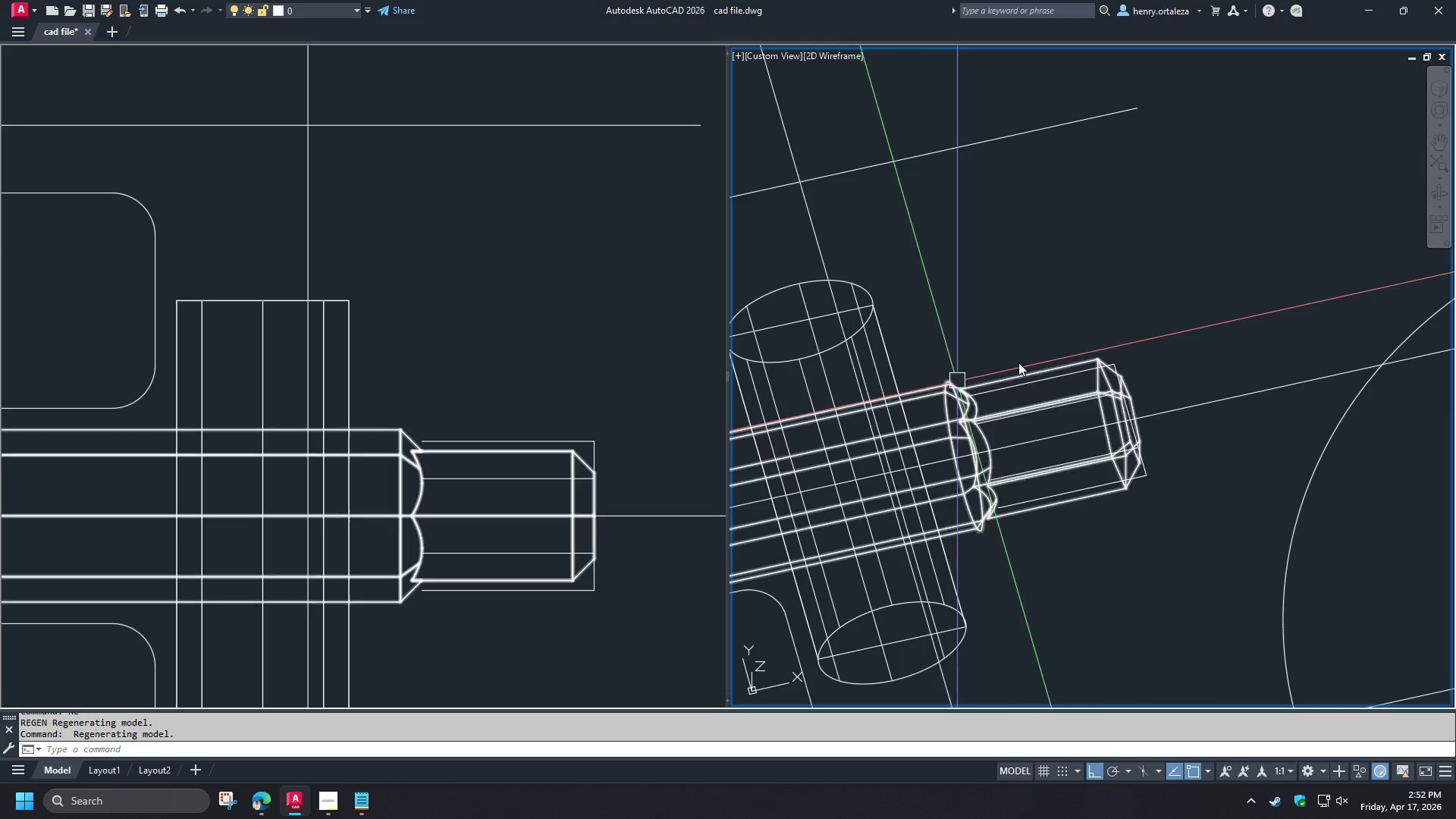 
scroll: coordinate [1119, 349], scroll_direction: down, amount: 2.0
 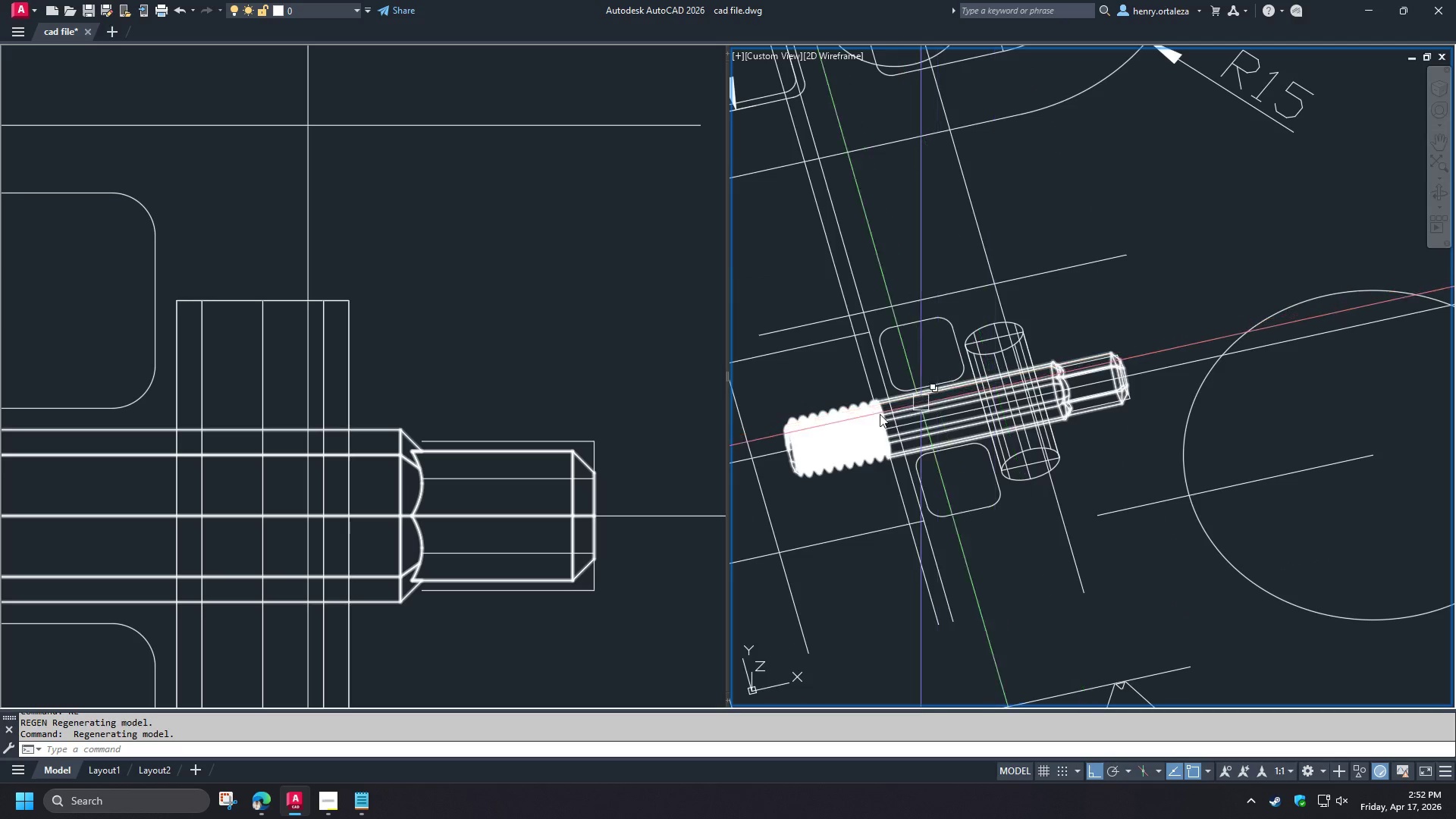 
scroll: coordinate [861, 438], scroll_direction: up, amount: 3.0
 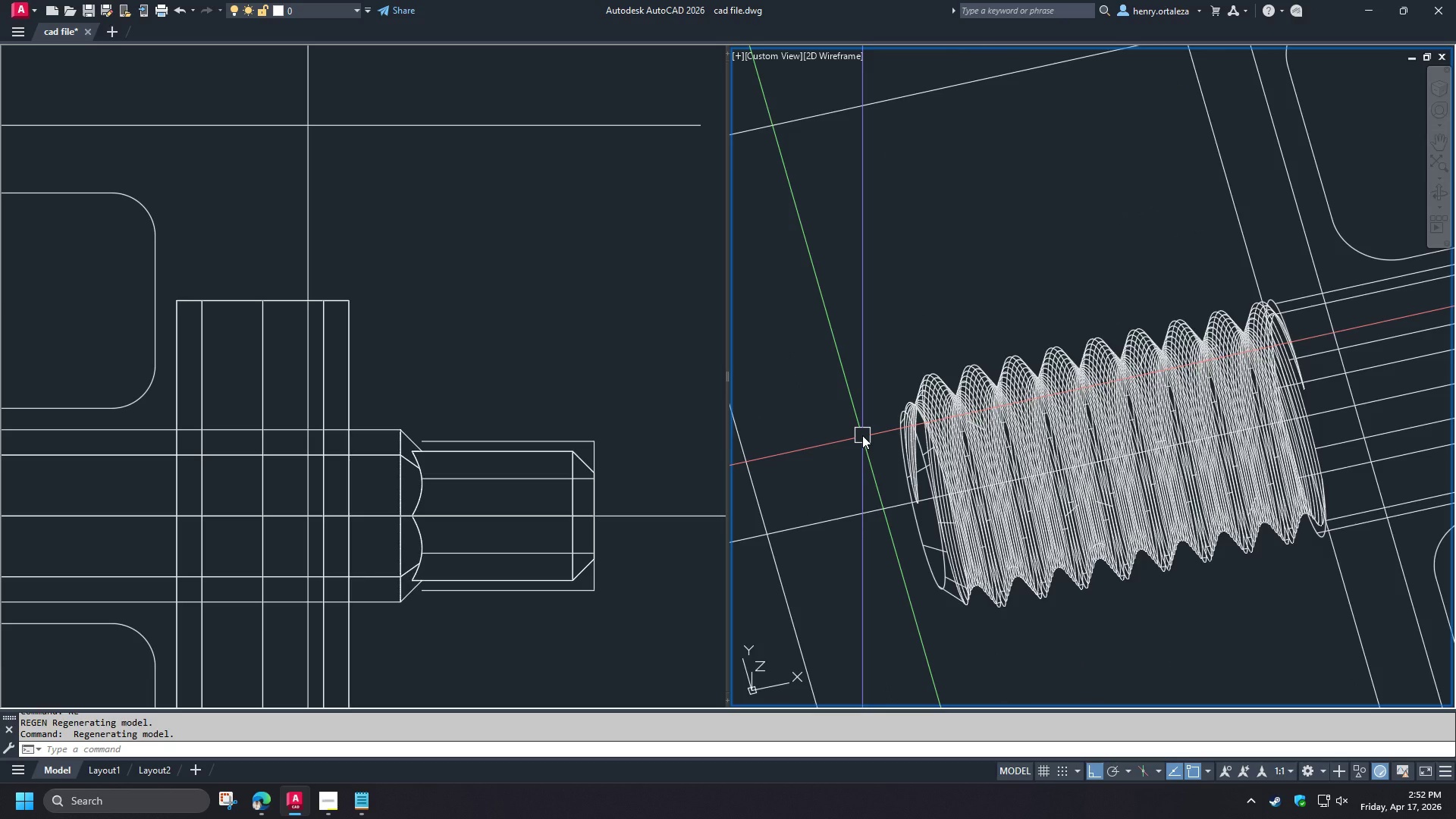 
scroll: coordinate [862, 435], scroll_direction: down, amount: 2.0
 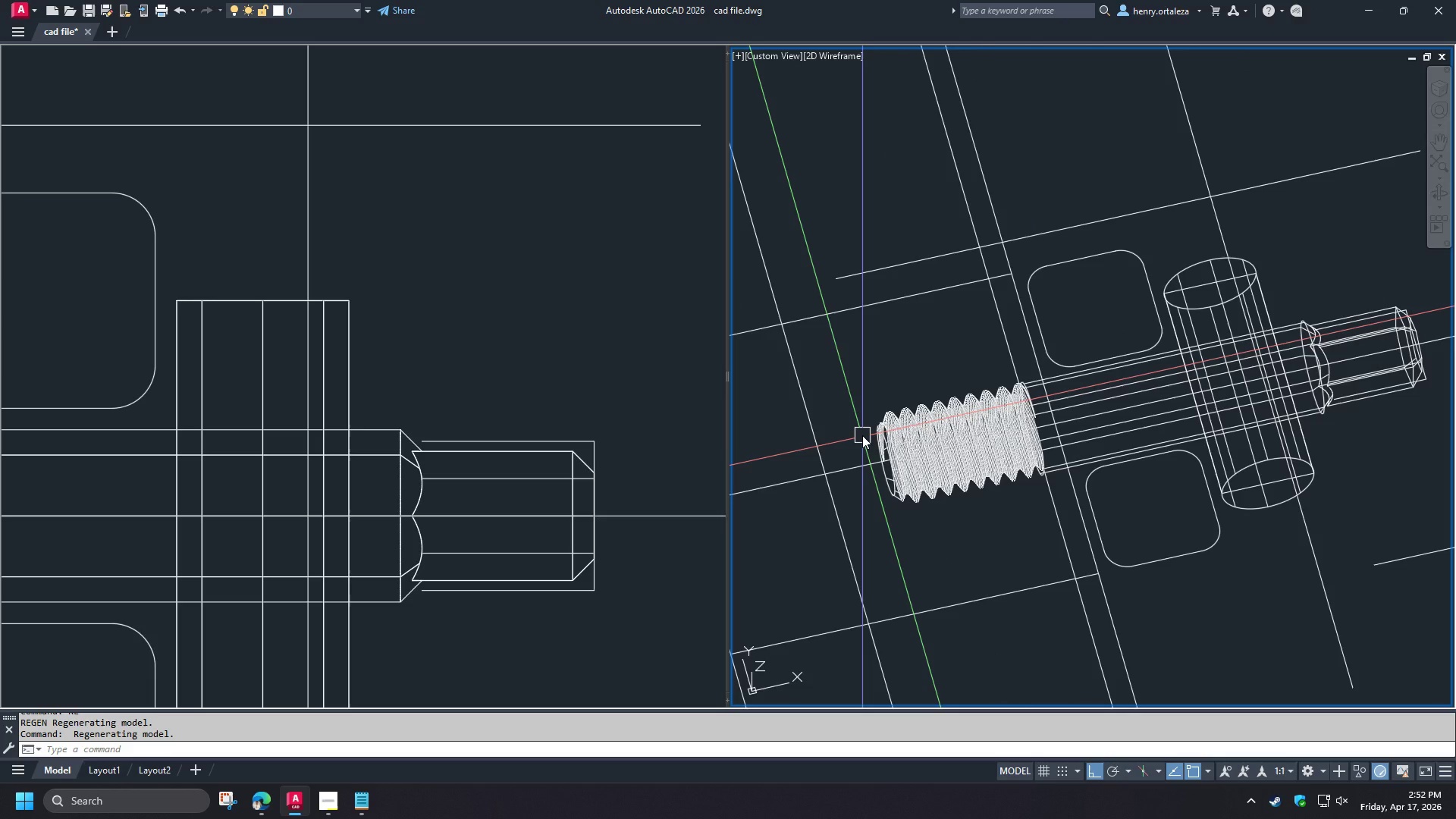 
wait(11.06)
 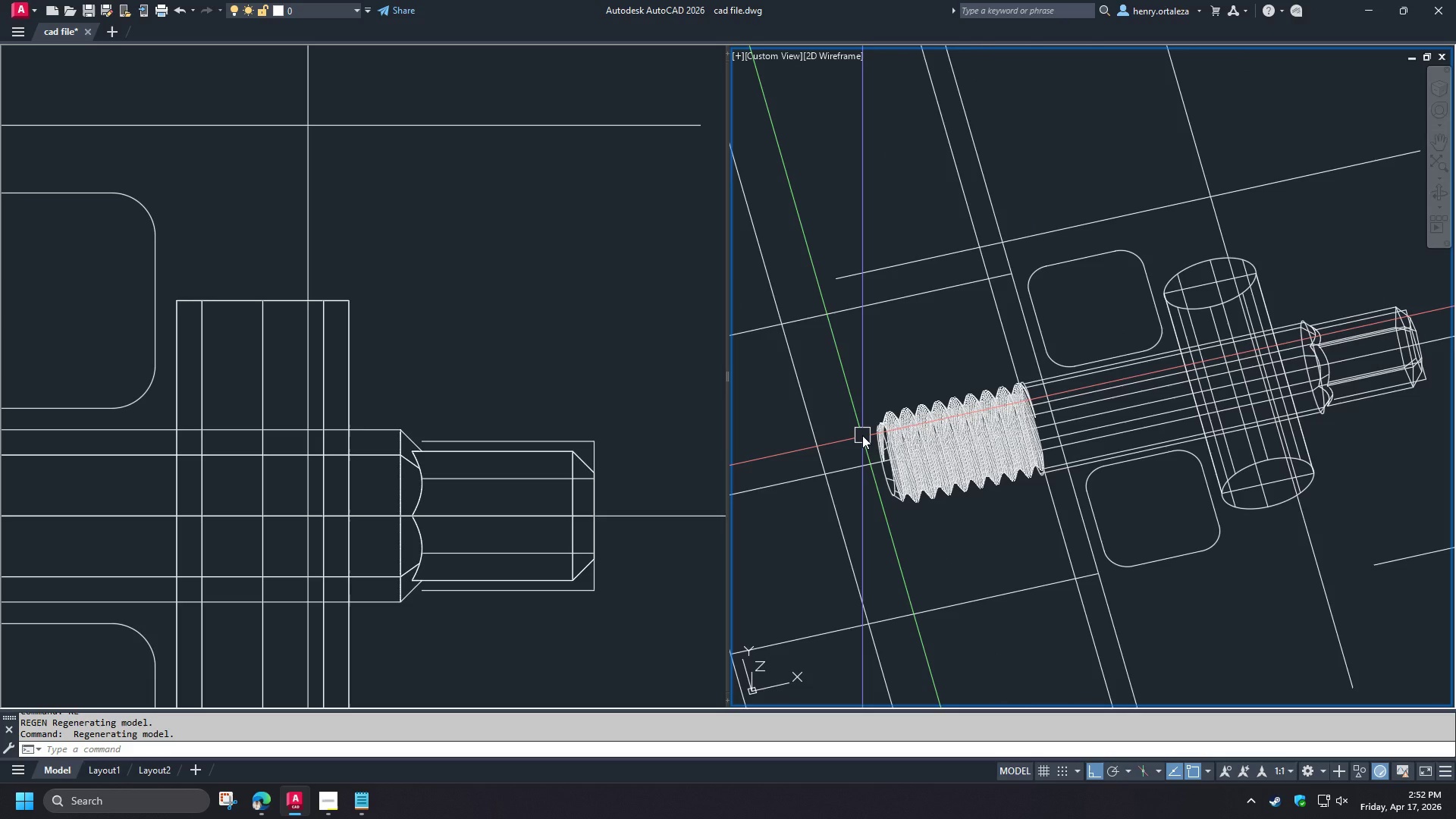 
scroll: coordinate [862, 388], scroll_direction: down, amount: 1.0
 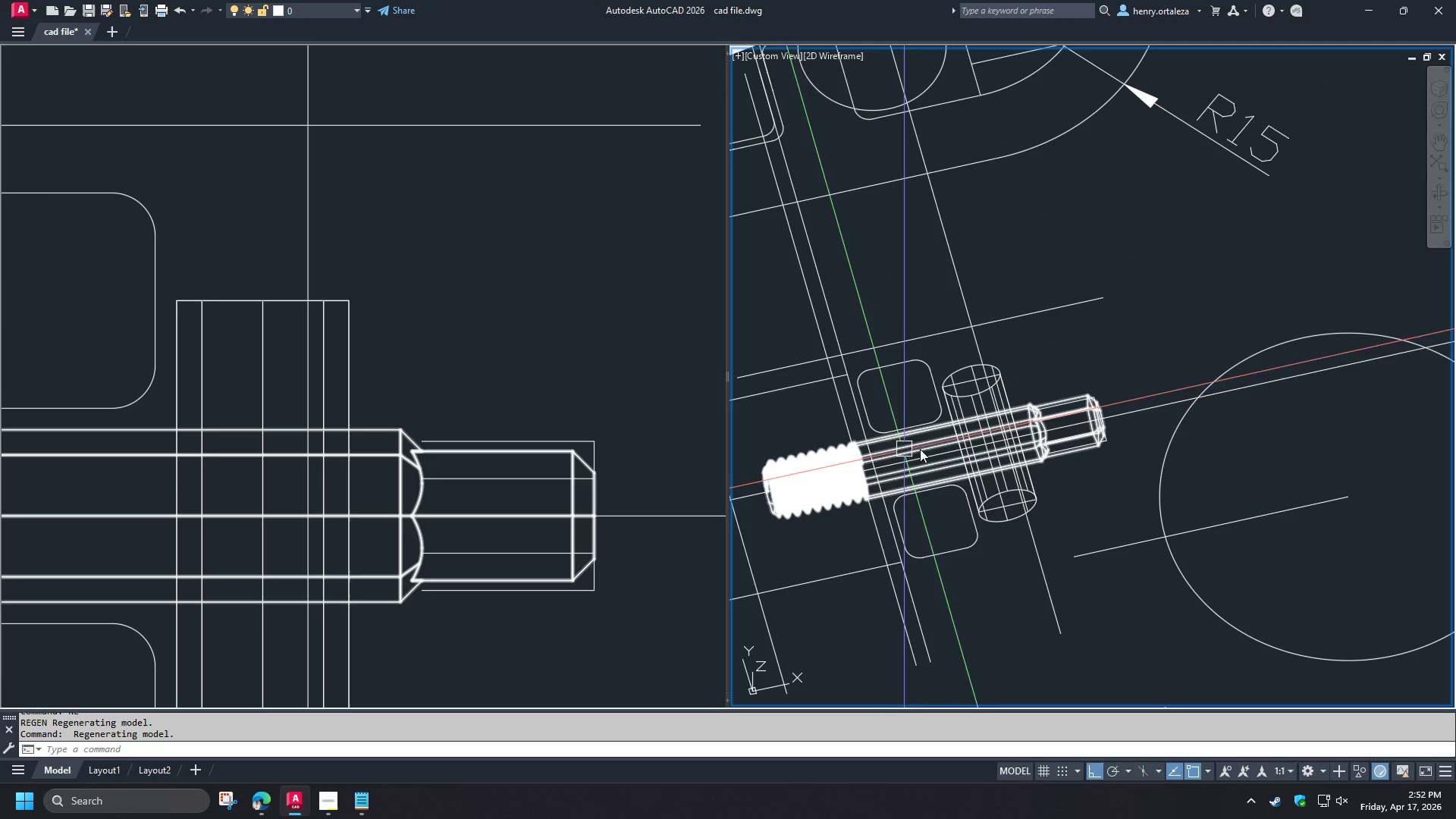 
scroll: coordinate [1014, 441], scroll_direction: up, amount: 2.0
 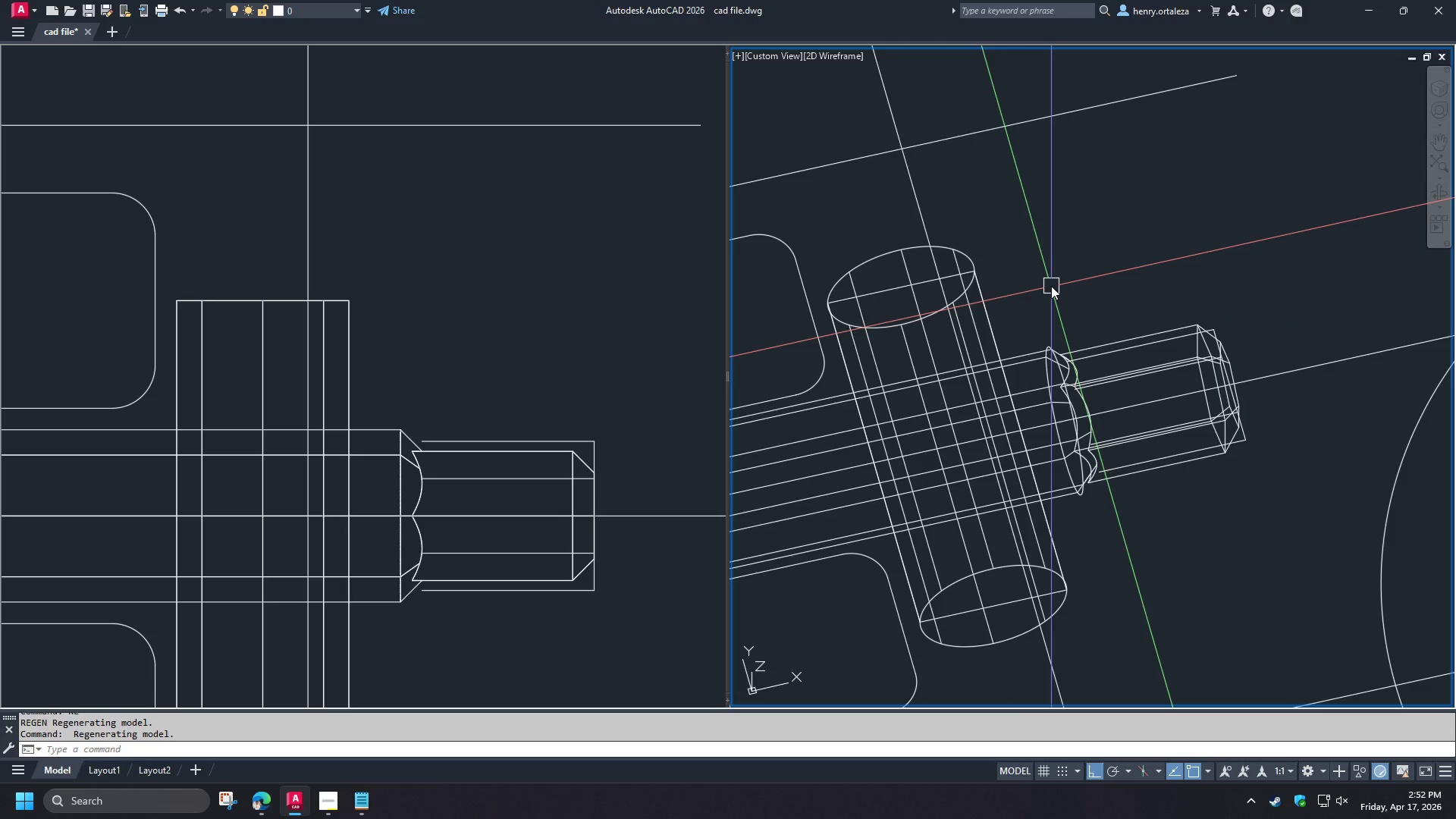 
hold_key(key=ShiftLeft, duration=1.17)
 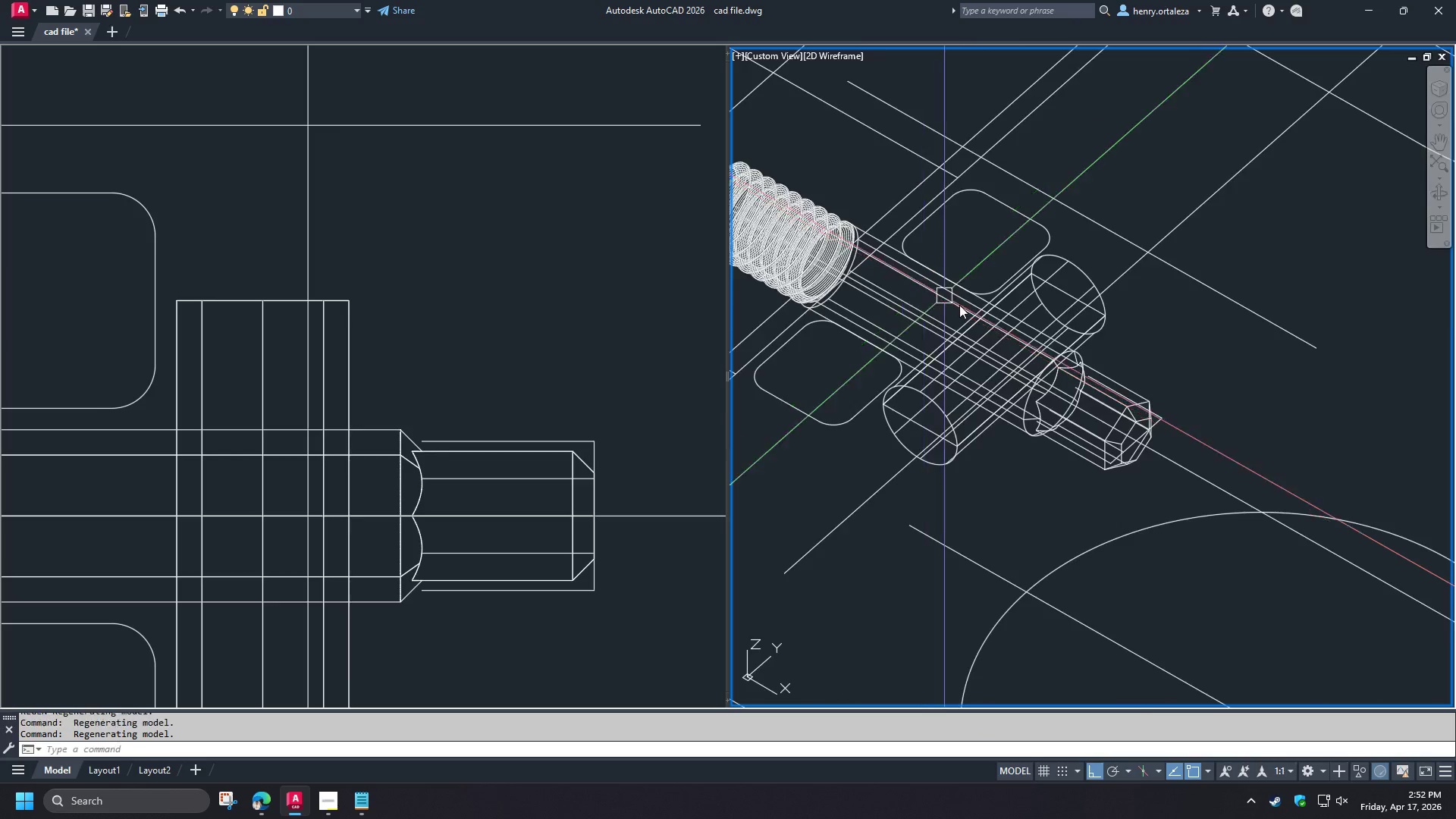 
scroll: coordinate [1051, 286], scroll_direction: down, amount: 1.0
 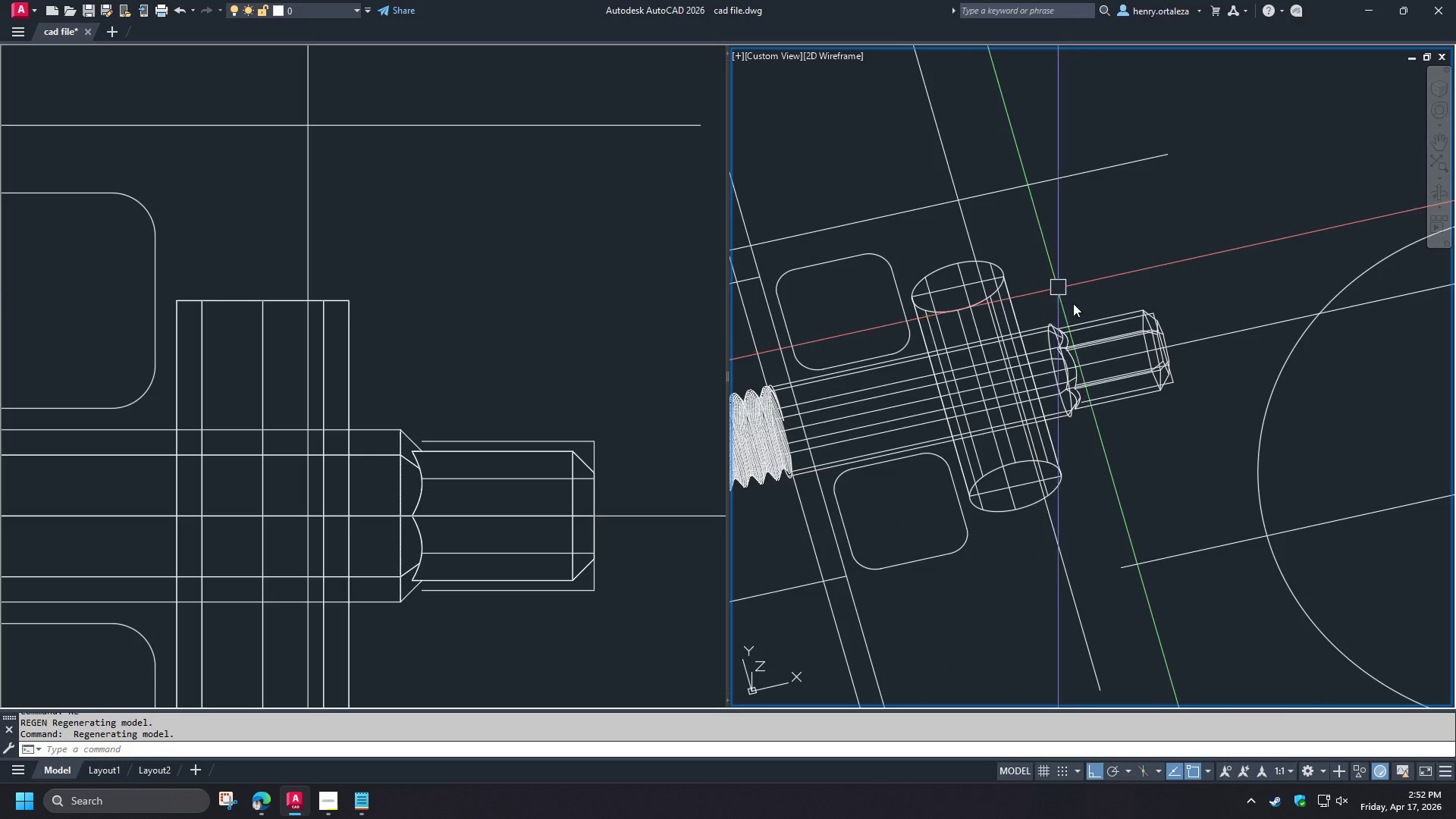 
scroll: coordinate [959, 305], scroll_direction: up, amount: 1.0
 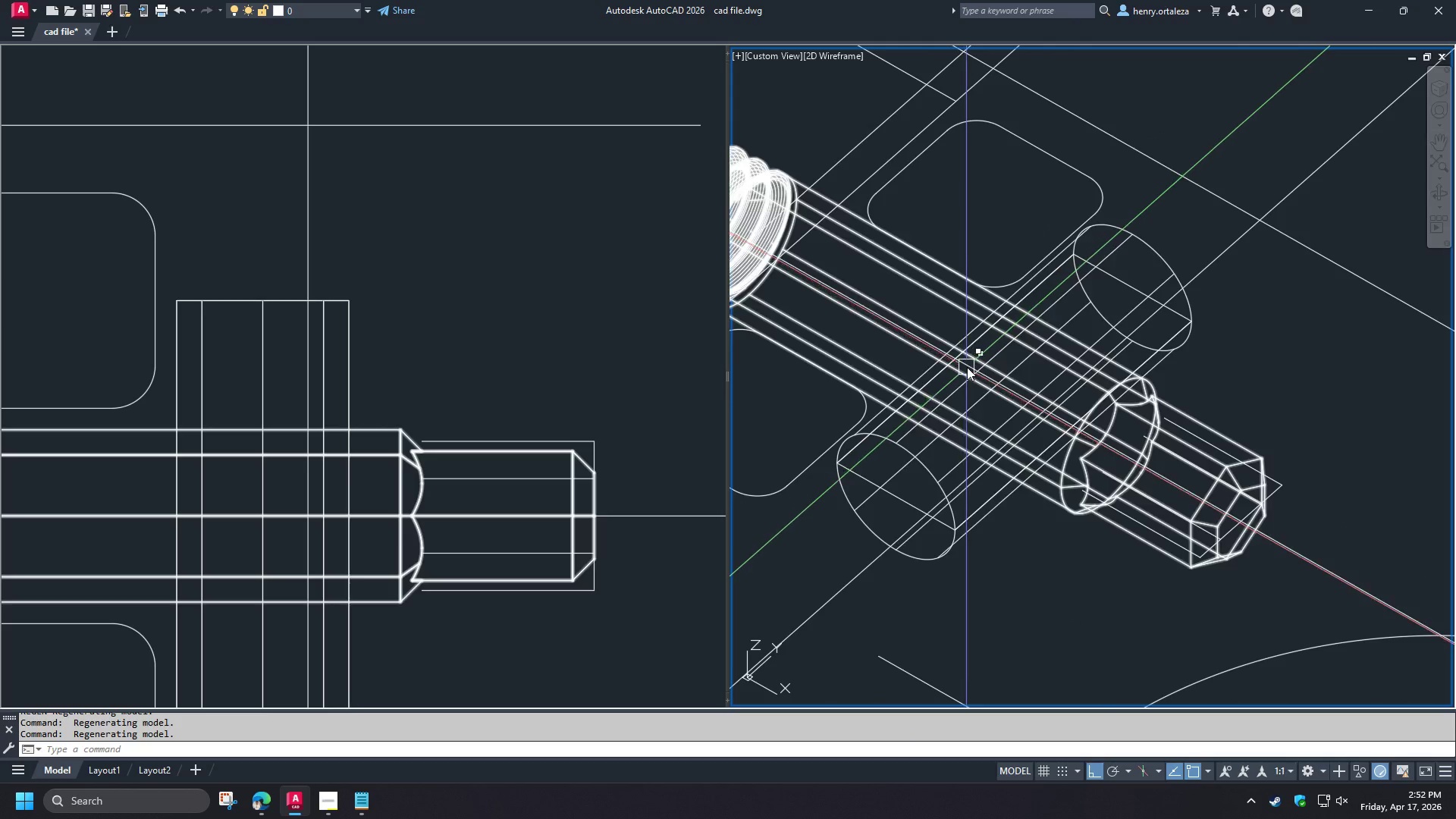 
type(cha)
 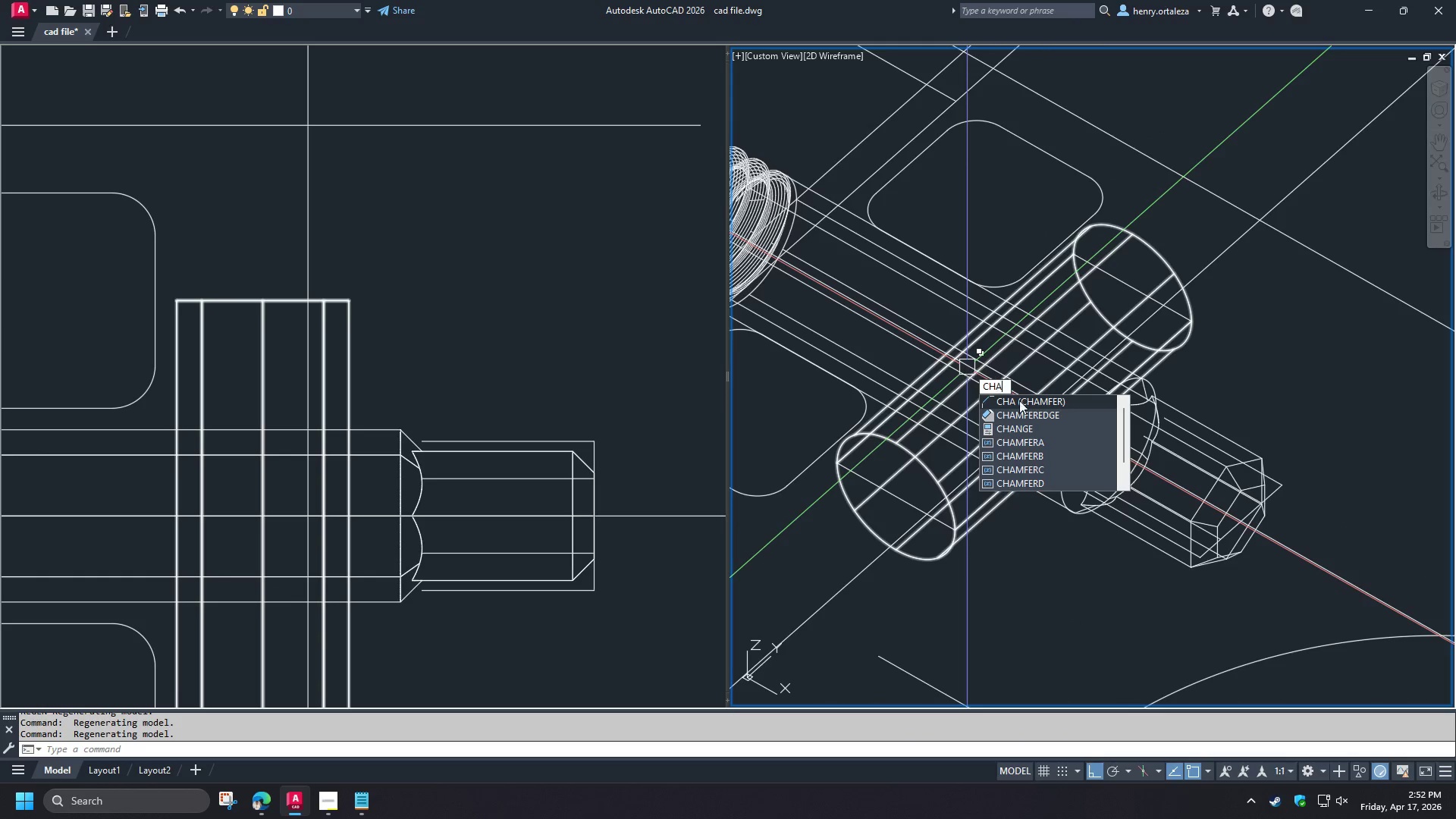 
left_click([1018, 414])
 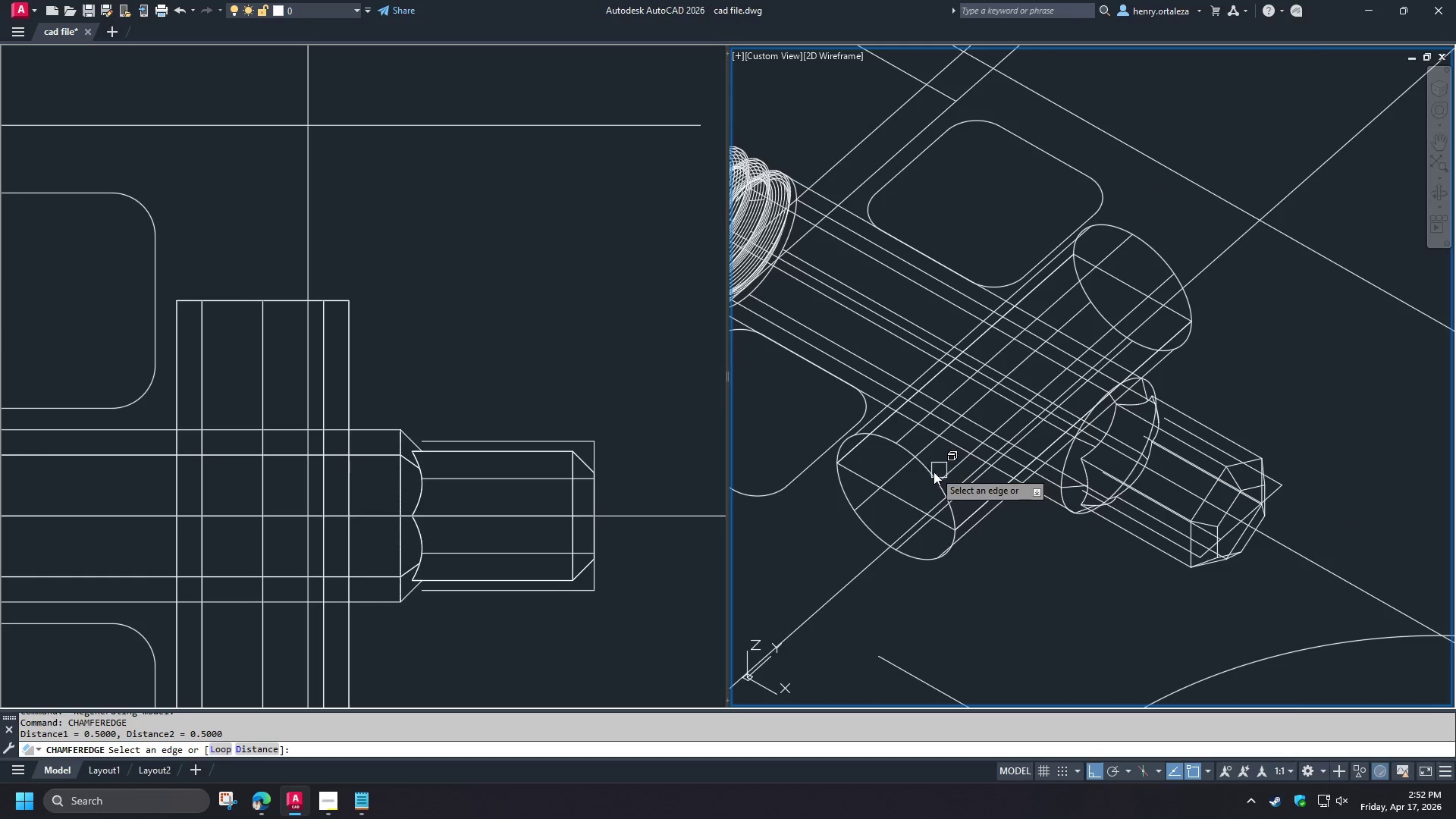 
left_click([934, 472])
 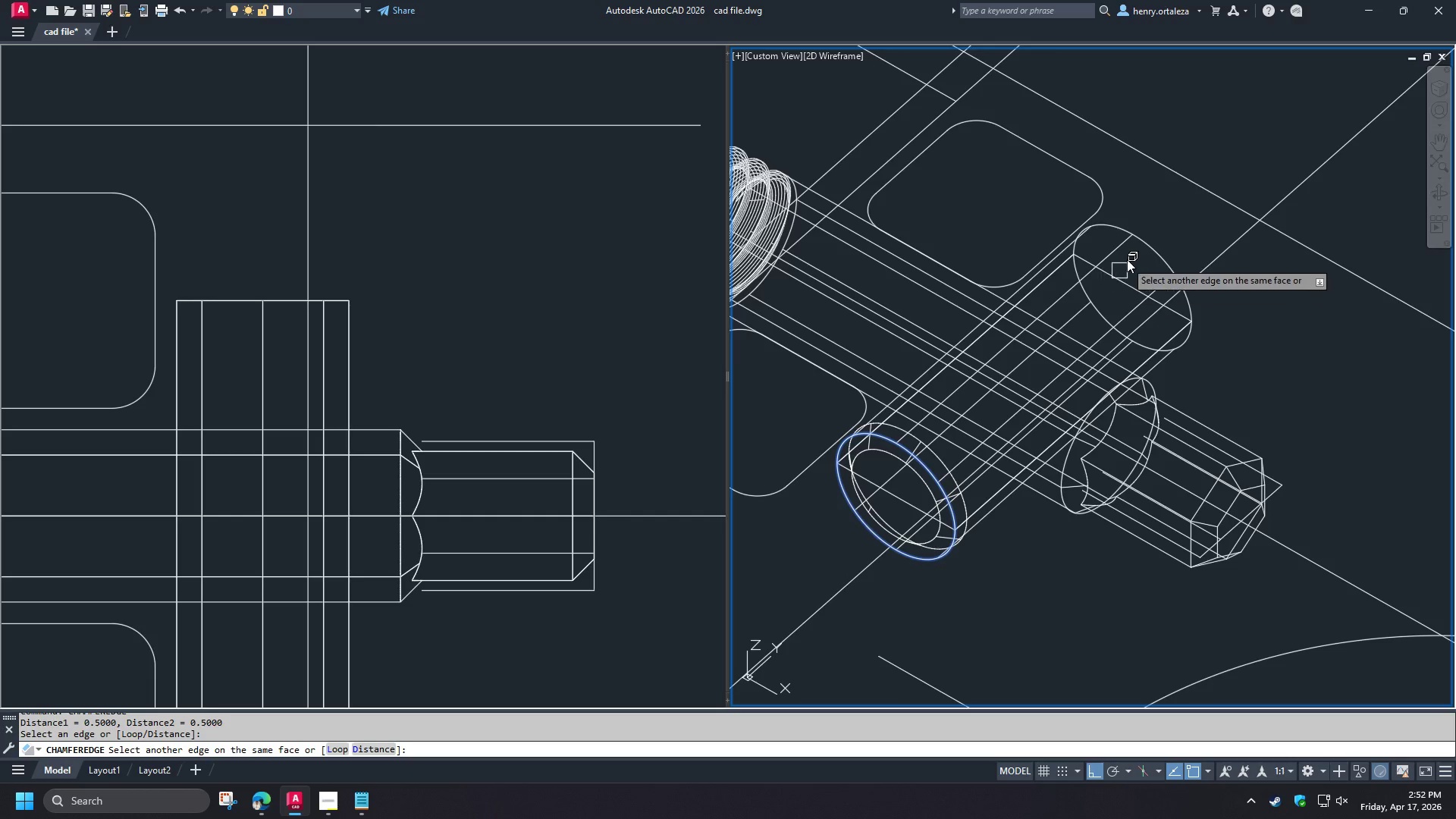 
left_click([1149, 245])
 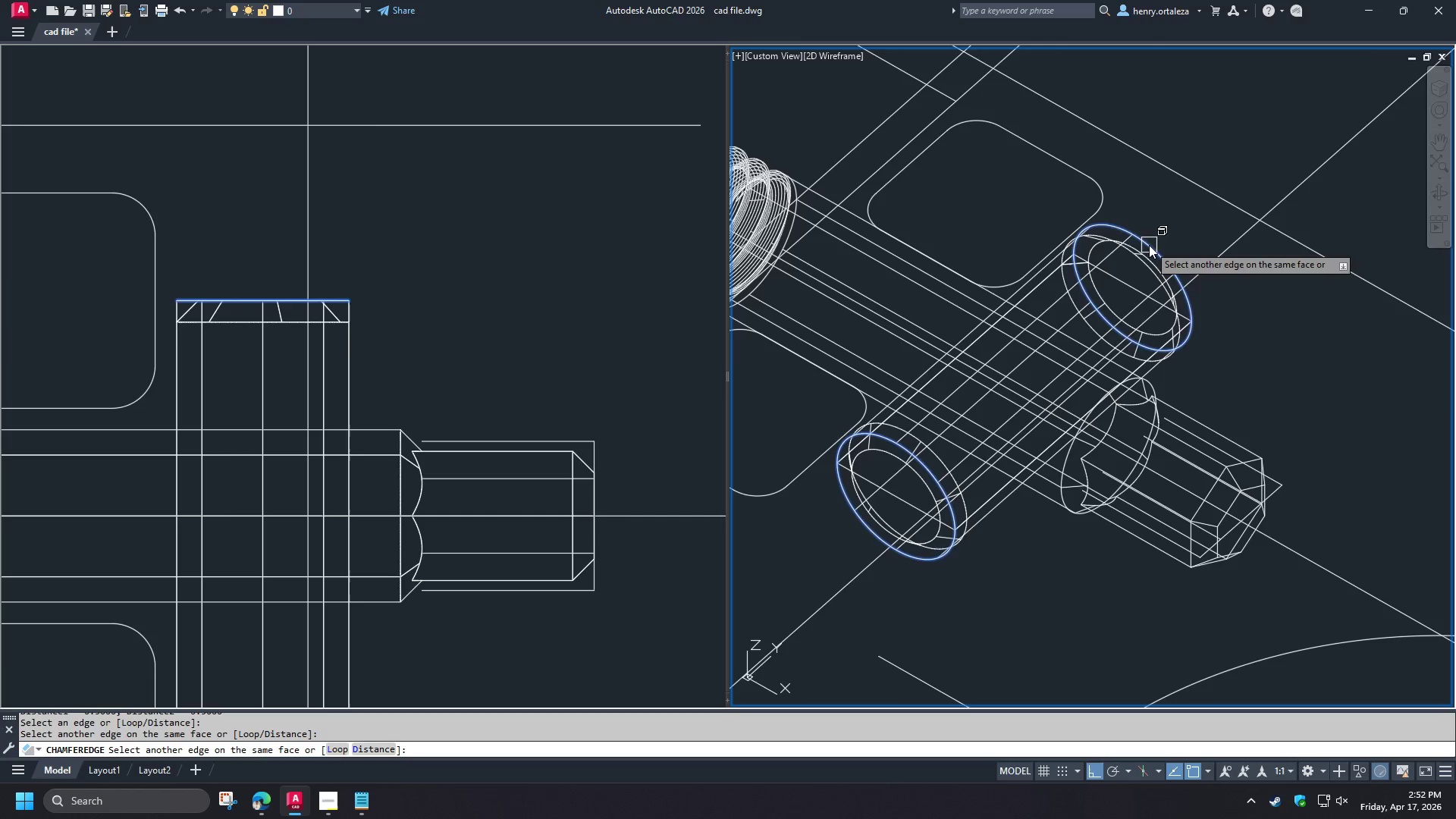 
key(Space)
 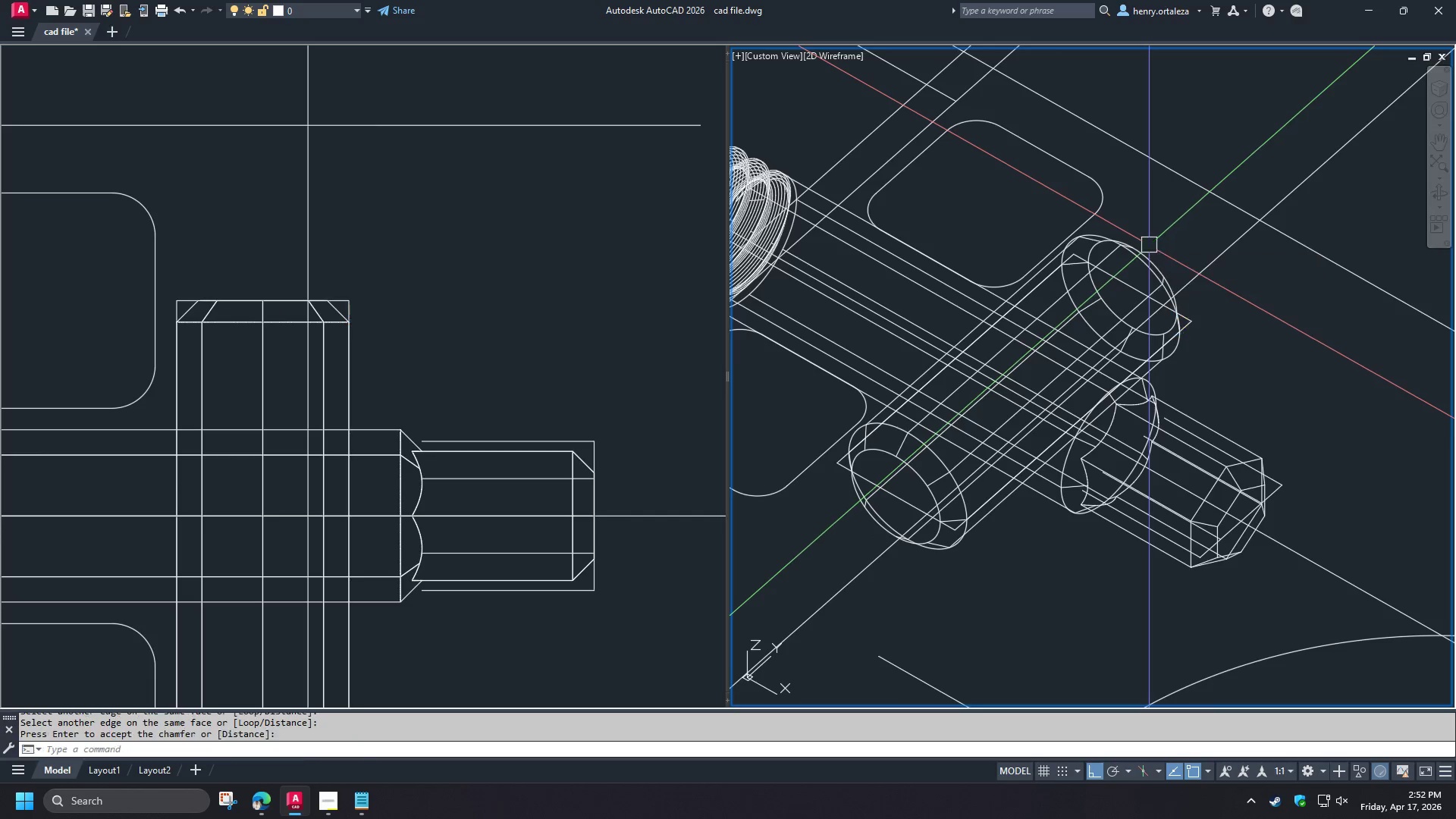 
key(Space)
 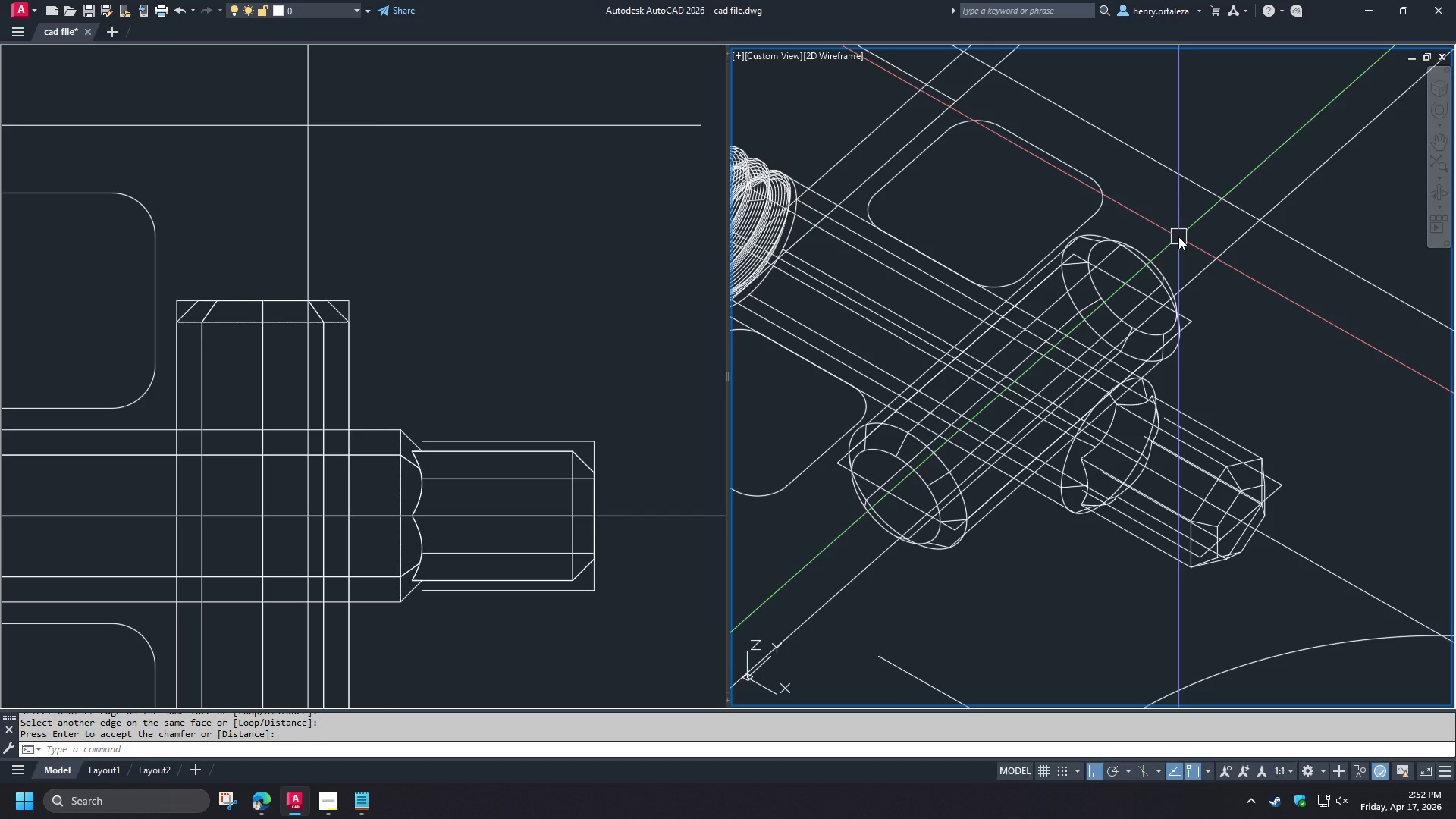 
type(uni )
 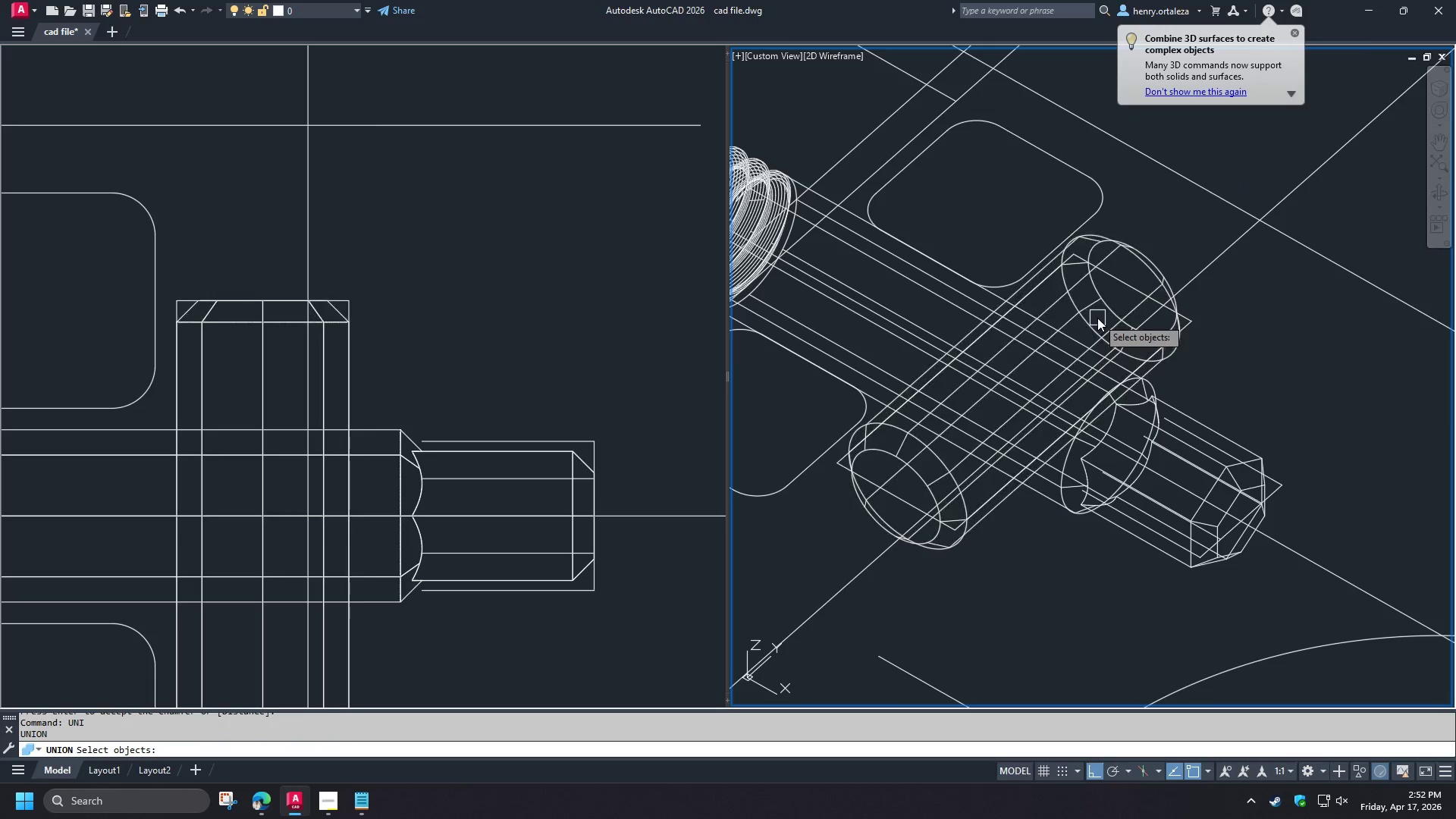 
key(Control+ControlLeft)
 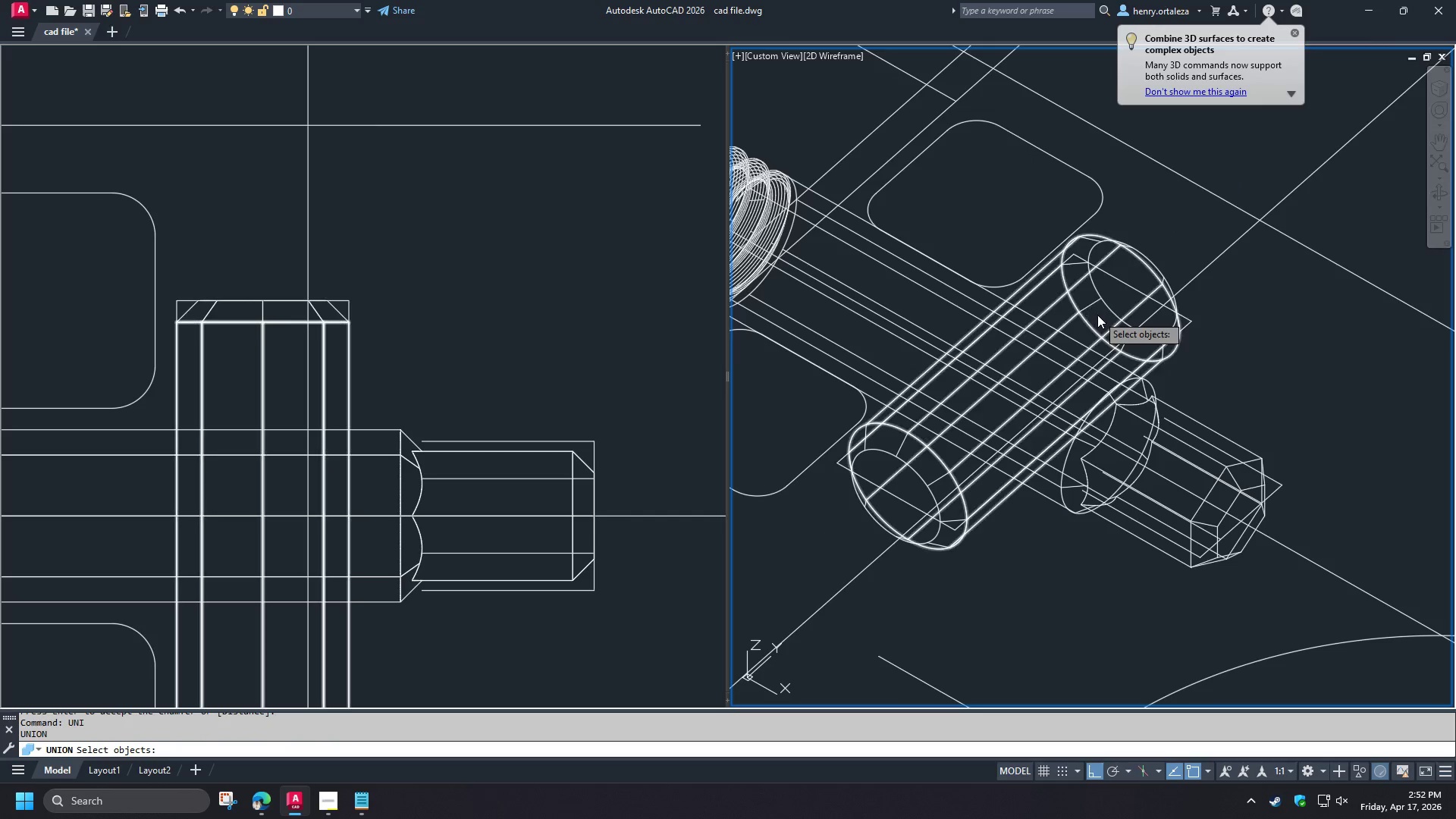 
key(Control+W)
 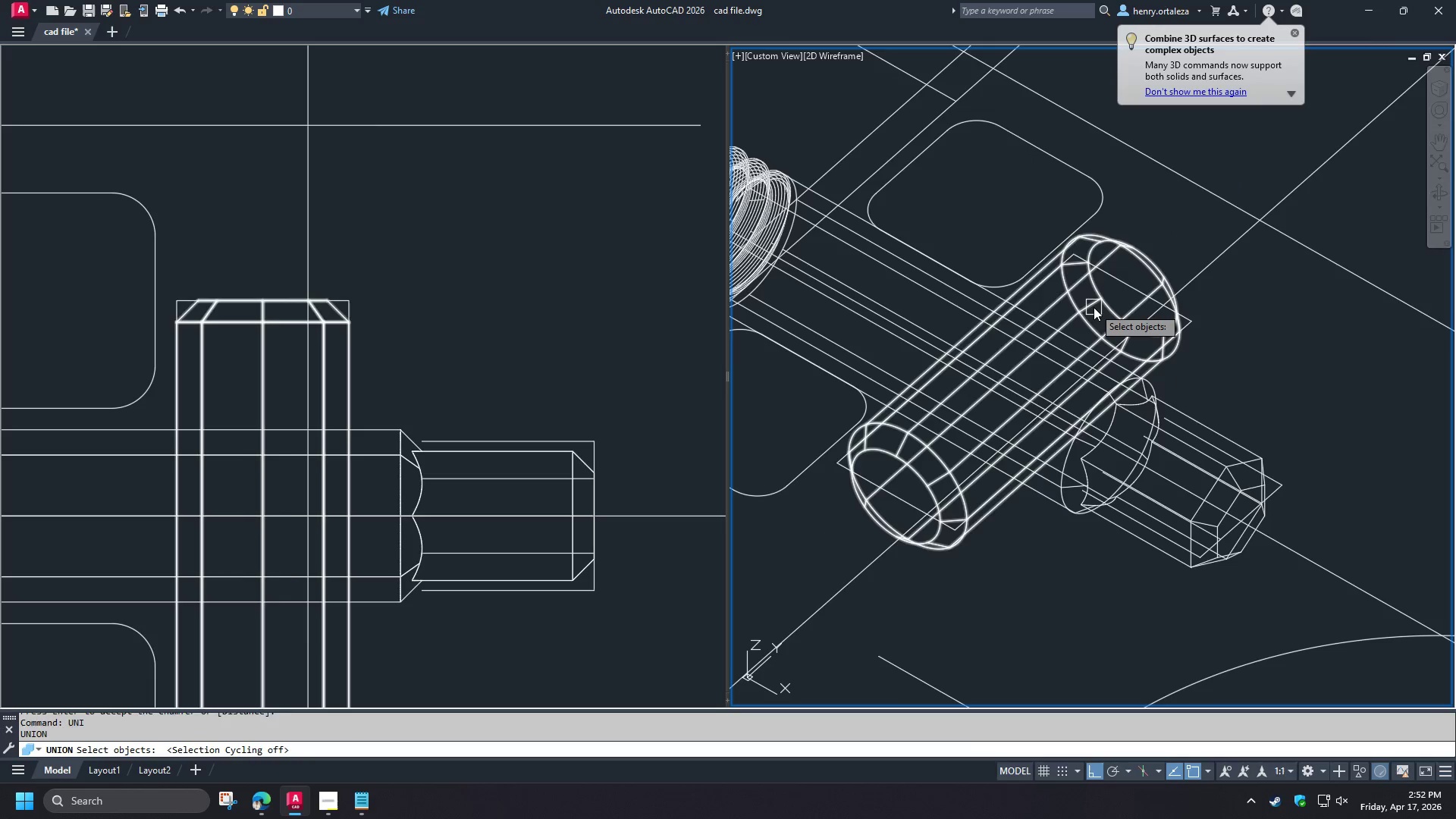 
left_click([1094, 307])
 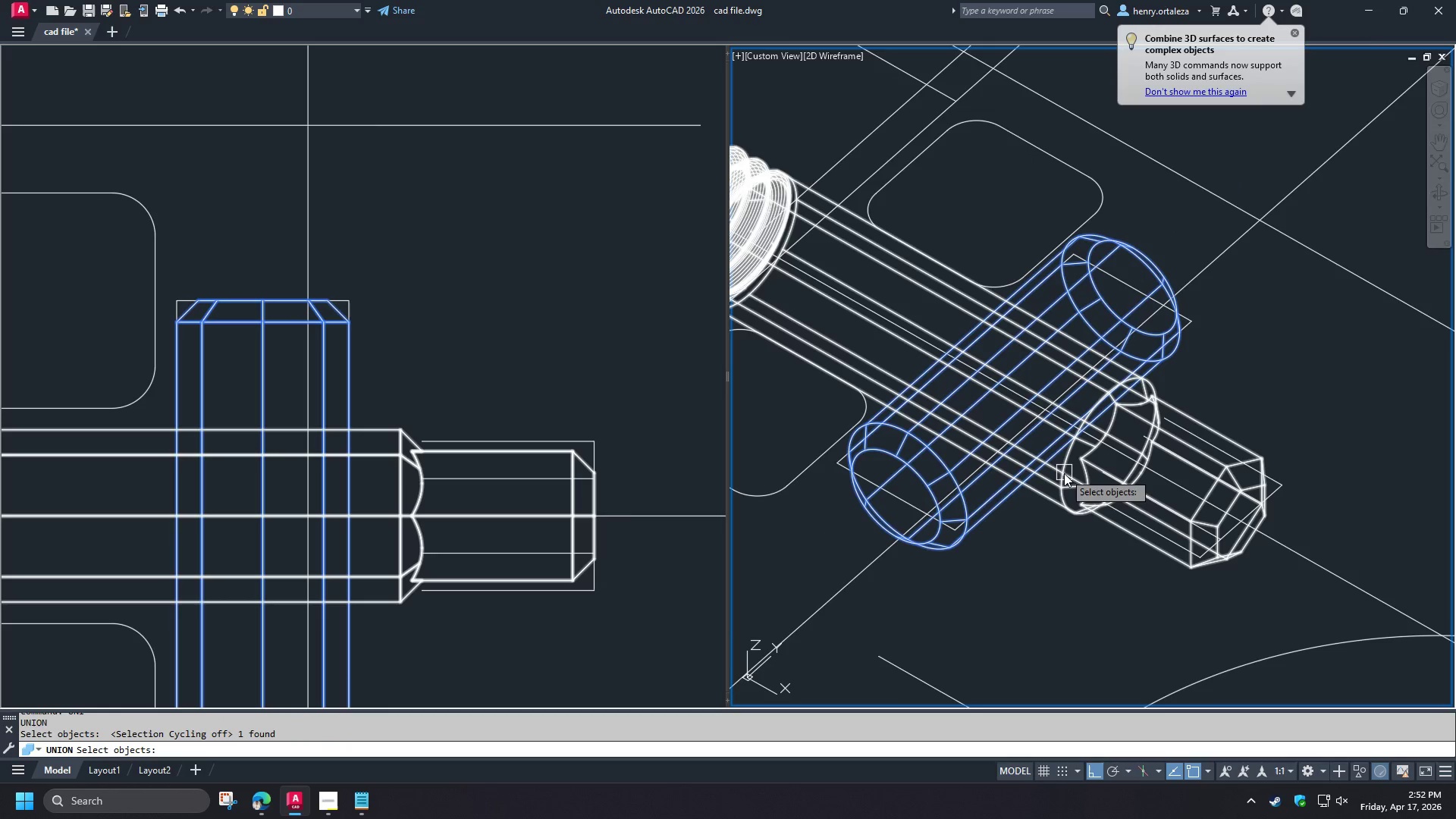 
left_click([1066, 479])
 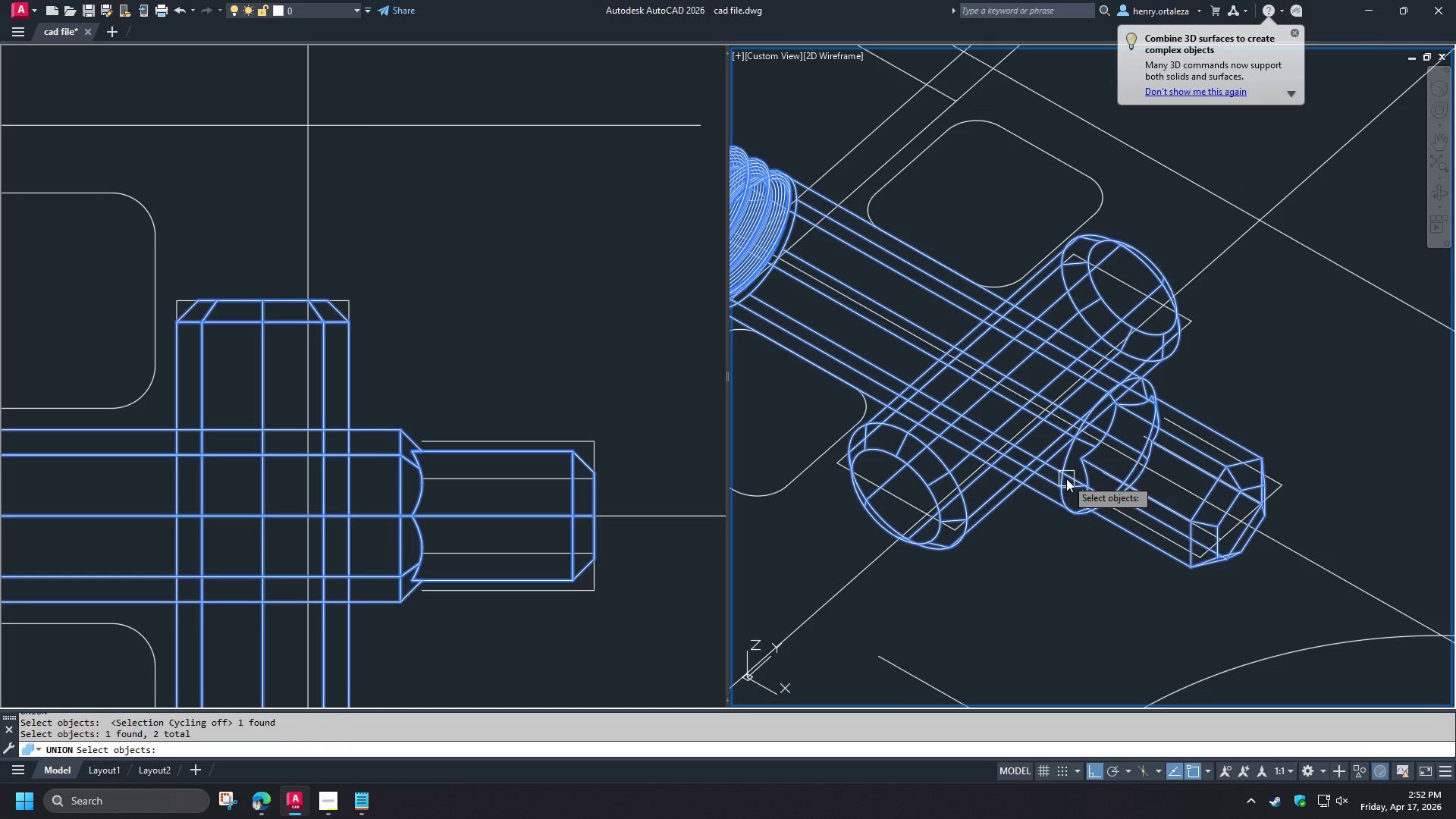 
key(Space)
 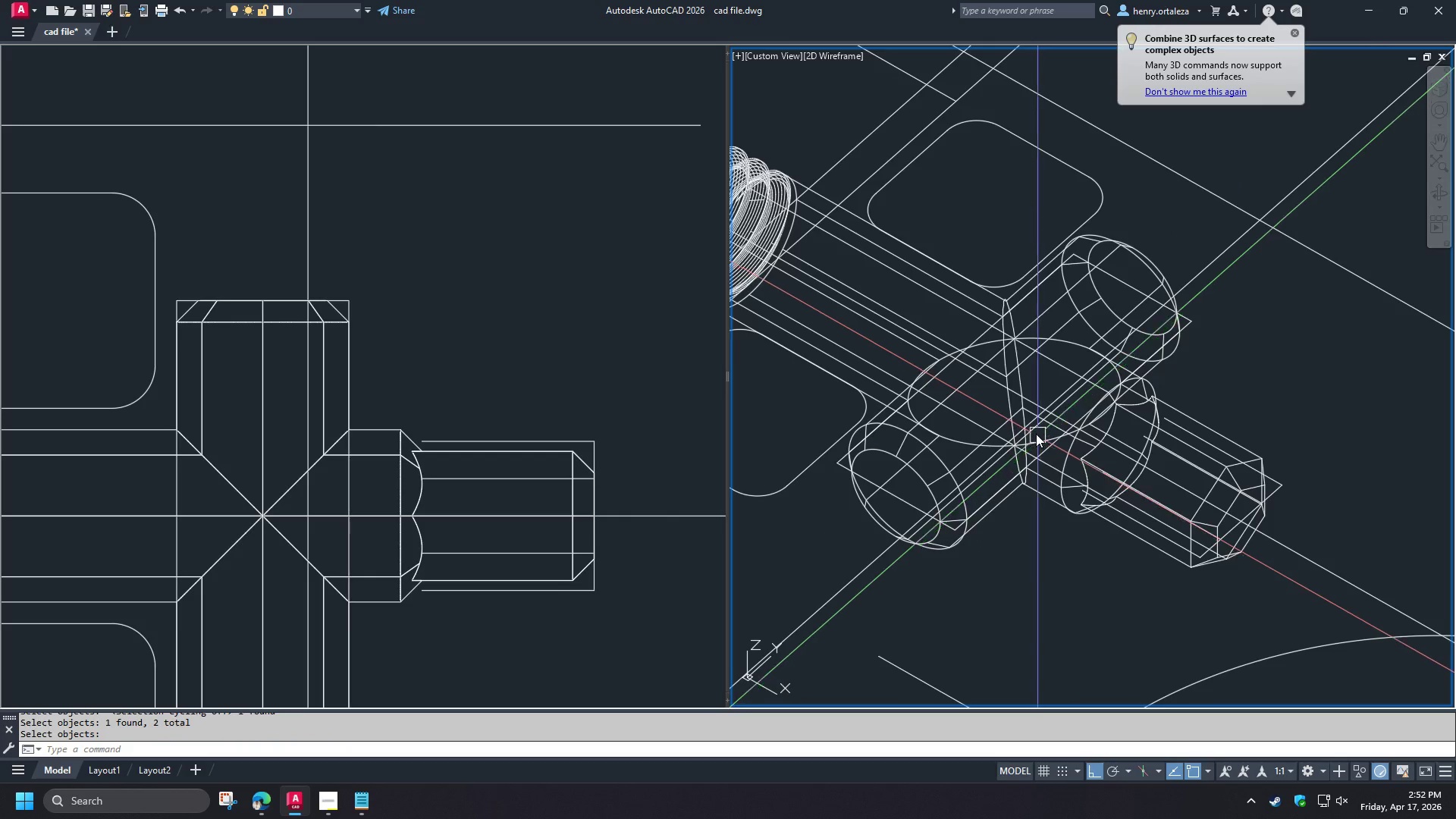 
type(vs)
 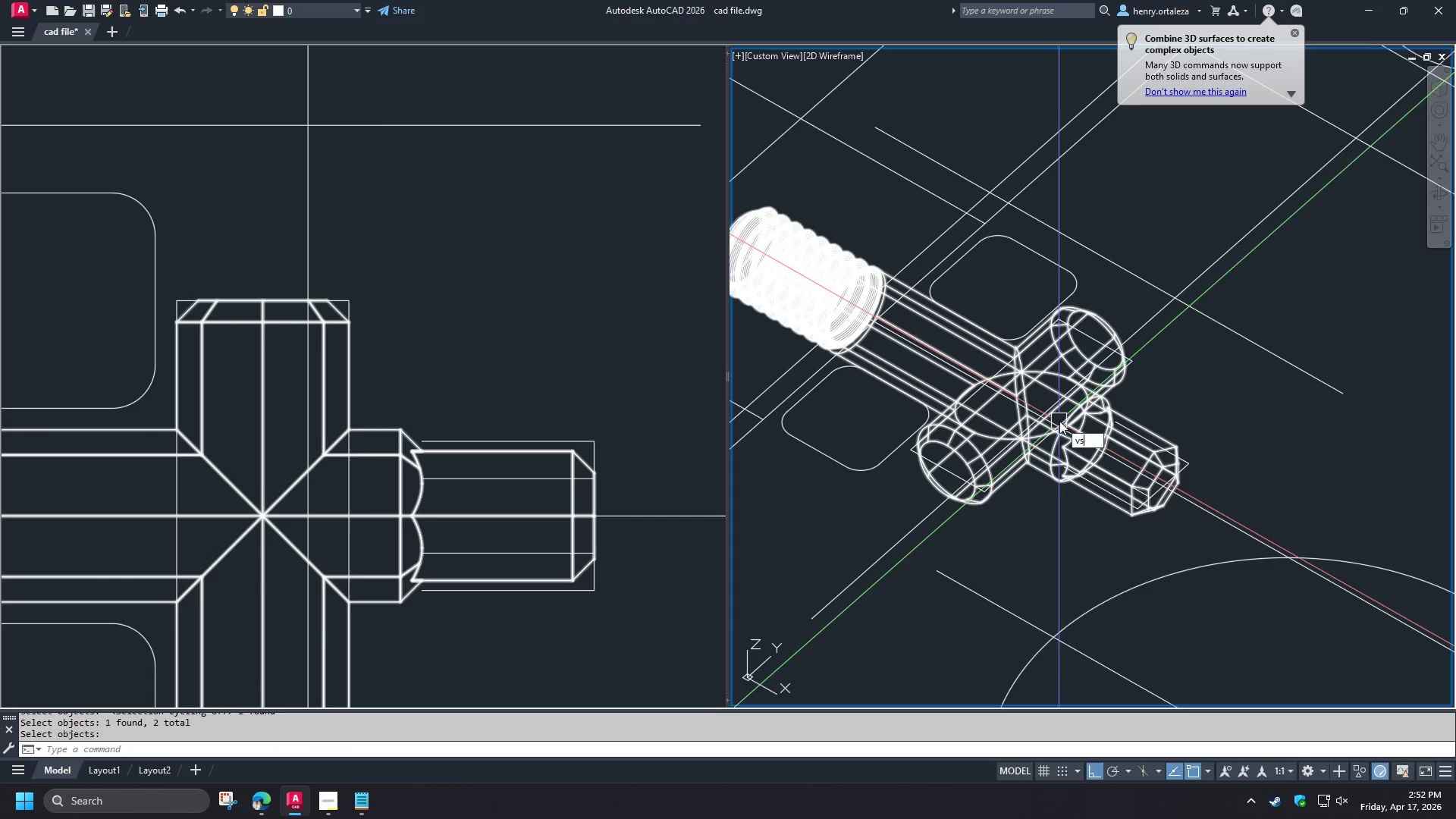 
scroll: coordinate [1033, 428], scroll_direction: down, amount: 1.0
 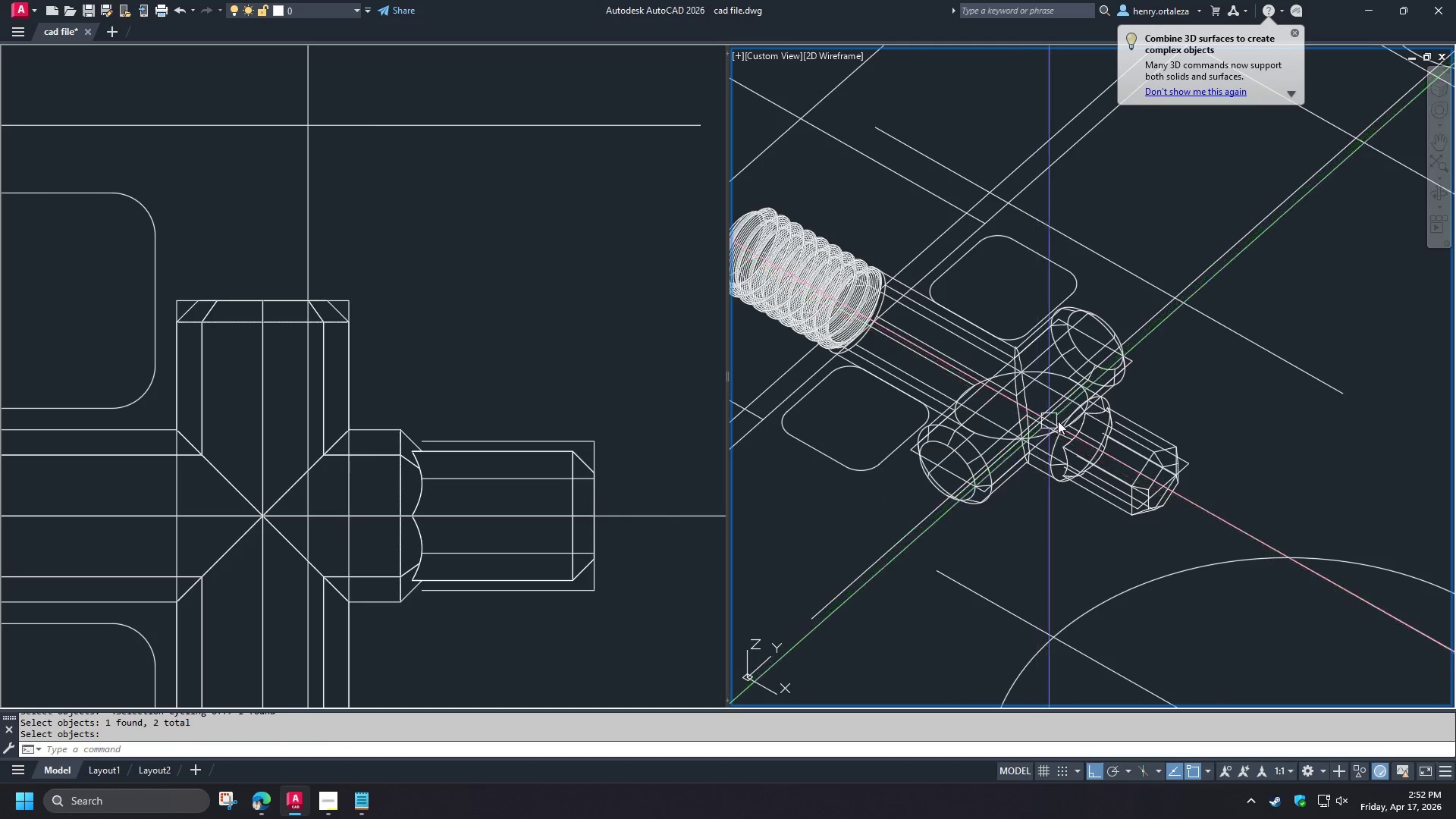 
key(Space)
 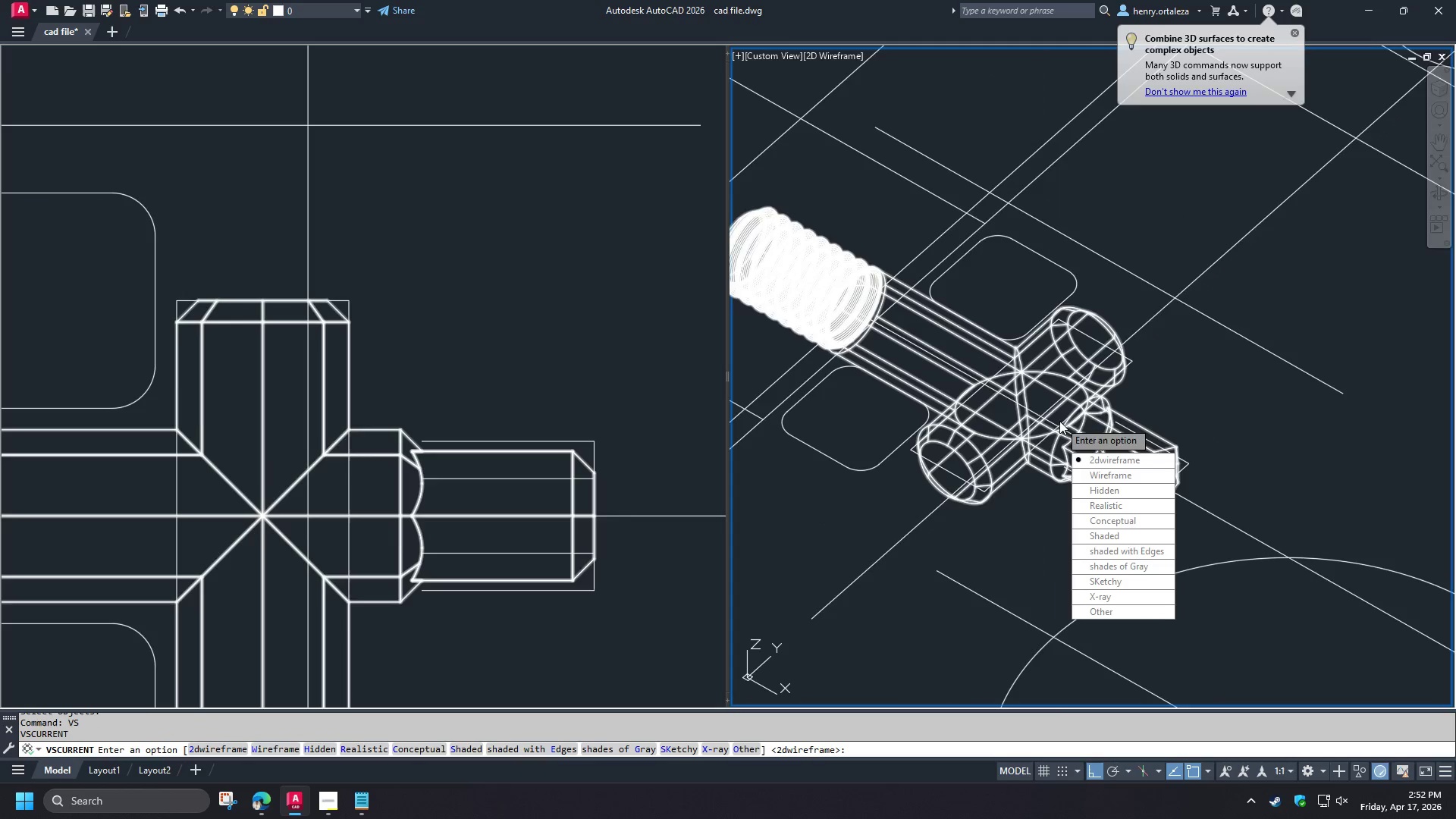 
key(S)
 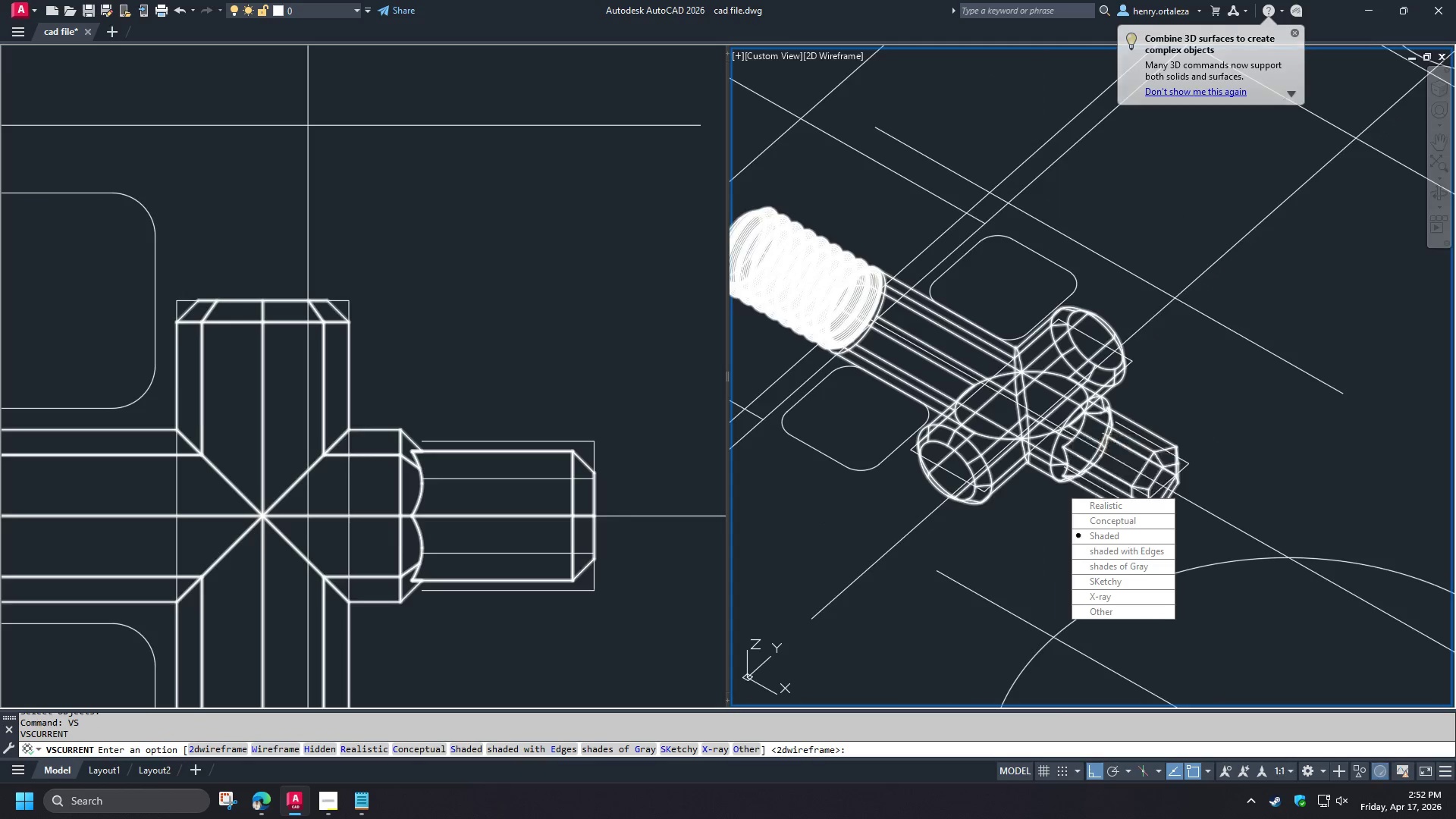 
key(Space)
 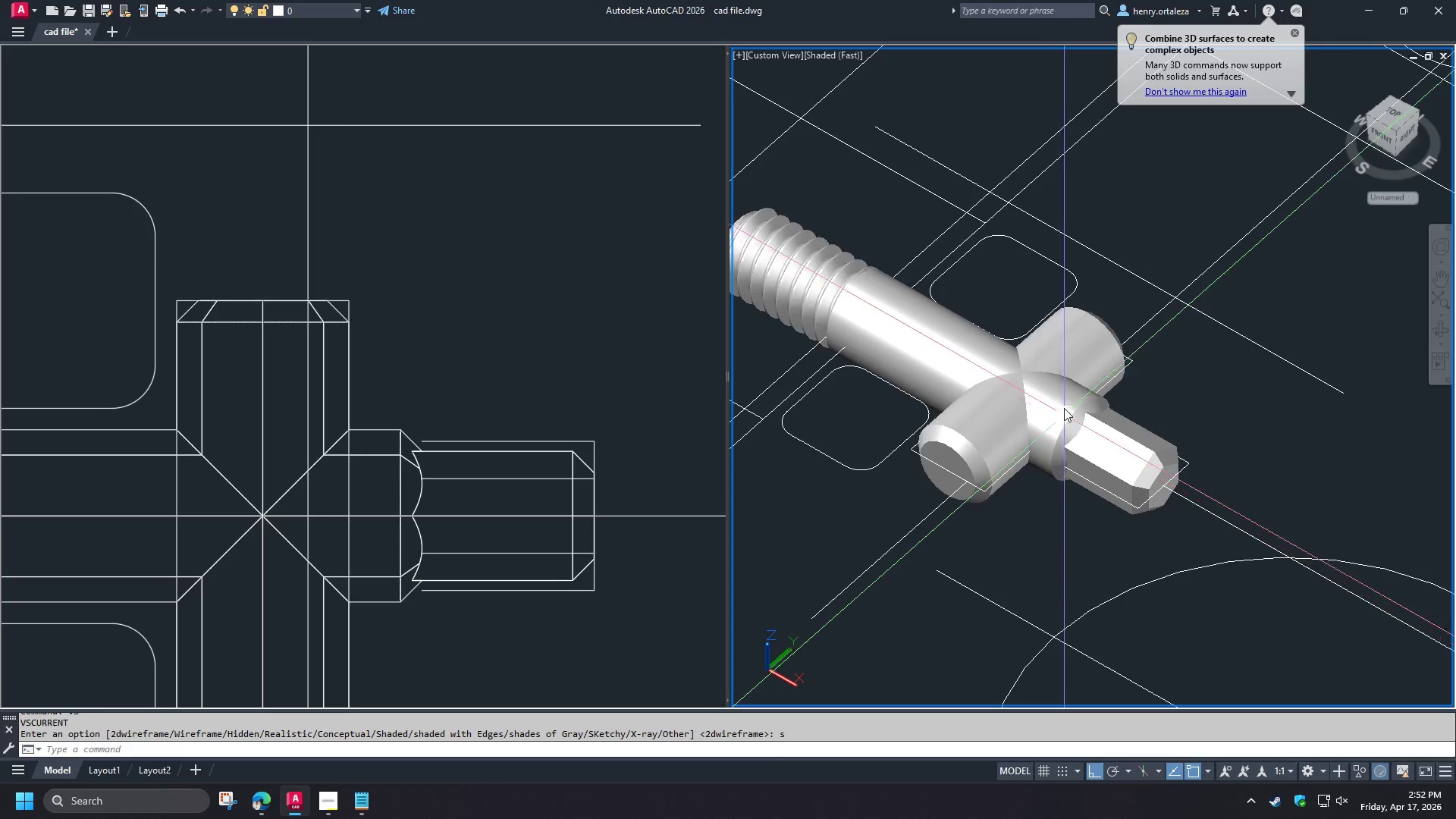 
scroll: coordinate [1059, 401], scroll_direction: up, amount: 2.0
 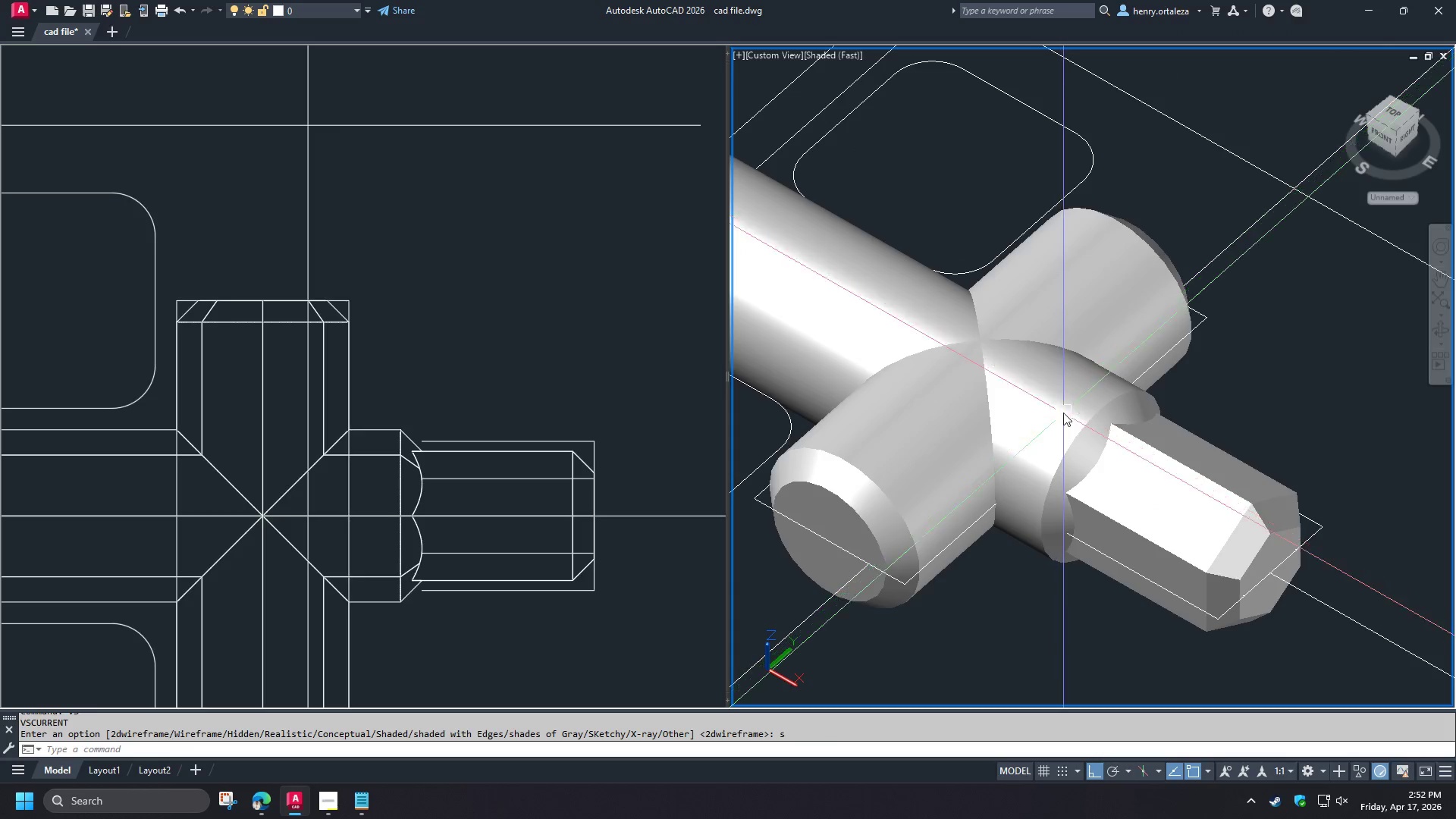 
hold_key(key=ShiftLeft, duration=1.5)
 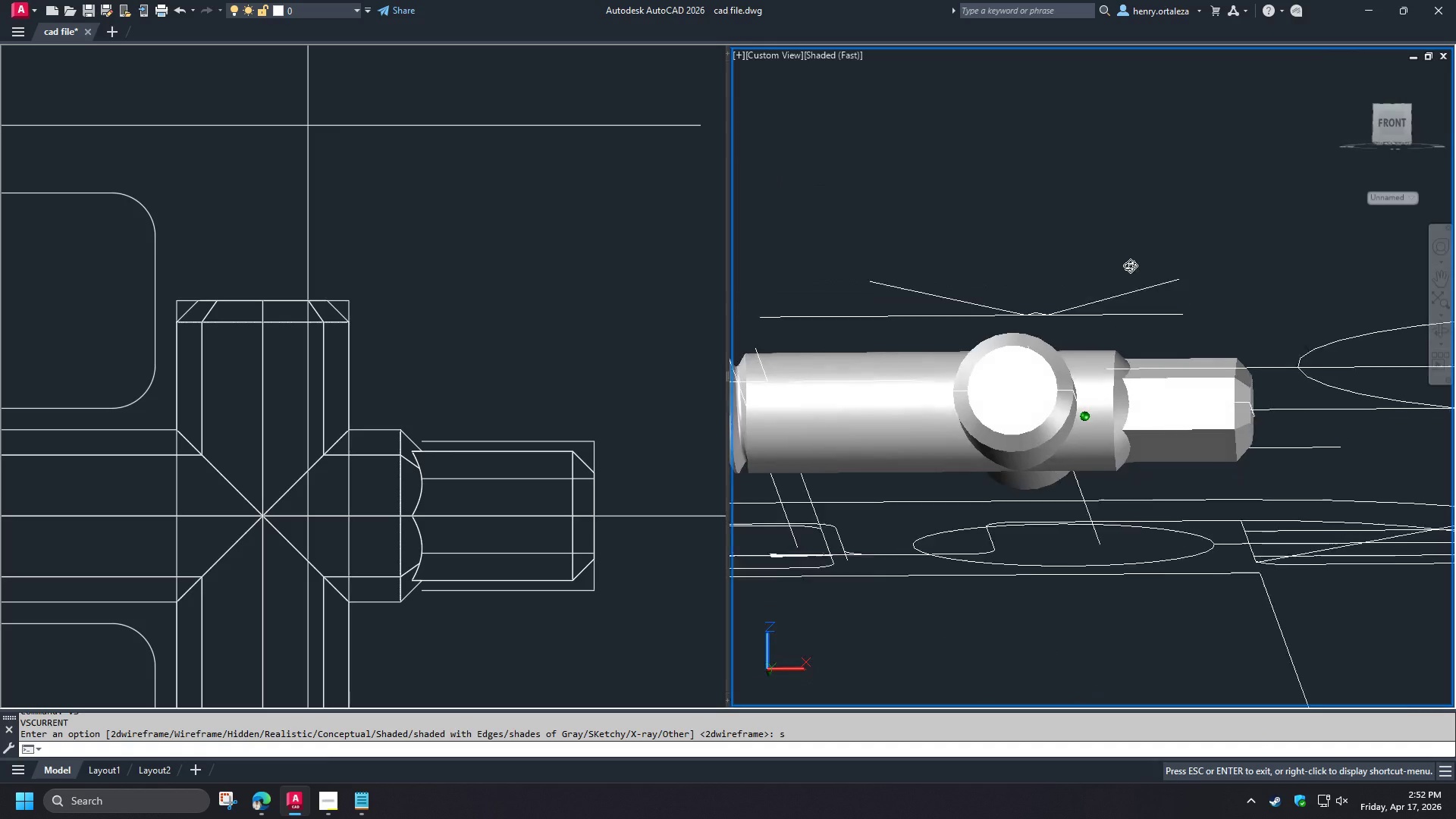 
scroll: coordinate [1063, 413], scroll_direction: down, amount: 1.0
 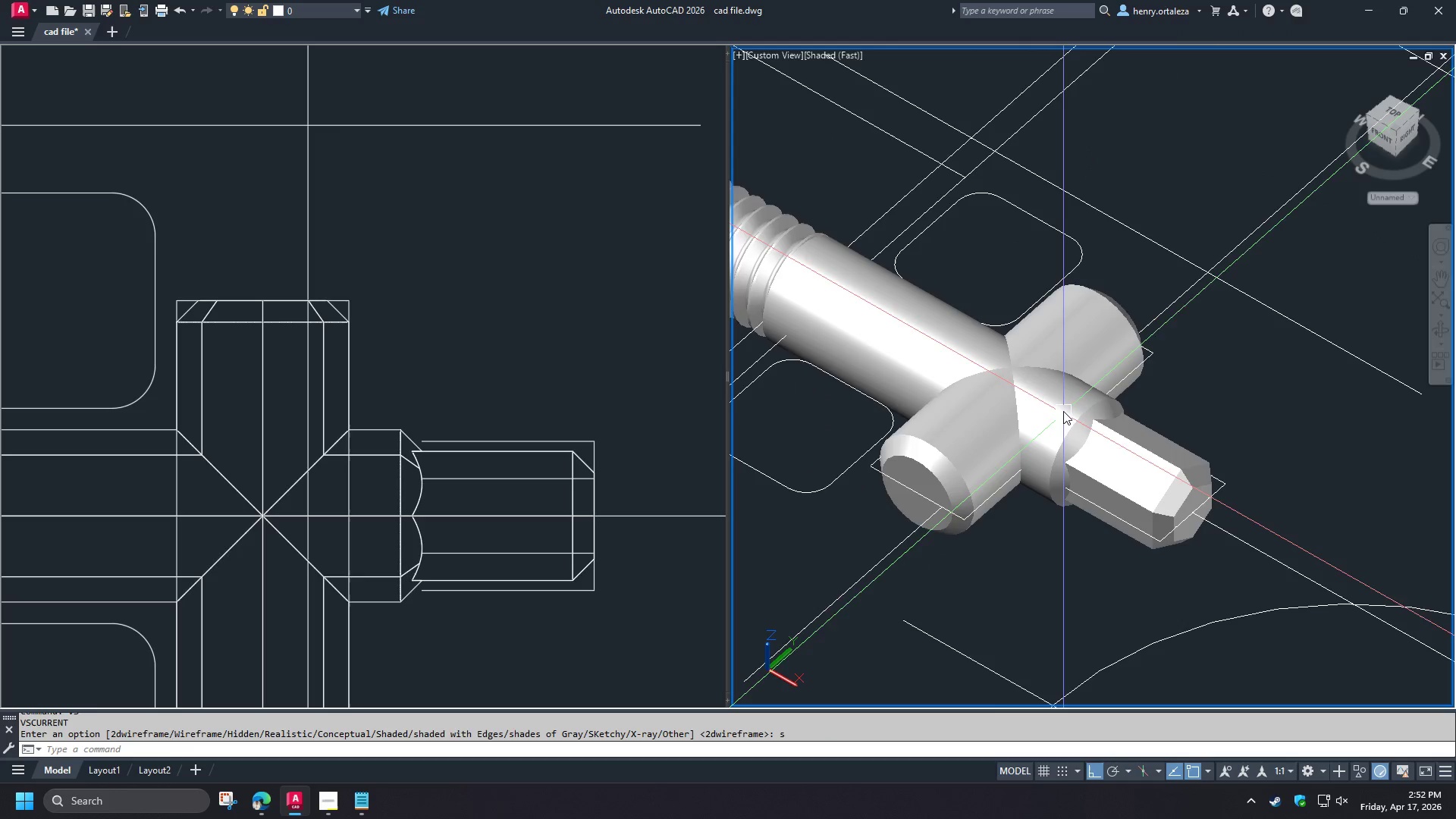 
hold_key(key=ShiftLeft, duration=1.52)
 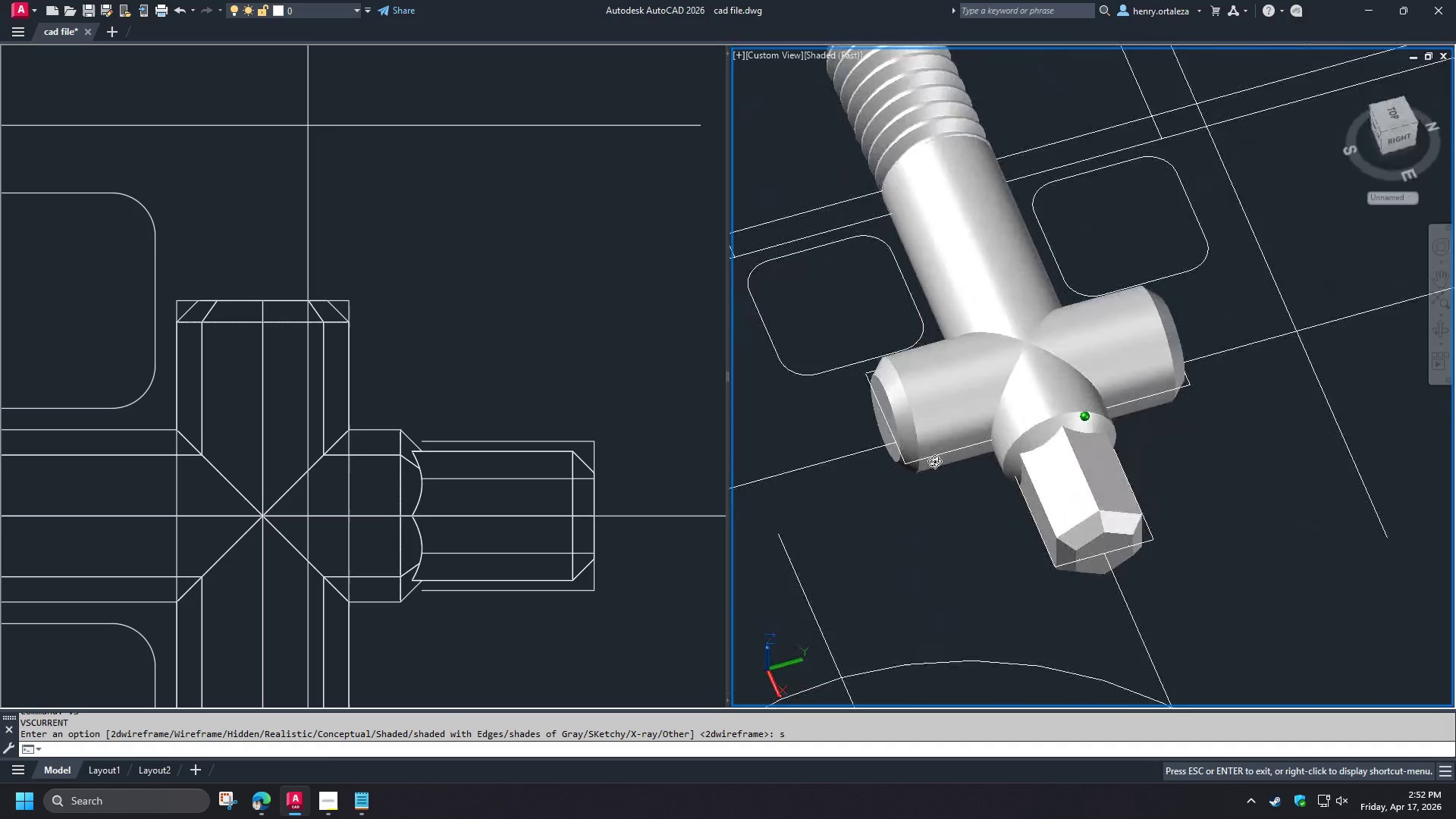 
hold_key(key=ShiftLeft, duration=1.51)
 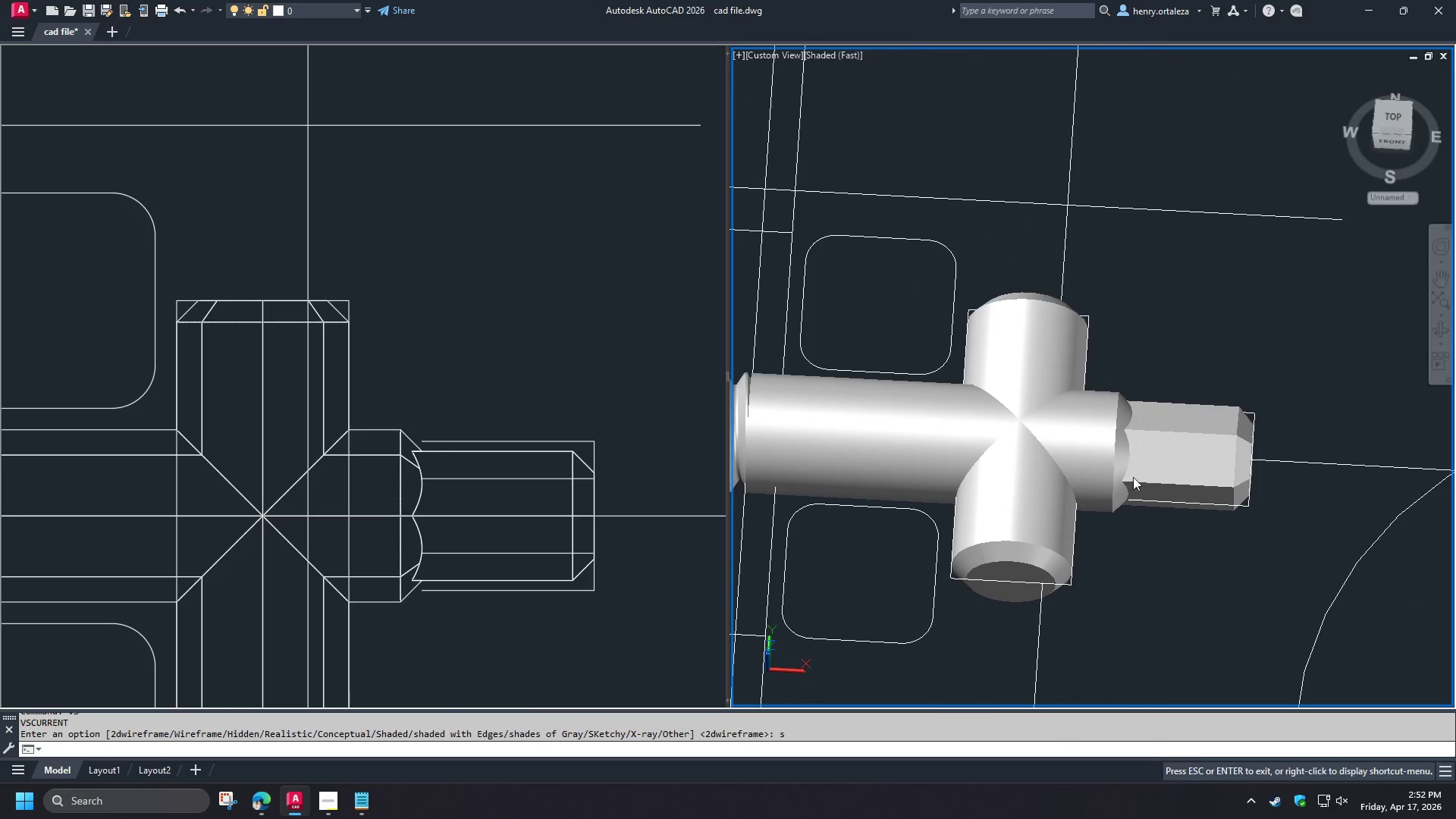 
hold_key(key=ShiftLeft, duration=0.52)
 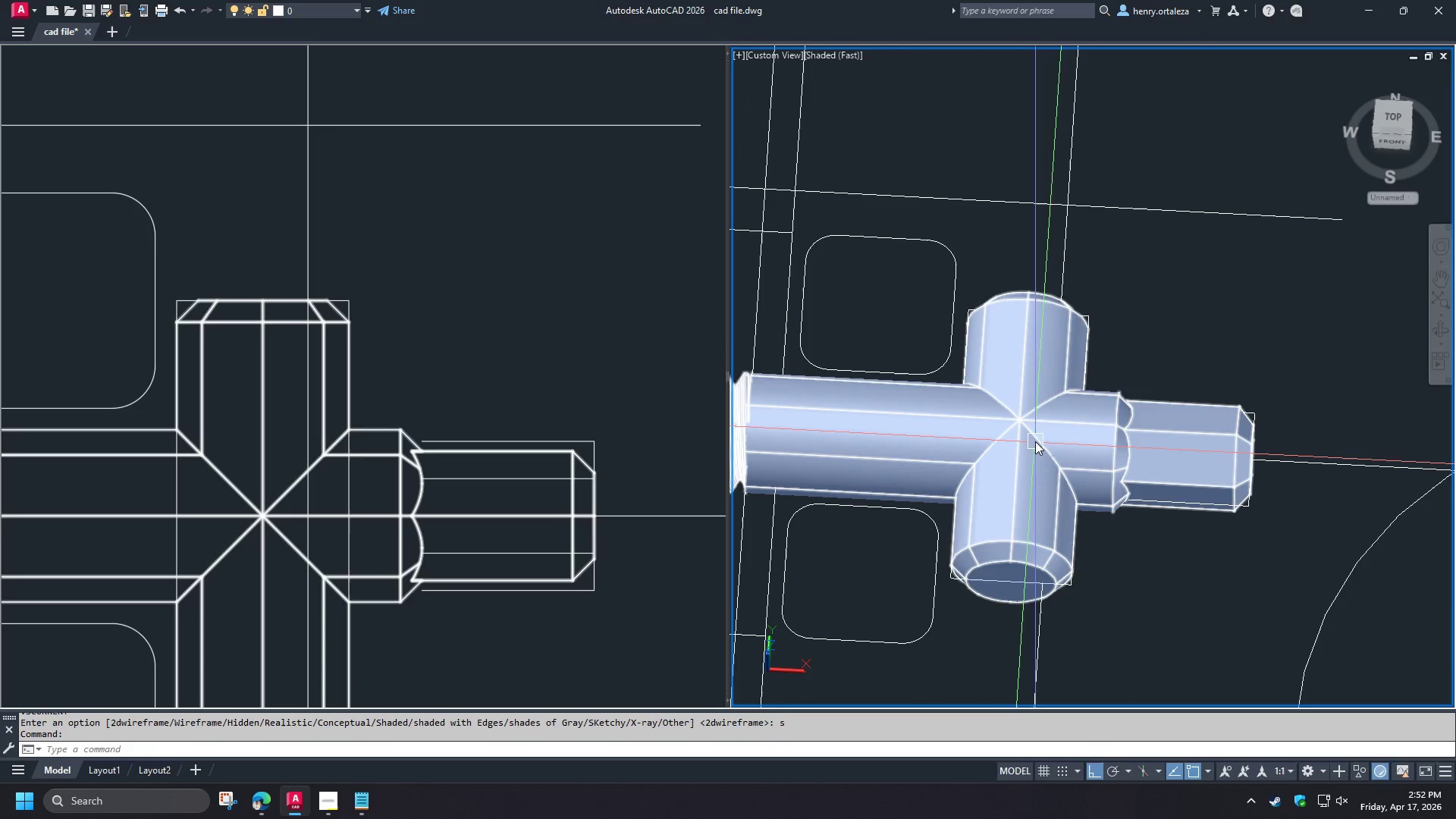 
scroll: coordinate [1050, 440], scroll_direction: down, amount: 1.0
 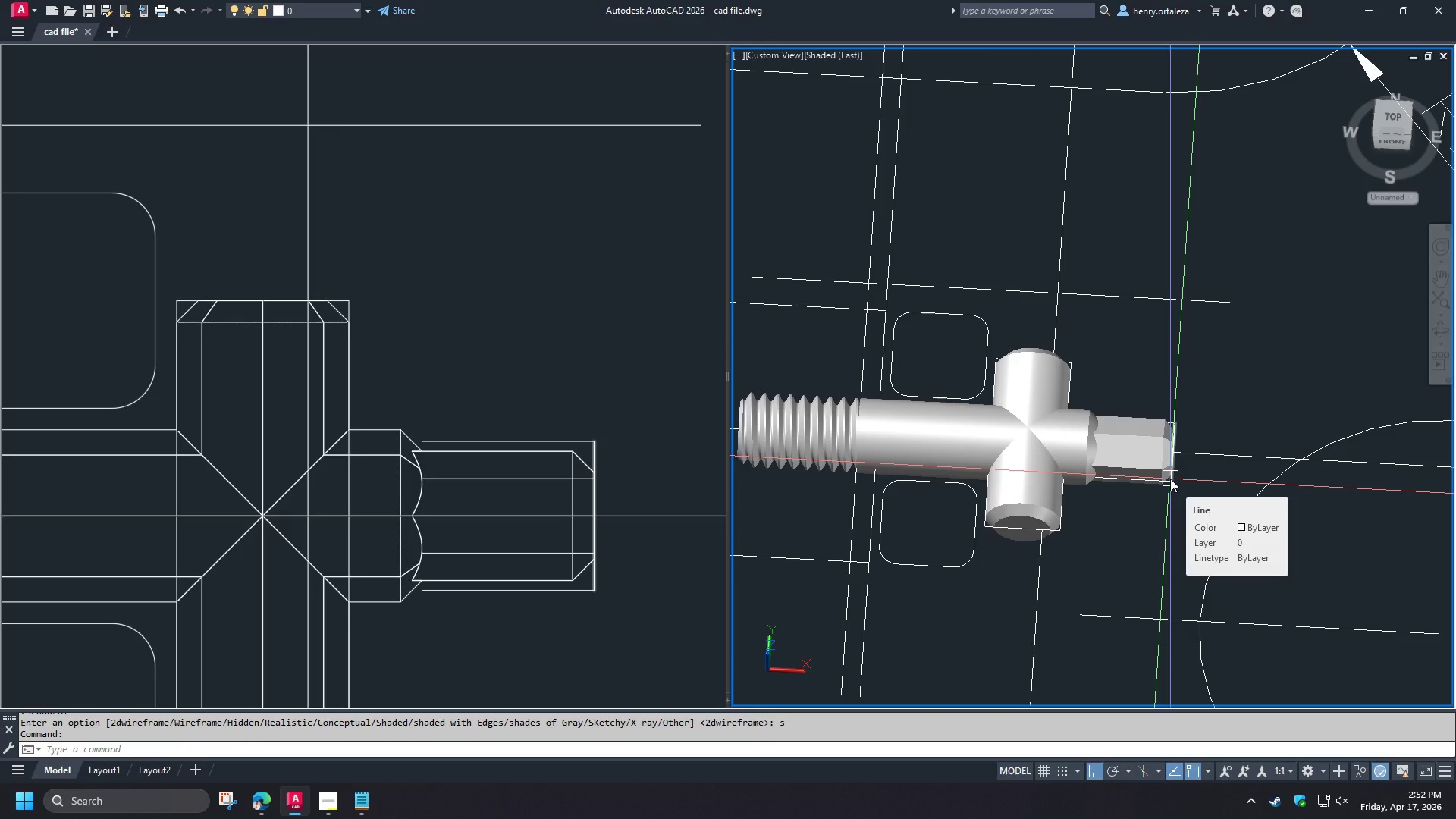 
wait(6.15)
 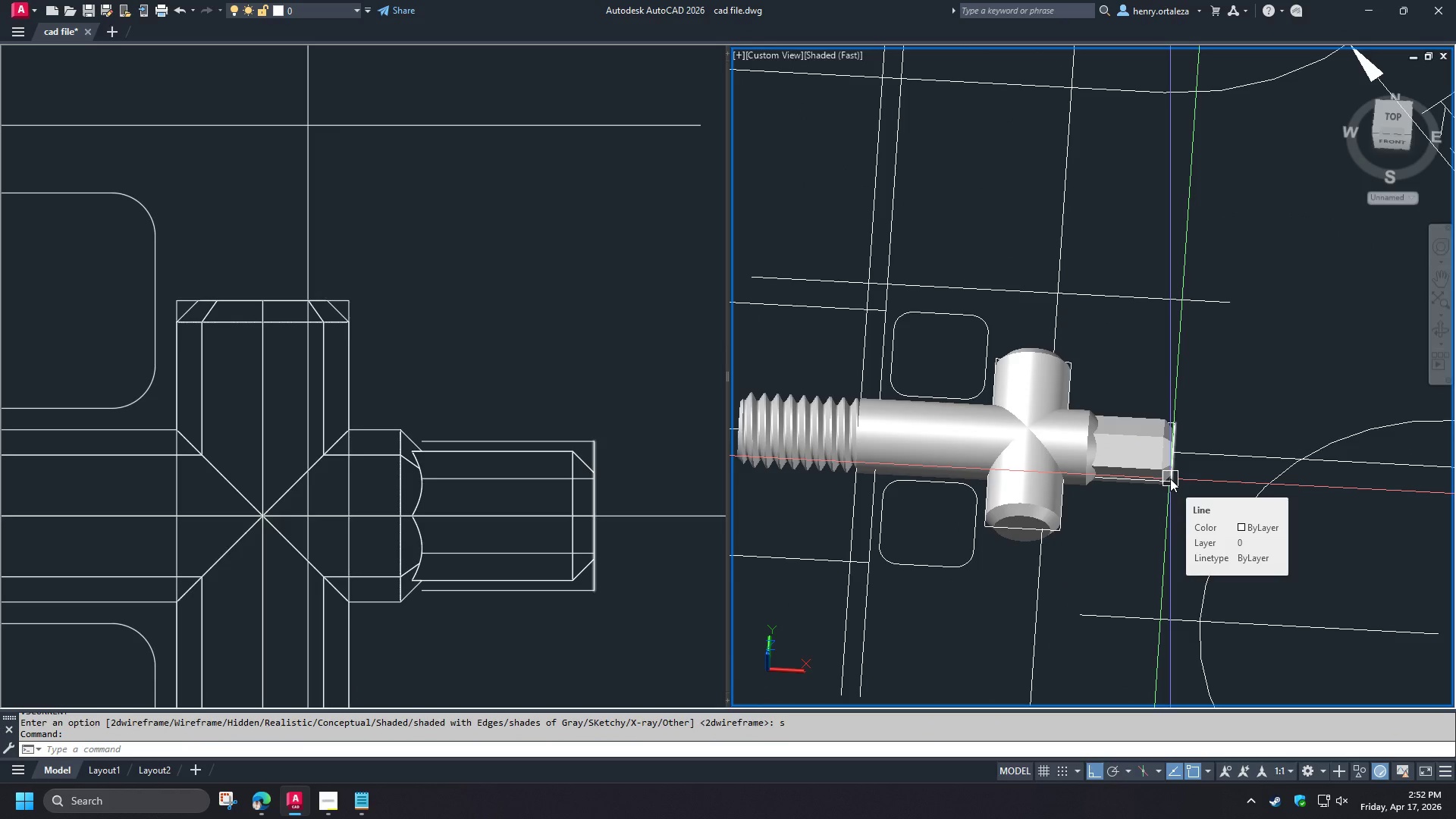 
scroll: coordinate [1165, 479], scroll_direction: down, amount: 1.0
 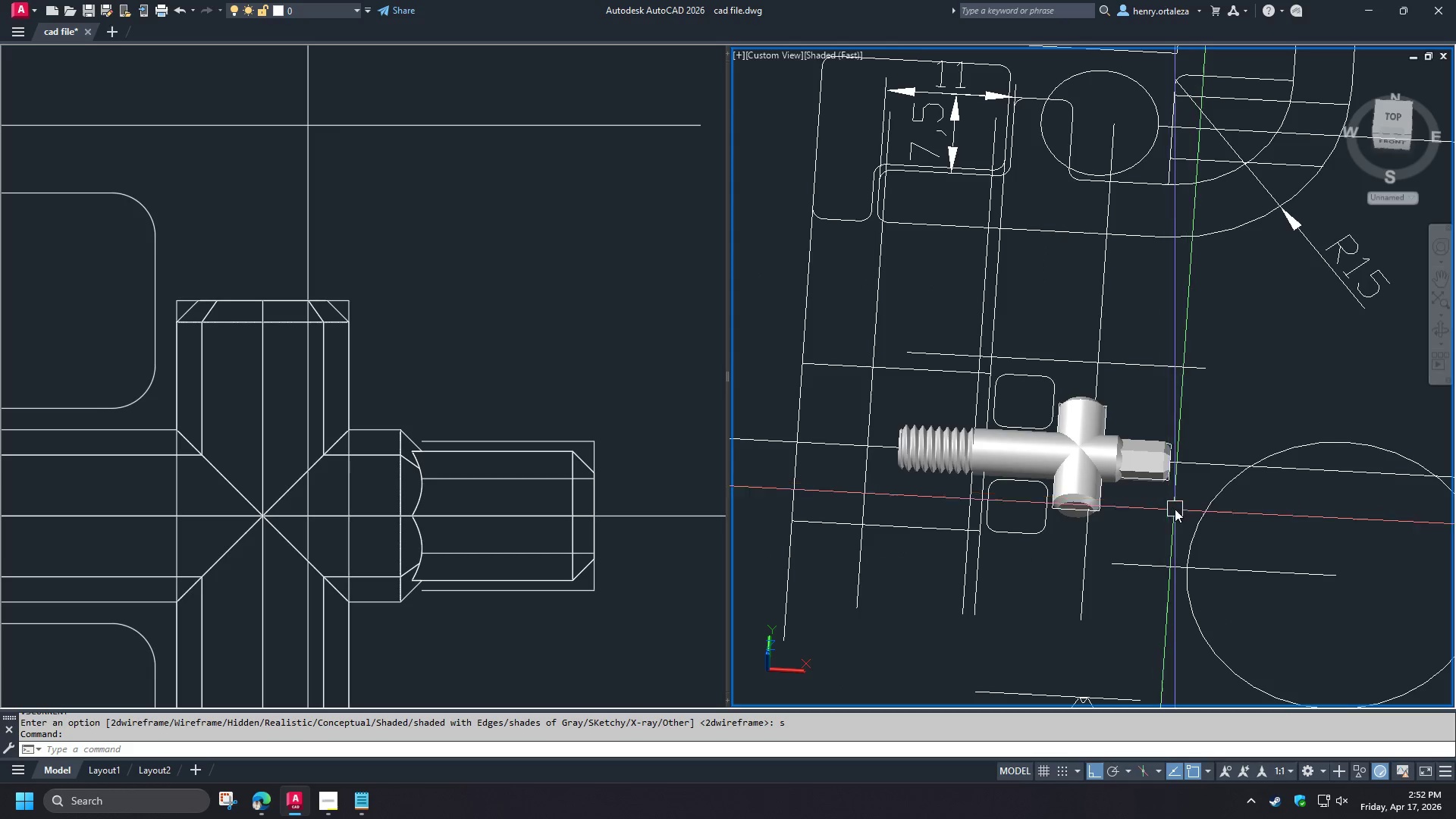 
scroll: coordinate [1112, 459], scroll_direction: up, amount: 1.0
 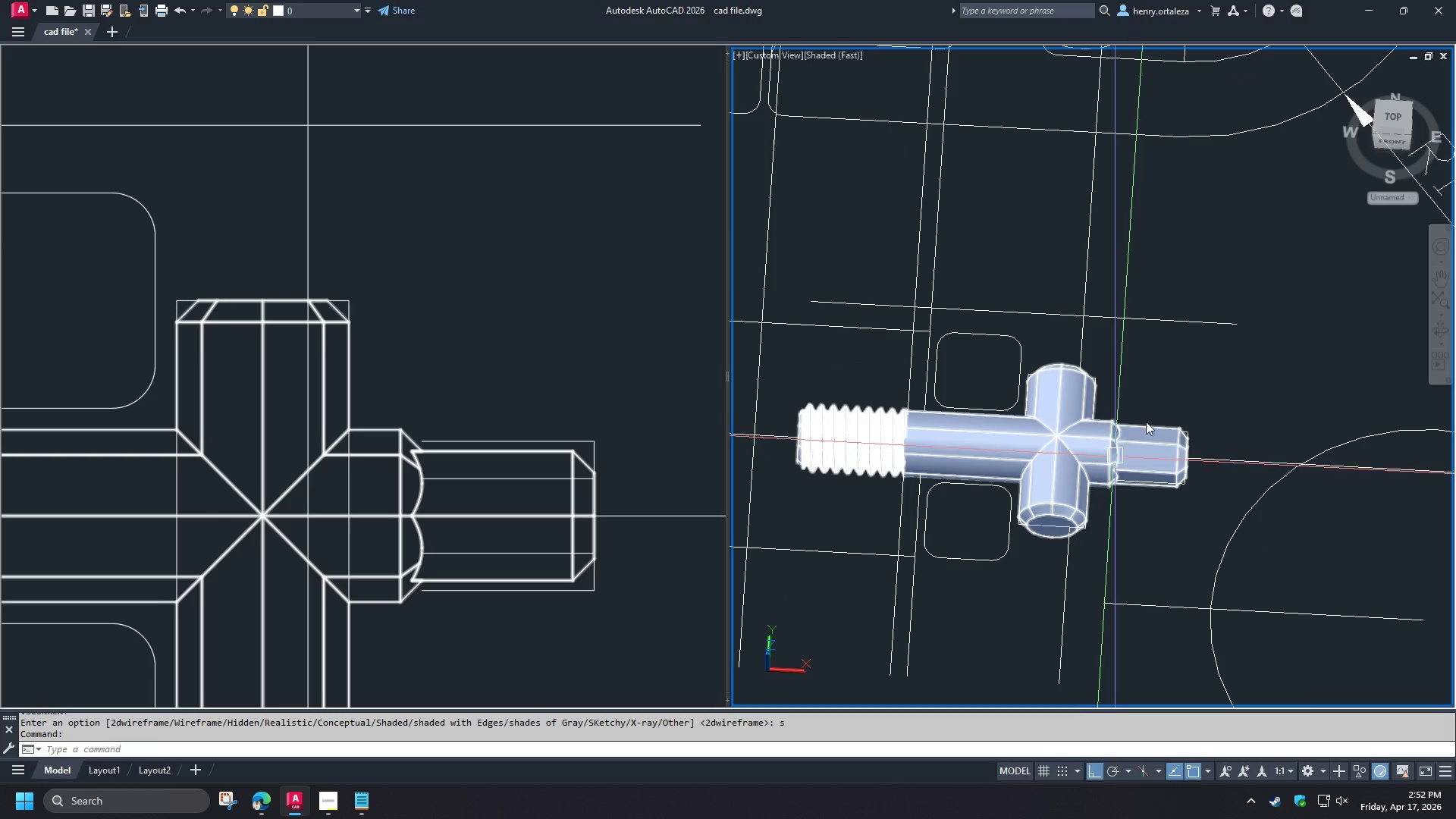 
type(re )
 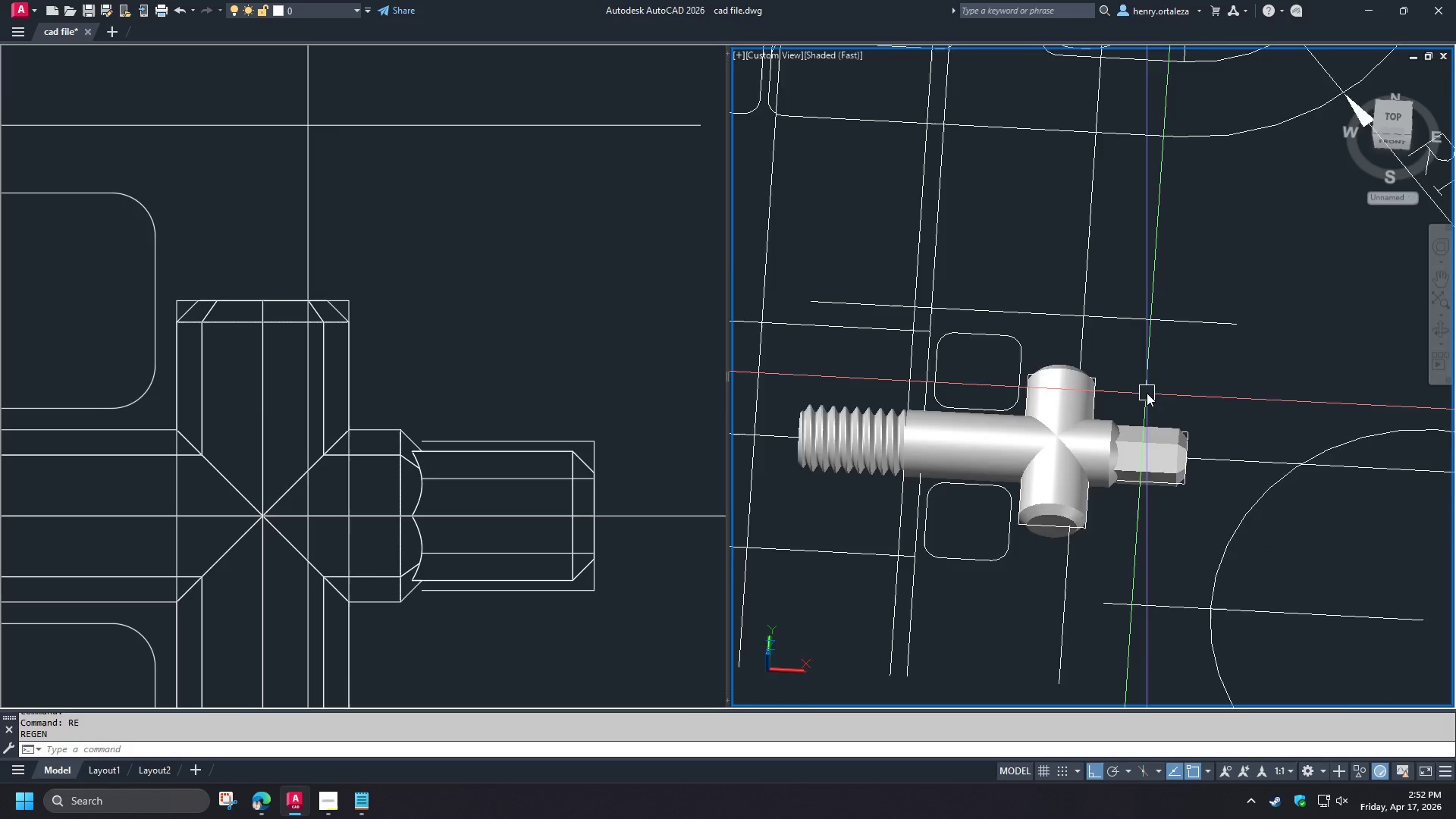 
scroll: coordinate [1146, 393], scroll_direction: up, amount: 2.0
 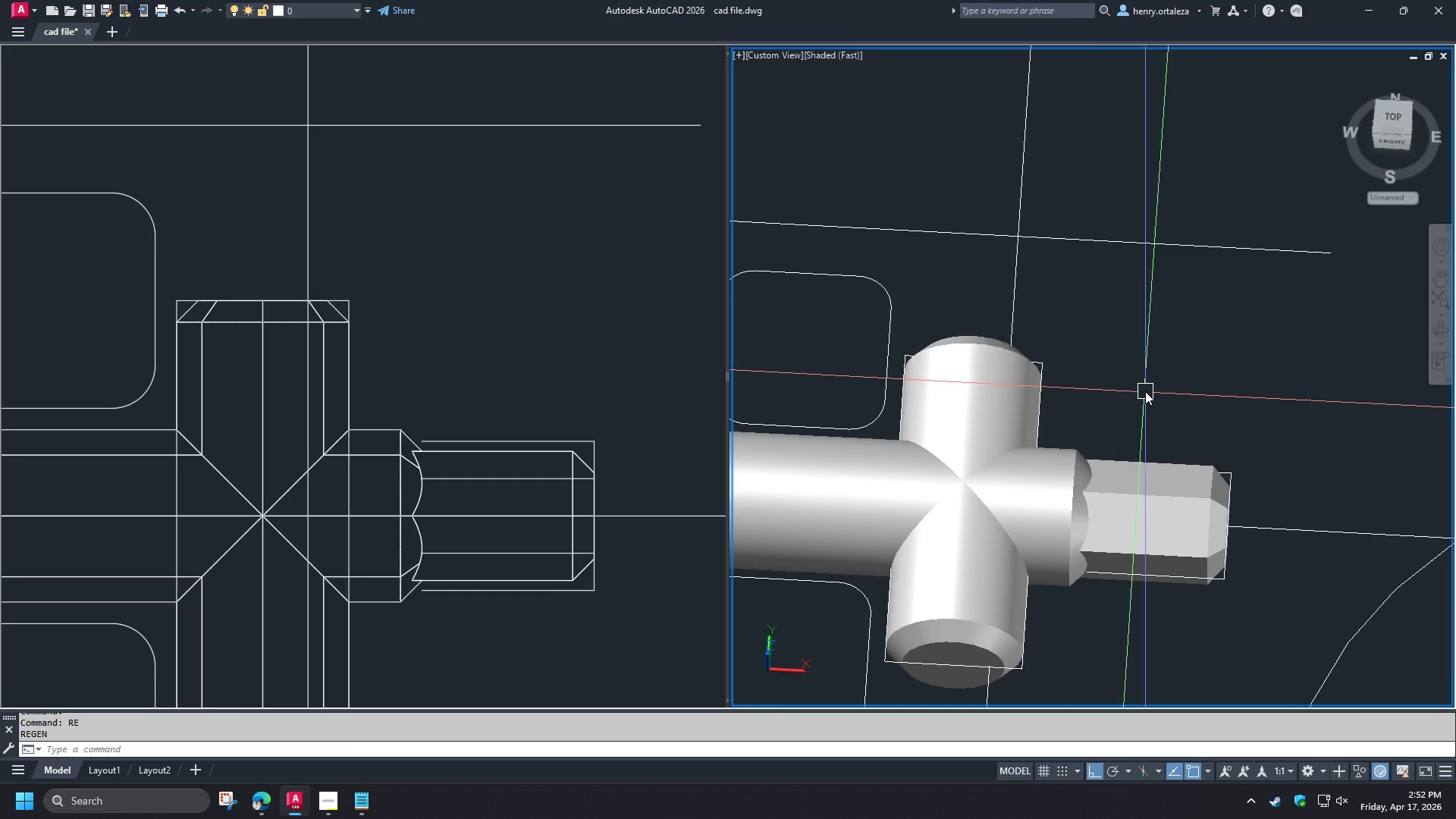 
scroll: coordinate [1145, 391], scroll_direction: down, amount: 2.0
 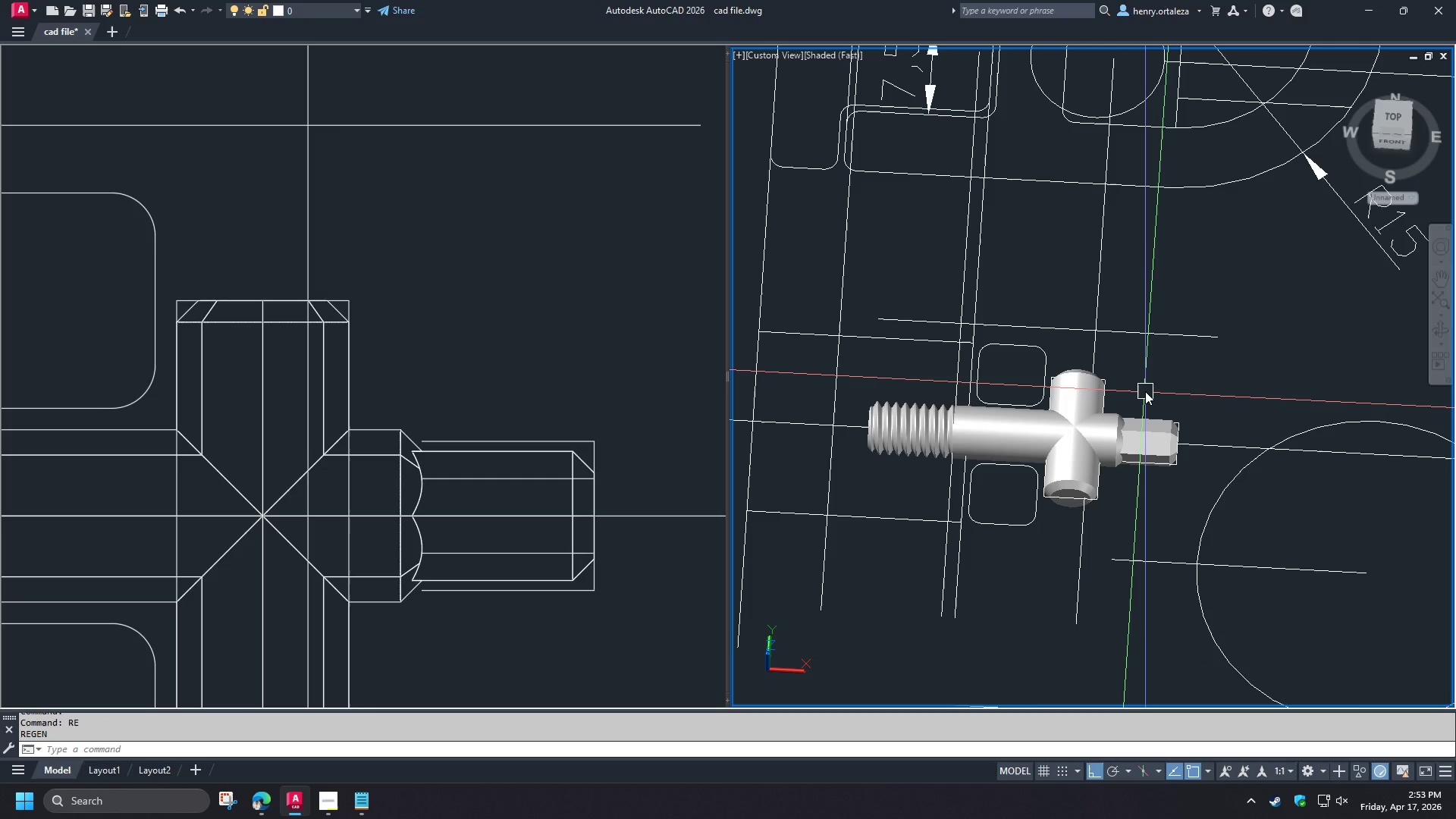 
wait(6.96)
 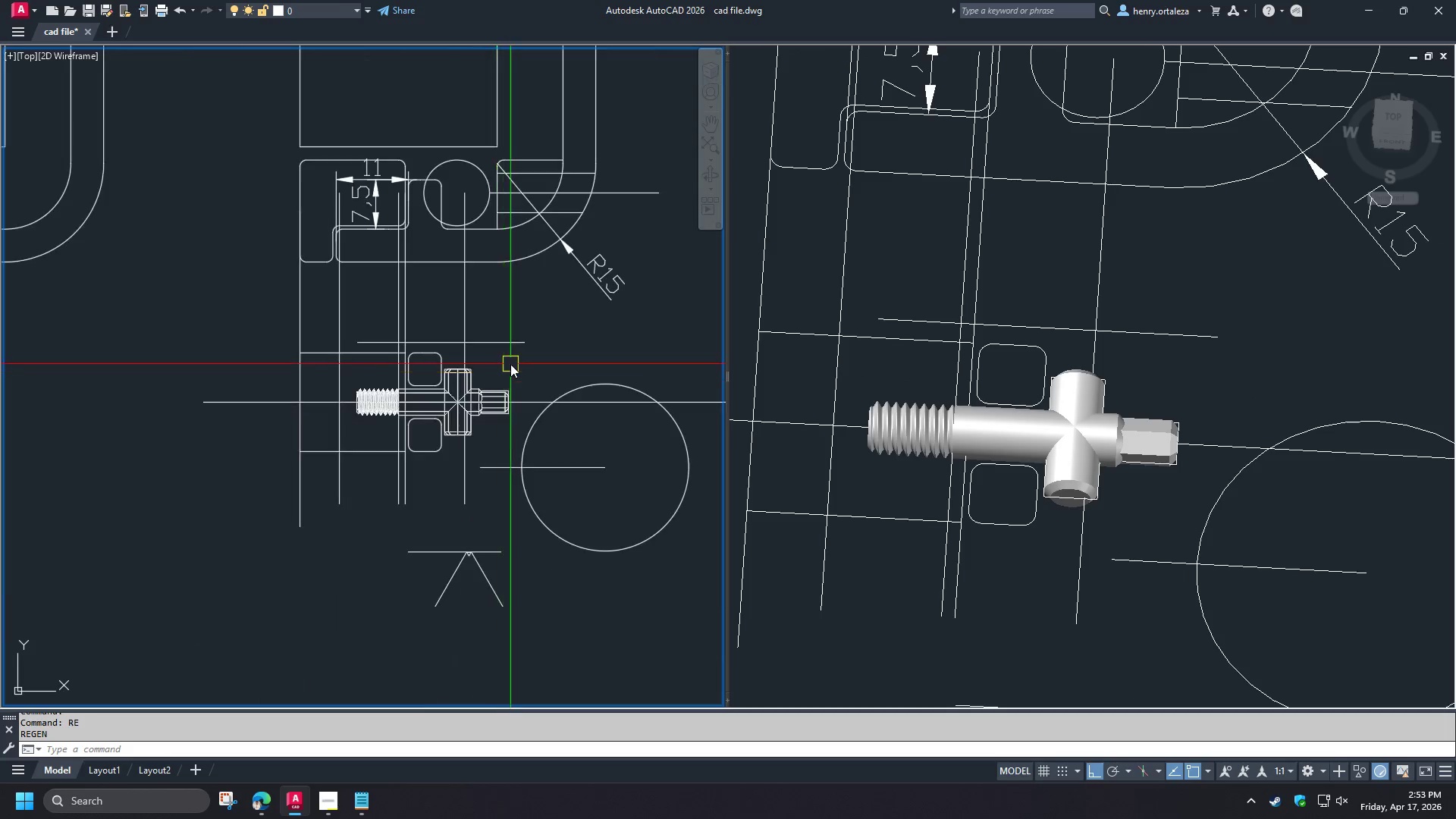 
type(re )
 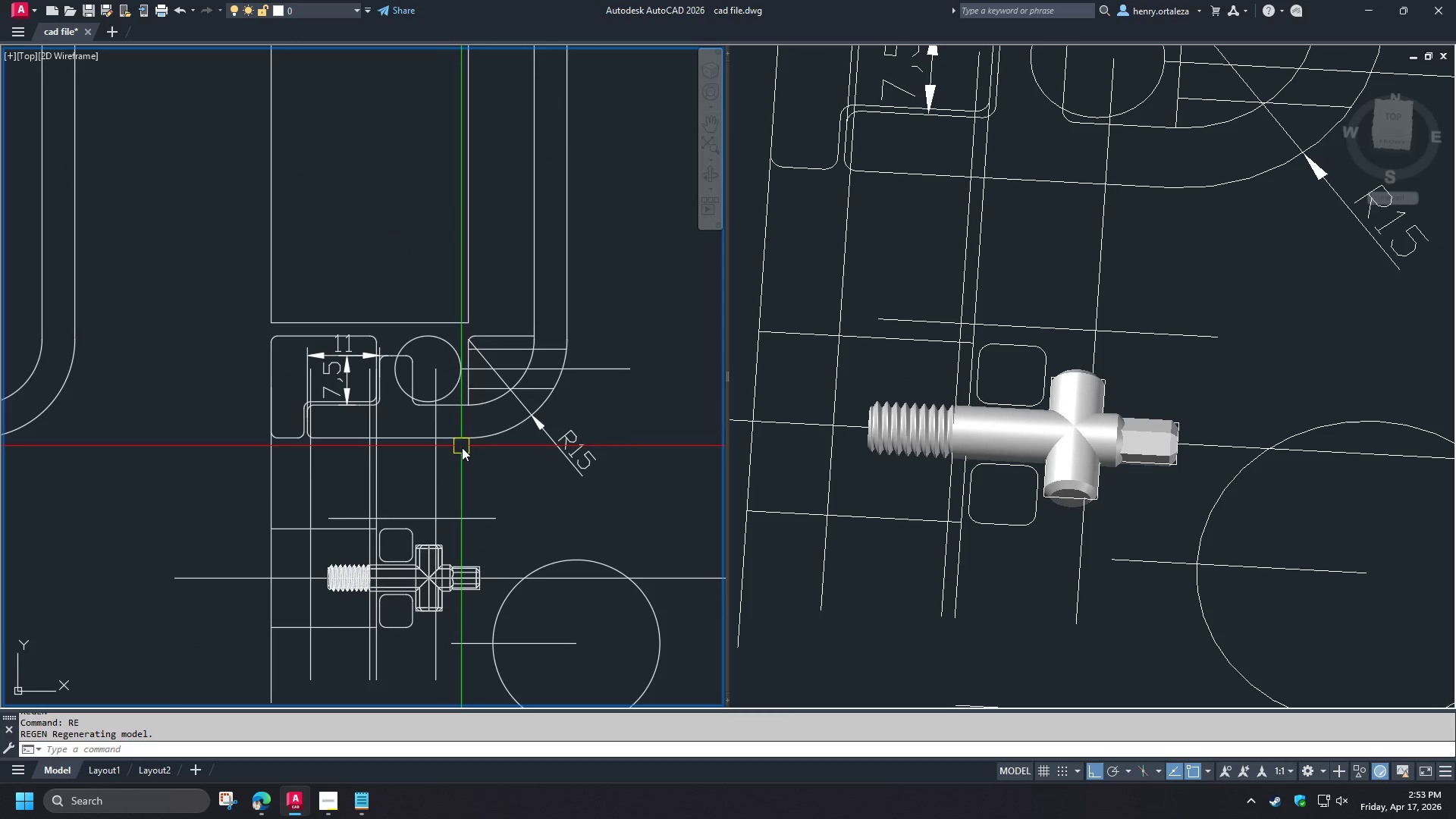 
scroll: coordinate [498, 377], scroll_direction: down, amount: 4.0
 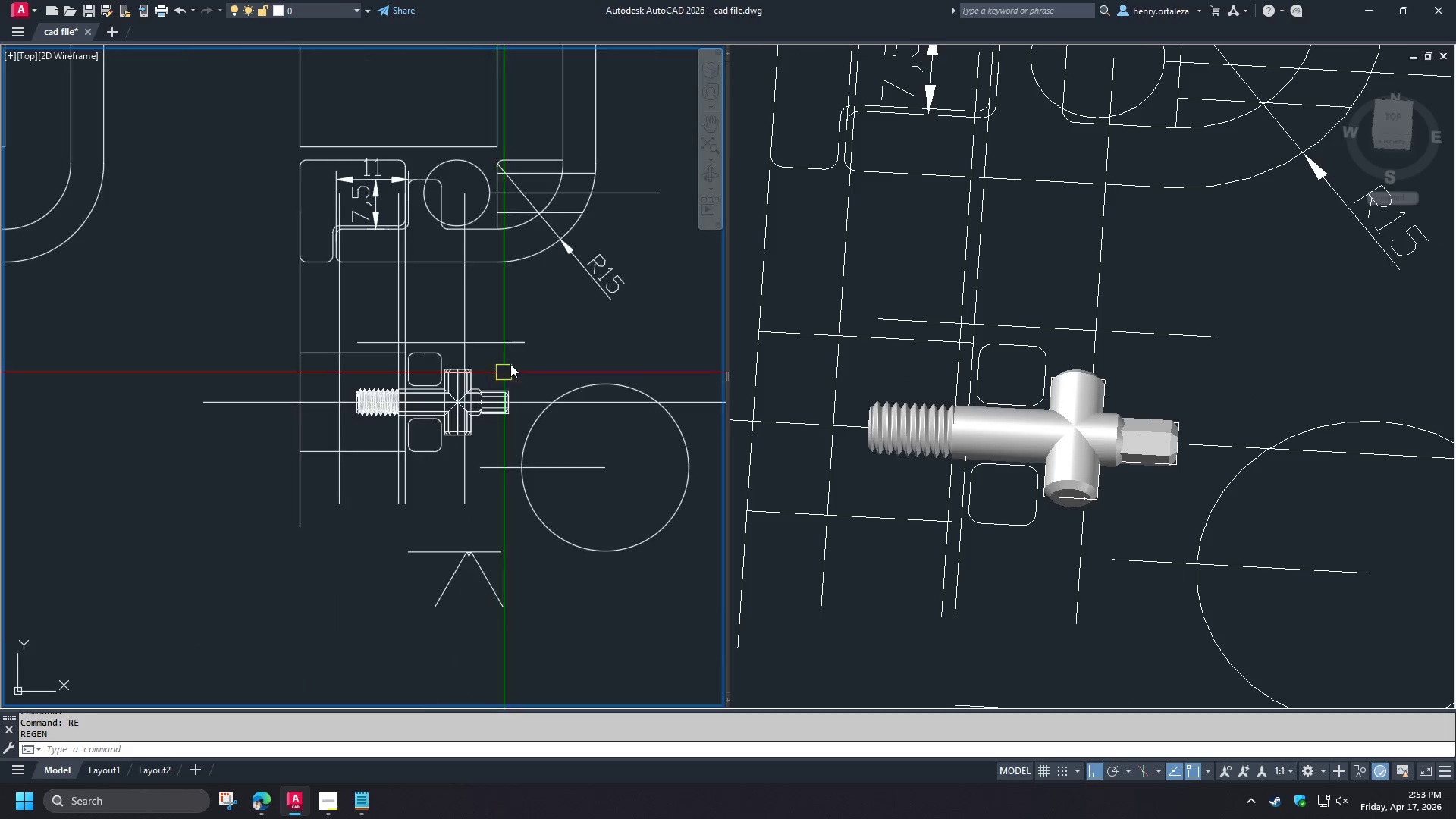 
scroll: coordinate [452, 421], scroll_direction: up, amount: 1.0
 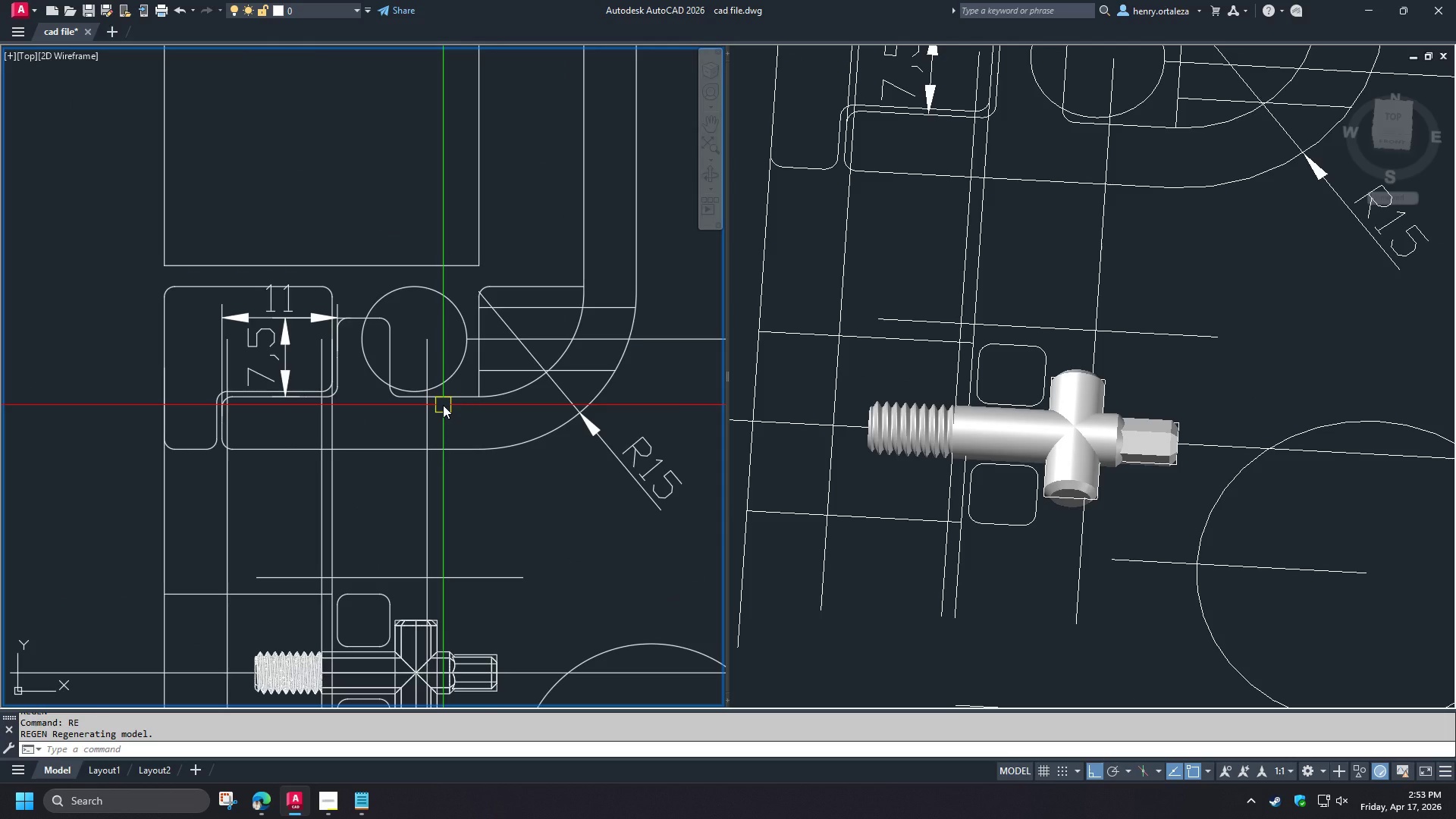 
type(ci )
 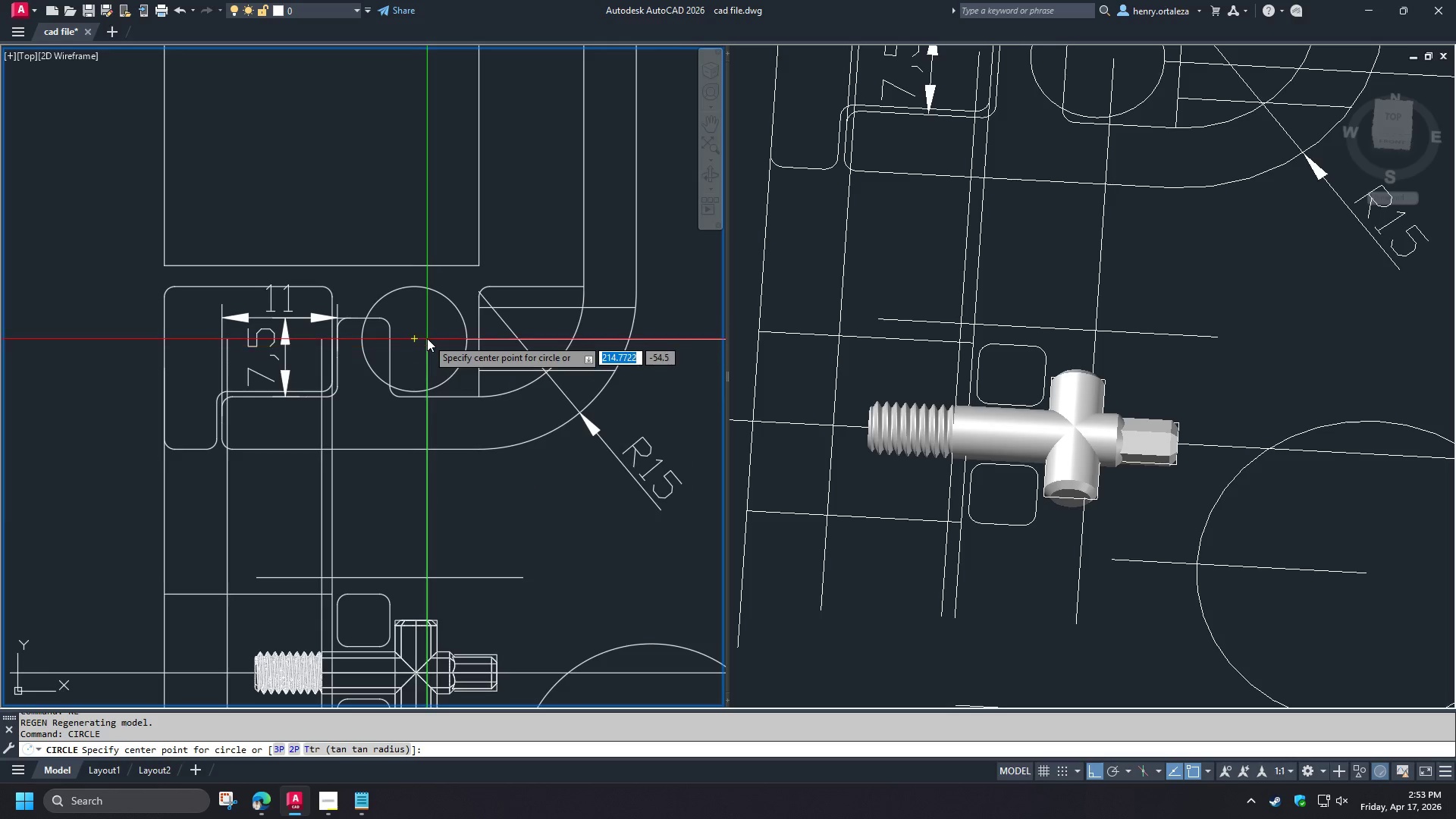 
left_click([427, 338])
 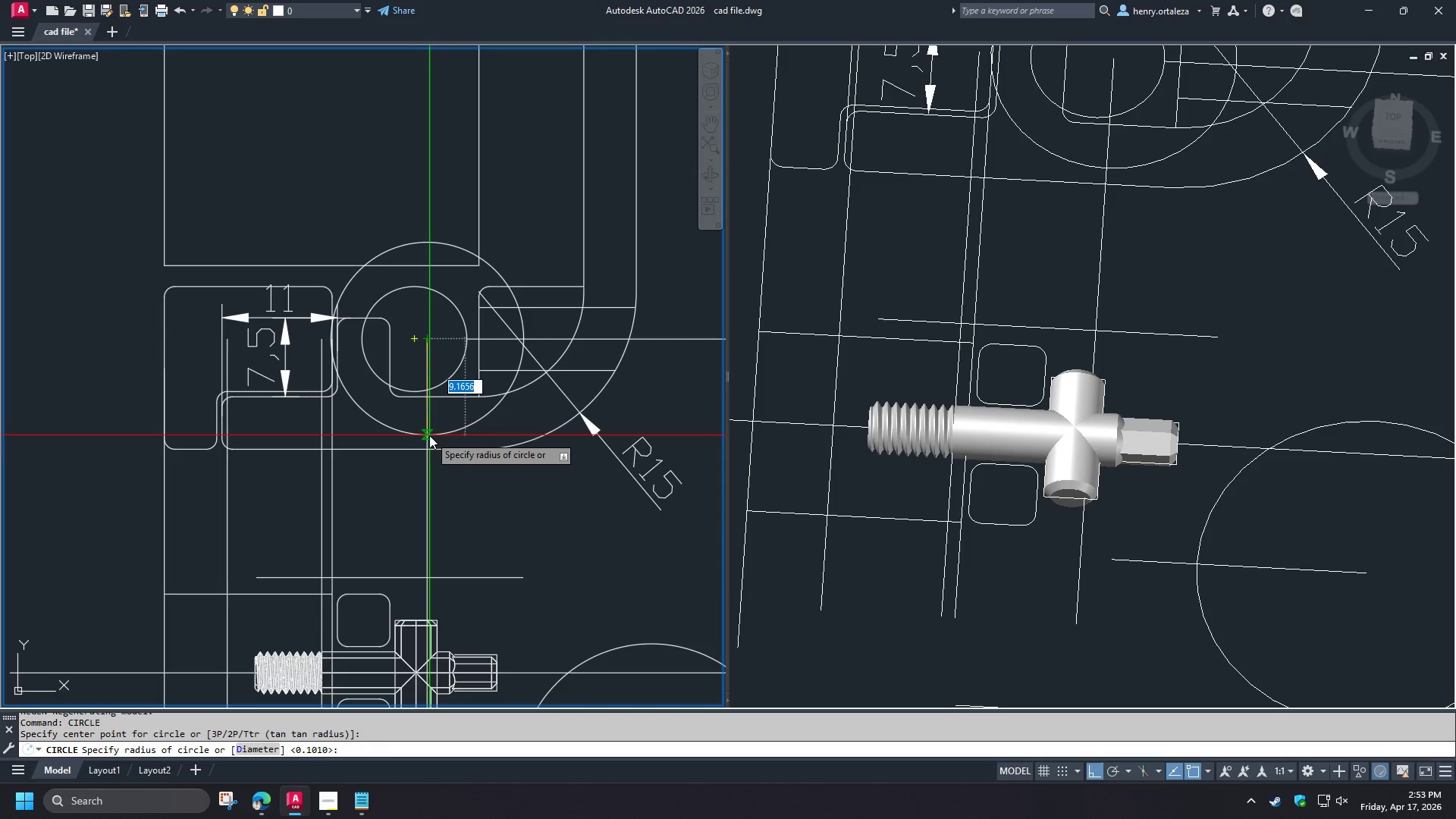 
key(Escape)
 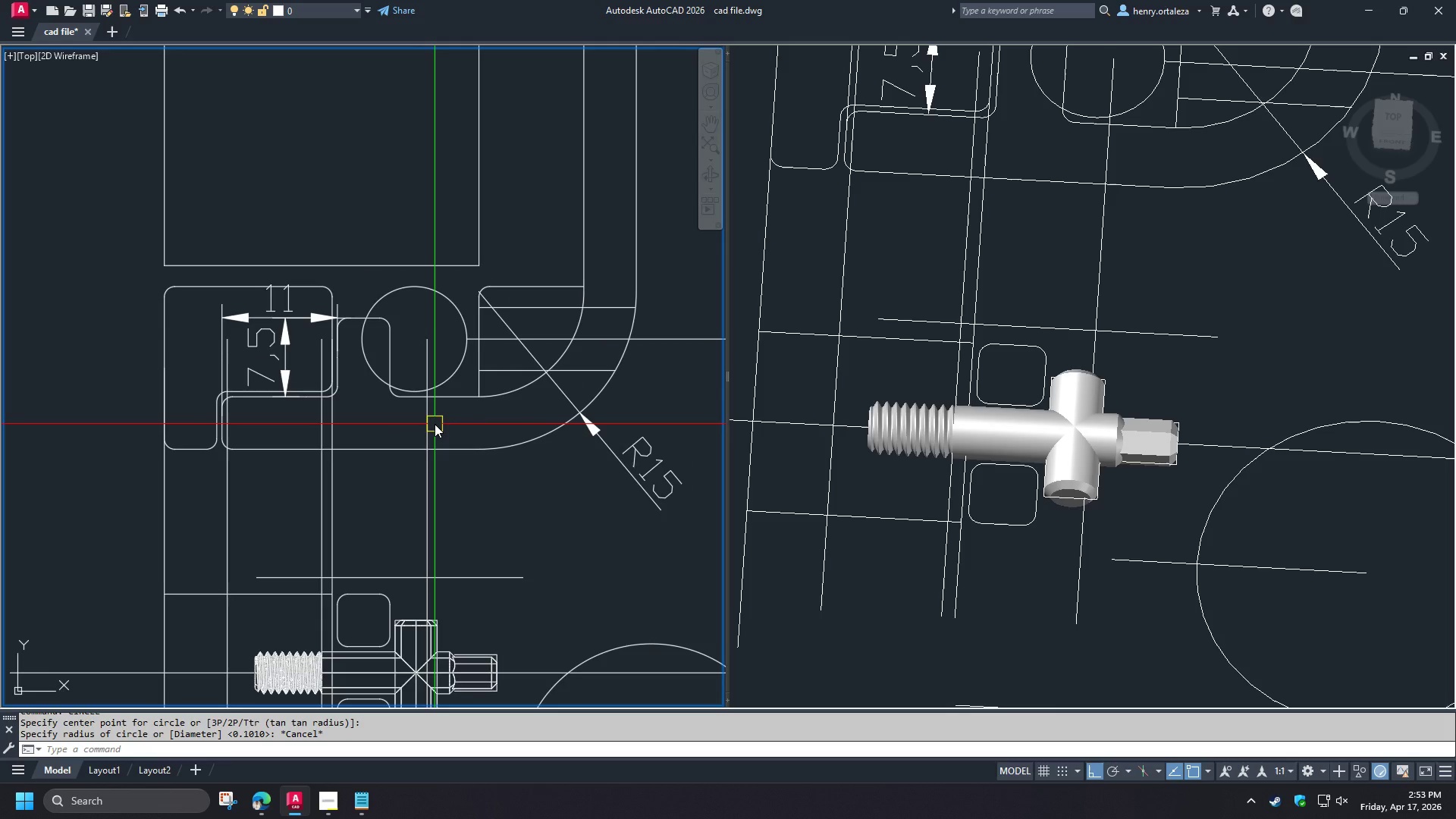 
key(D)
 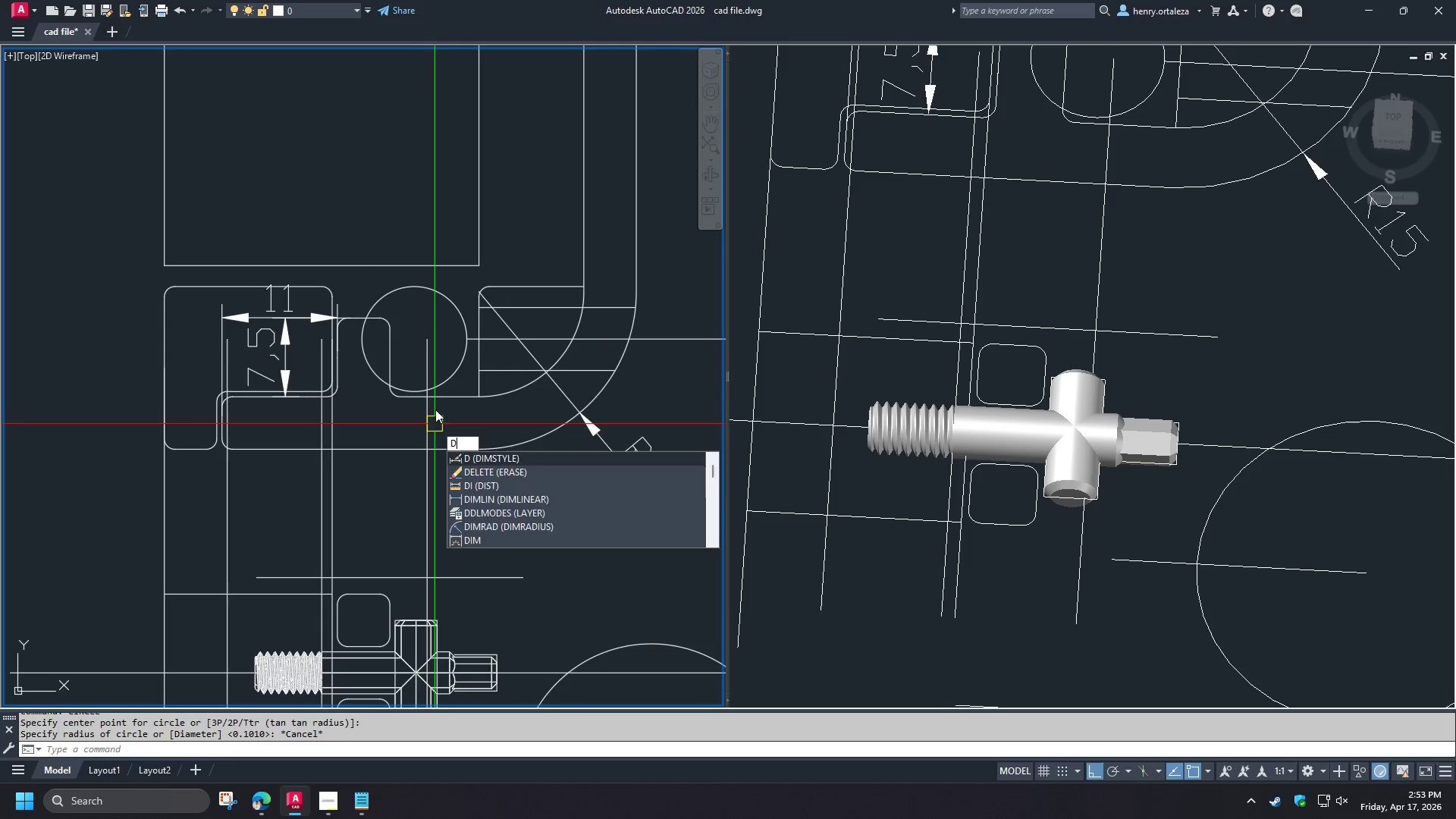 
key(I)
 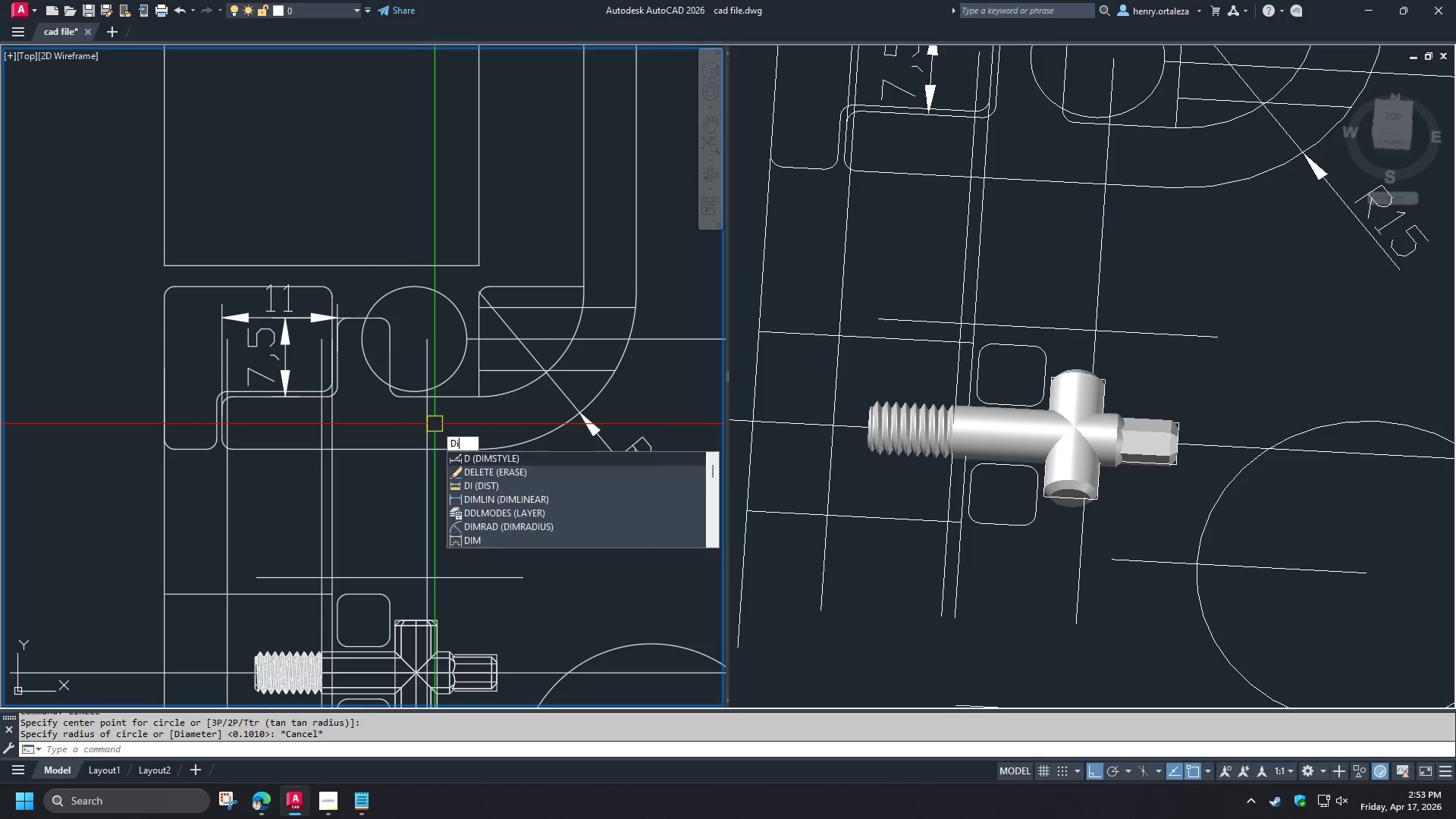 
key(Space)
 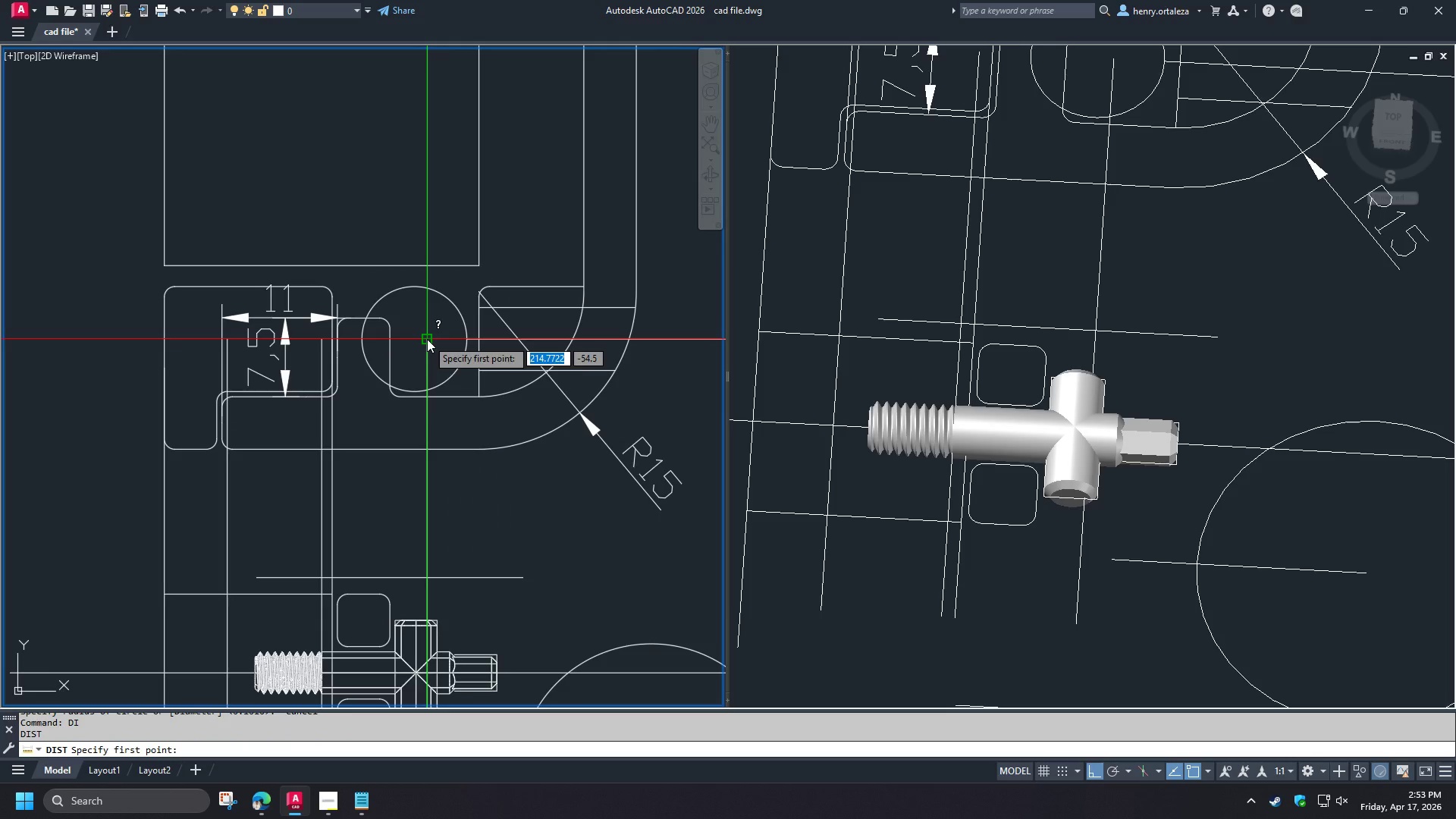 
left_click([427, 339])
 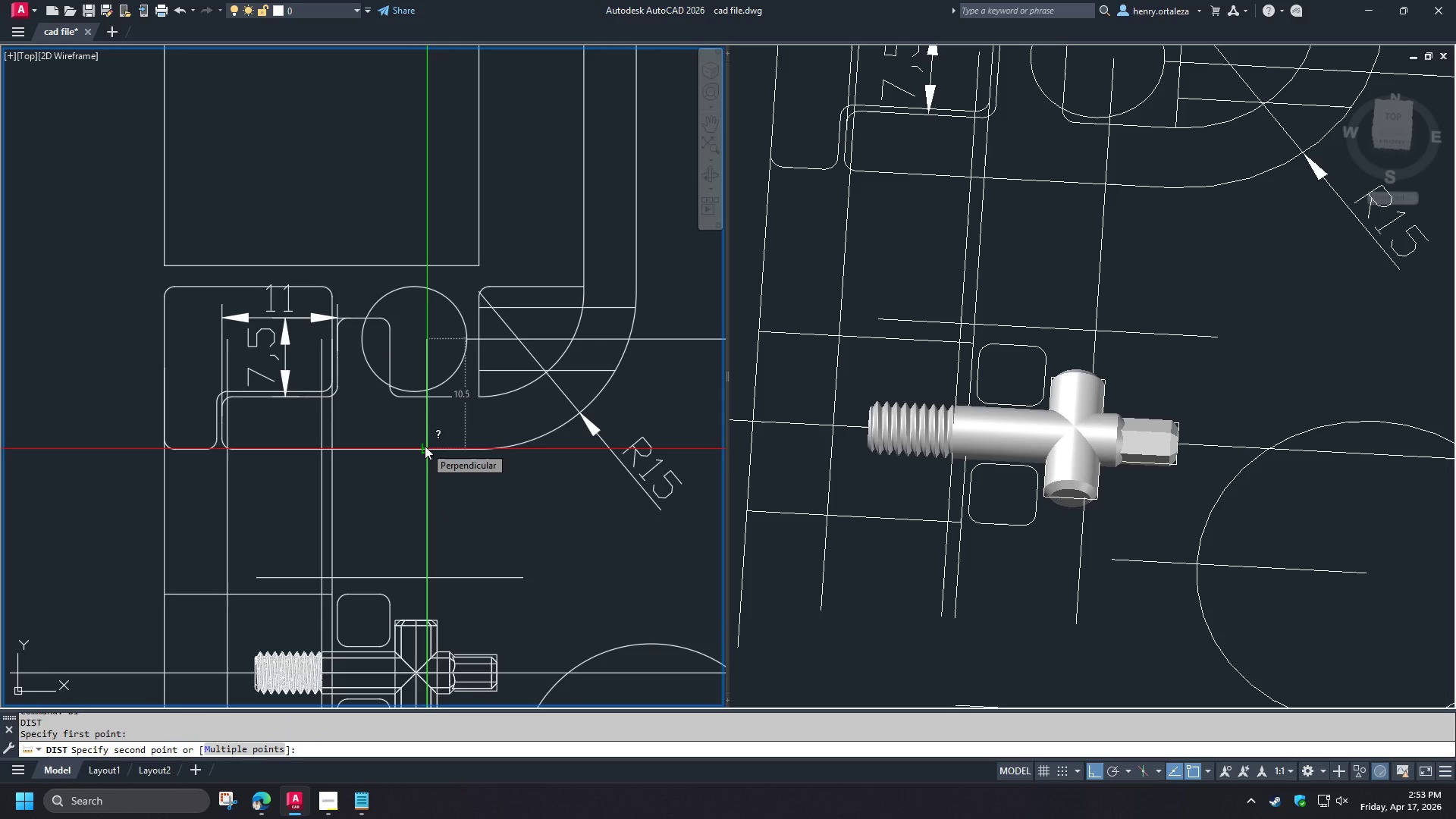 
key(Escape)
 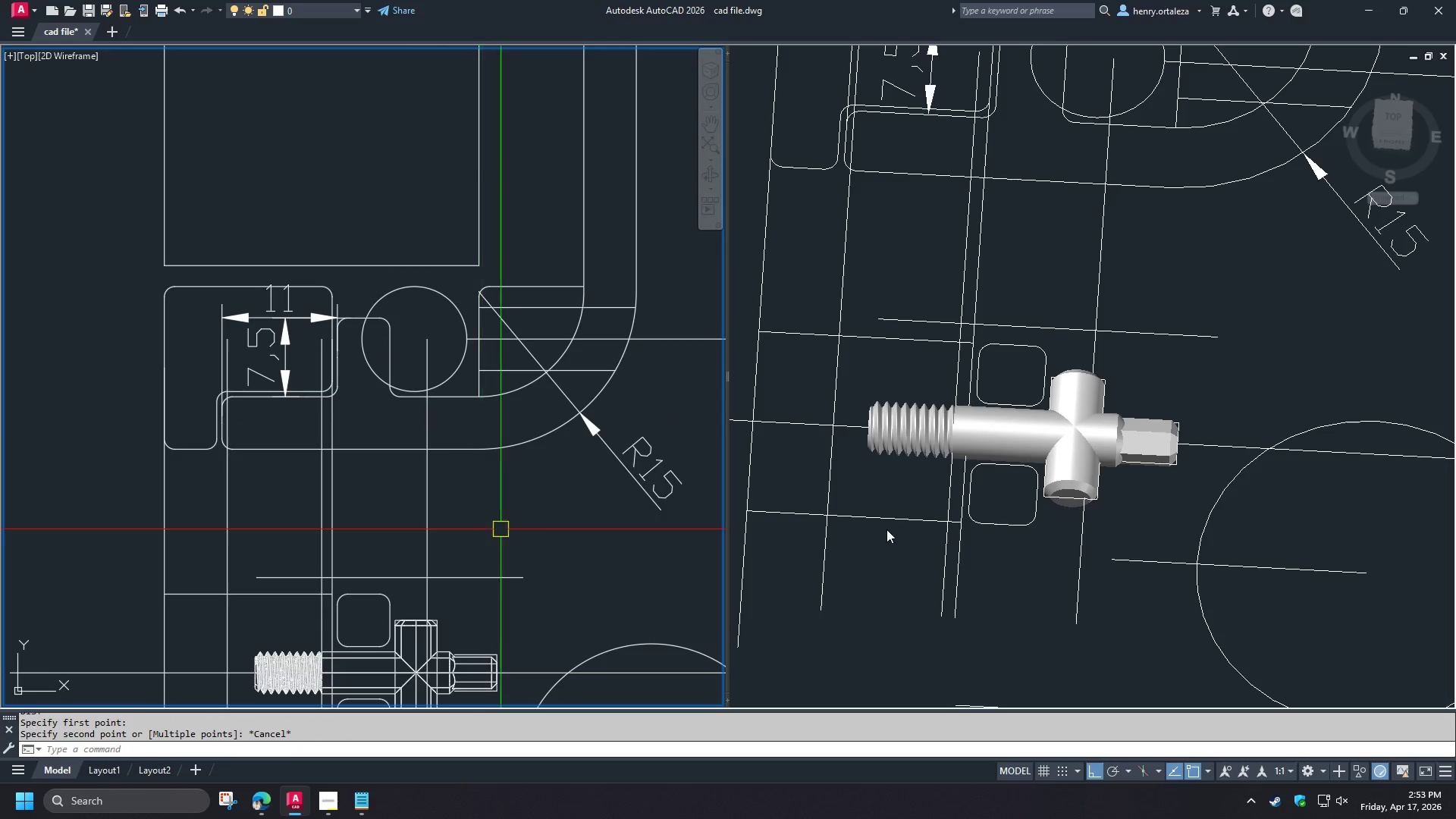 
left_click([1155, 547])
 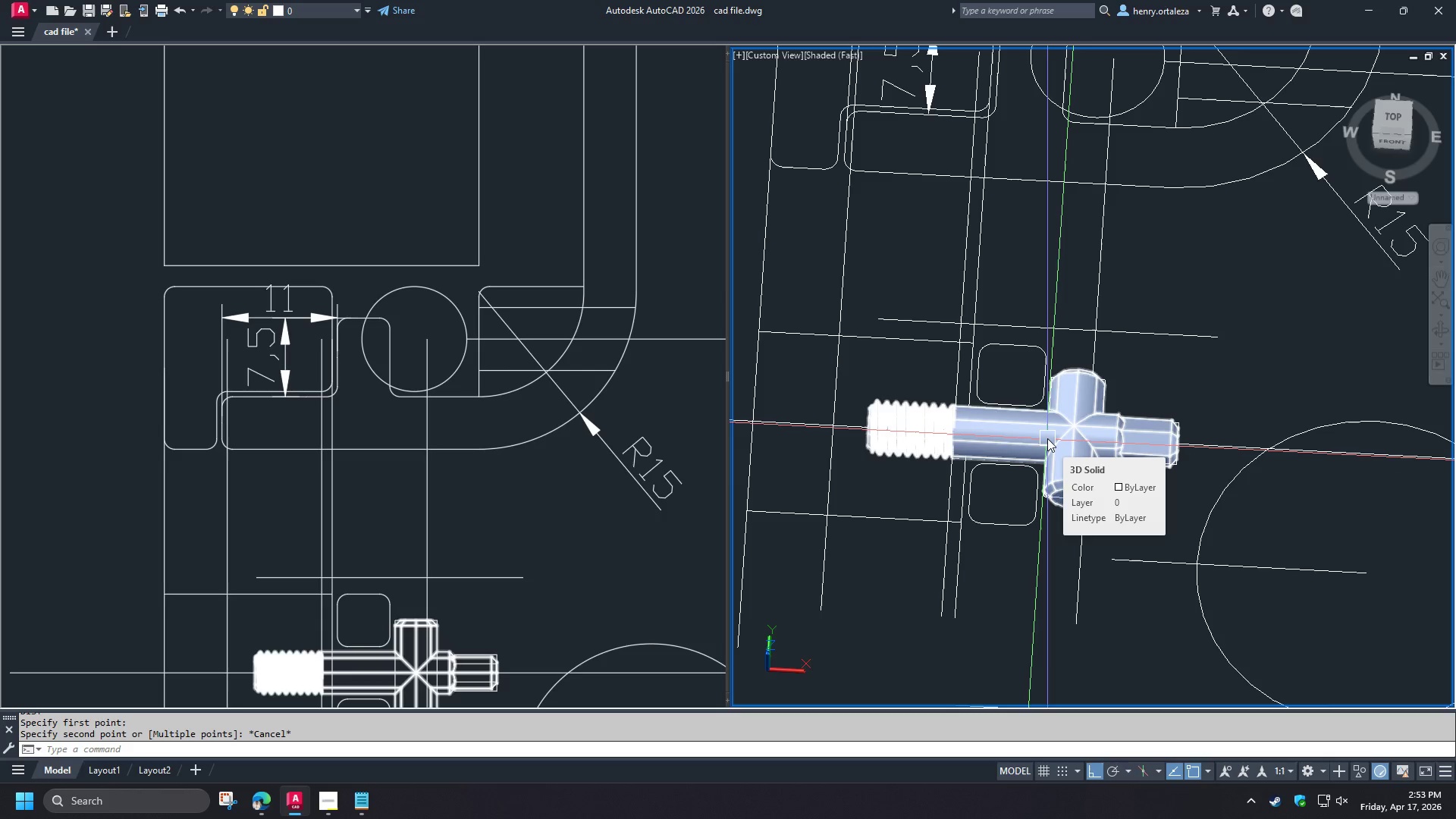 
type(vs 2 )
 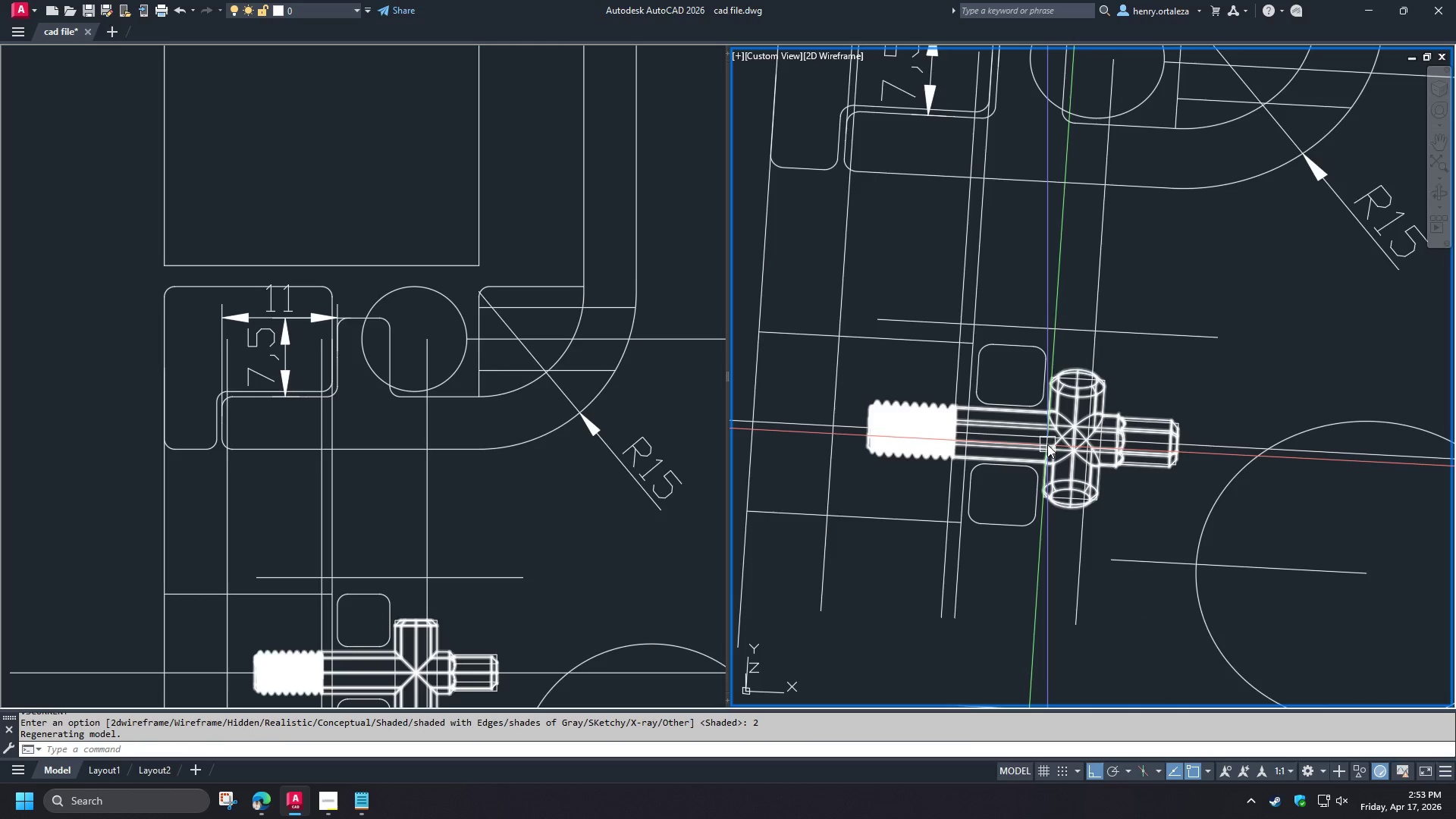 
left_click([1047, 444])
 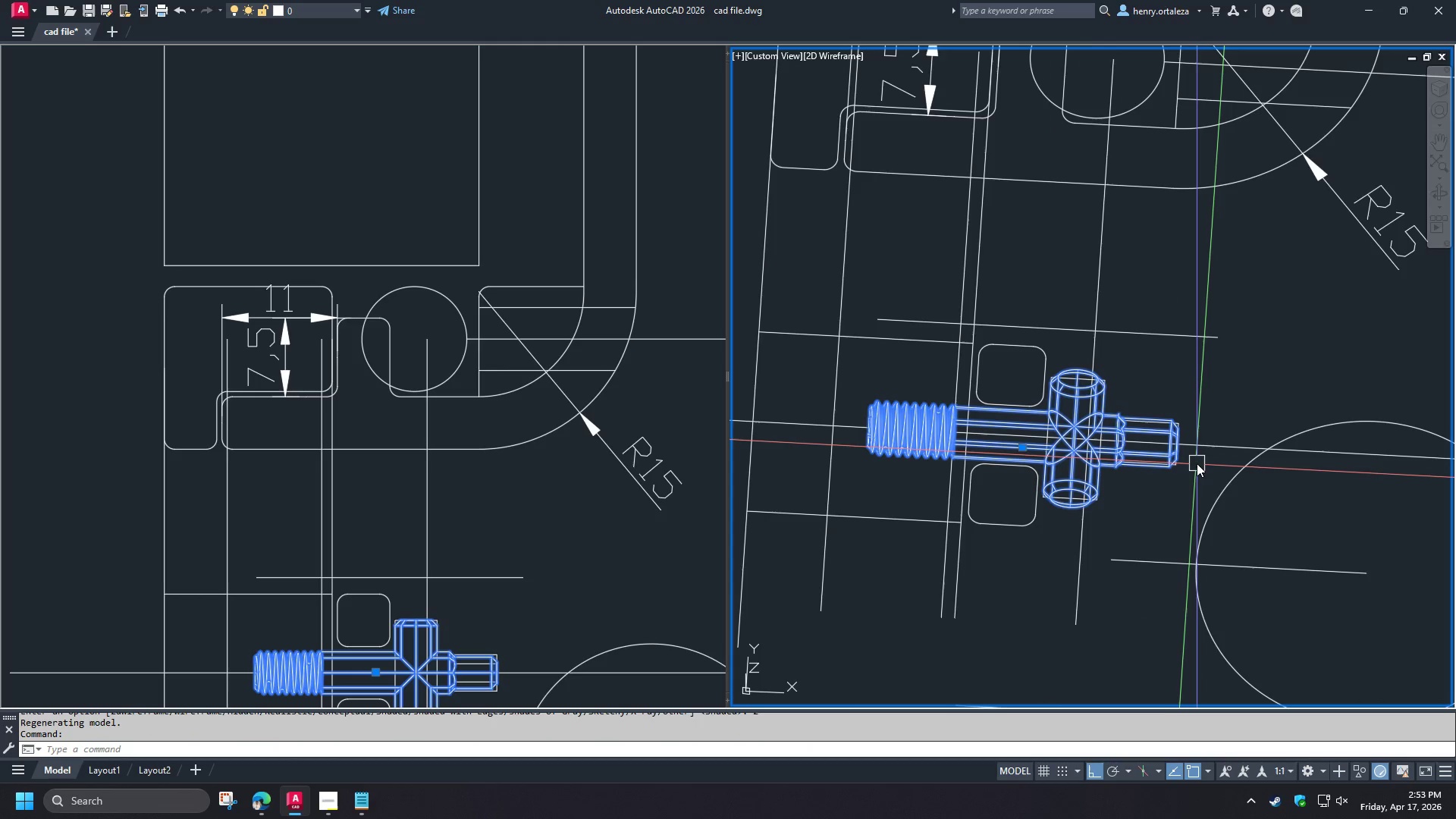 
wait(6.03)
 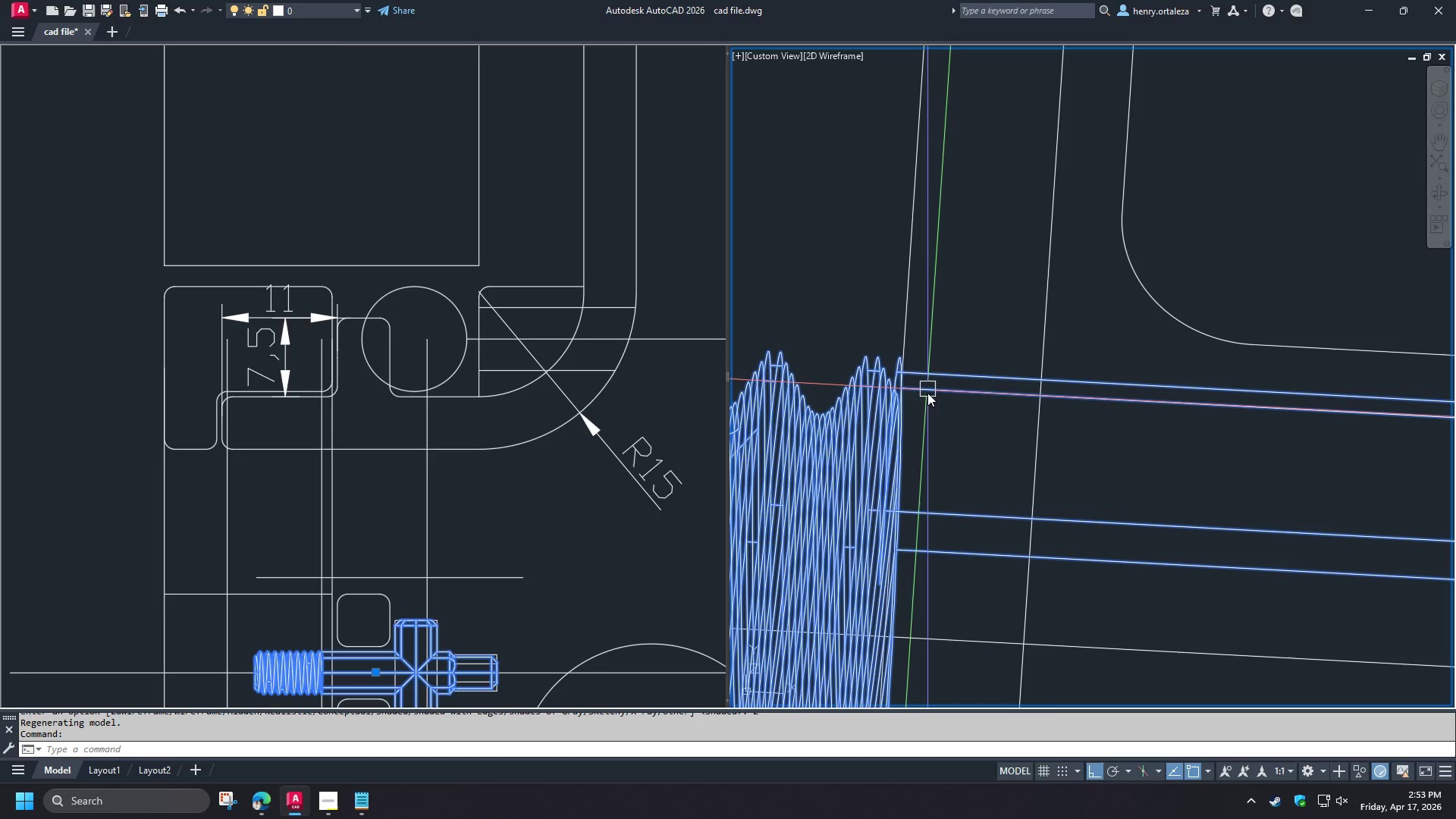 
key(C)
 